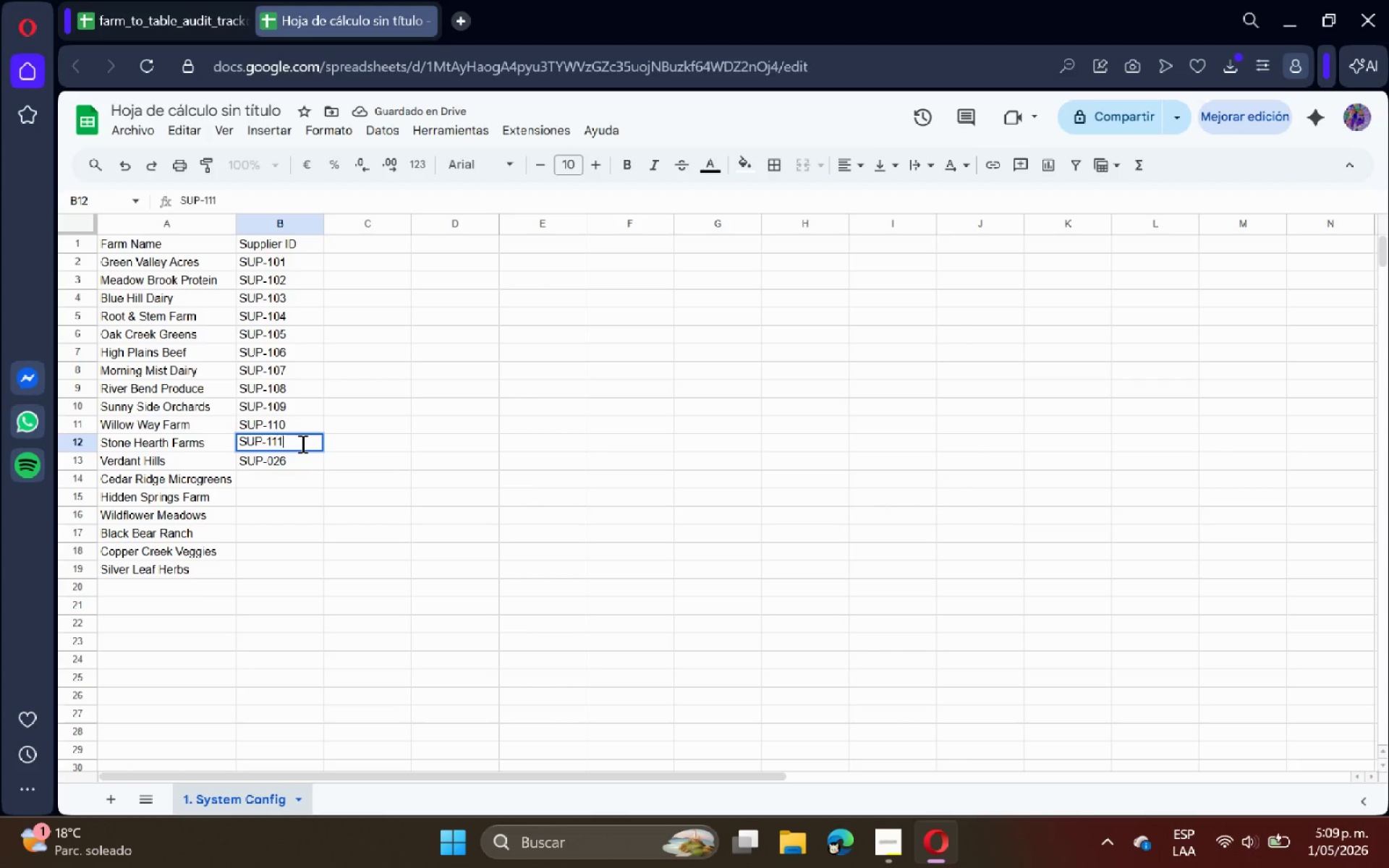 
key(Enter)
 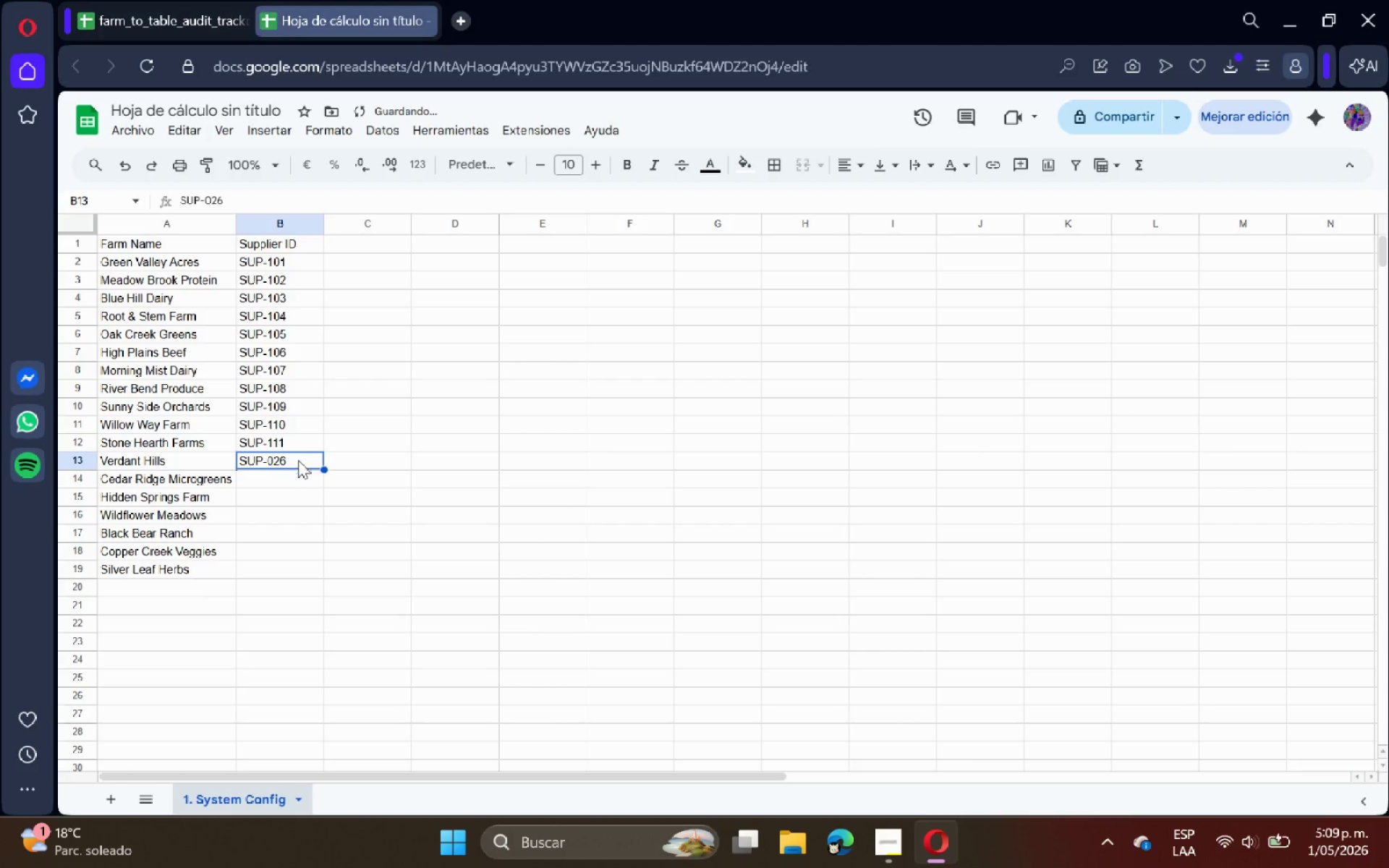 
double_click([298, 464])
 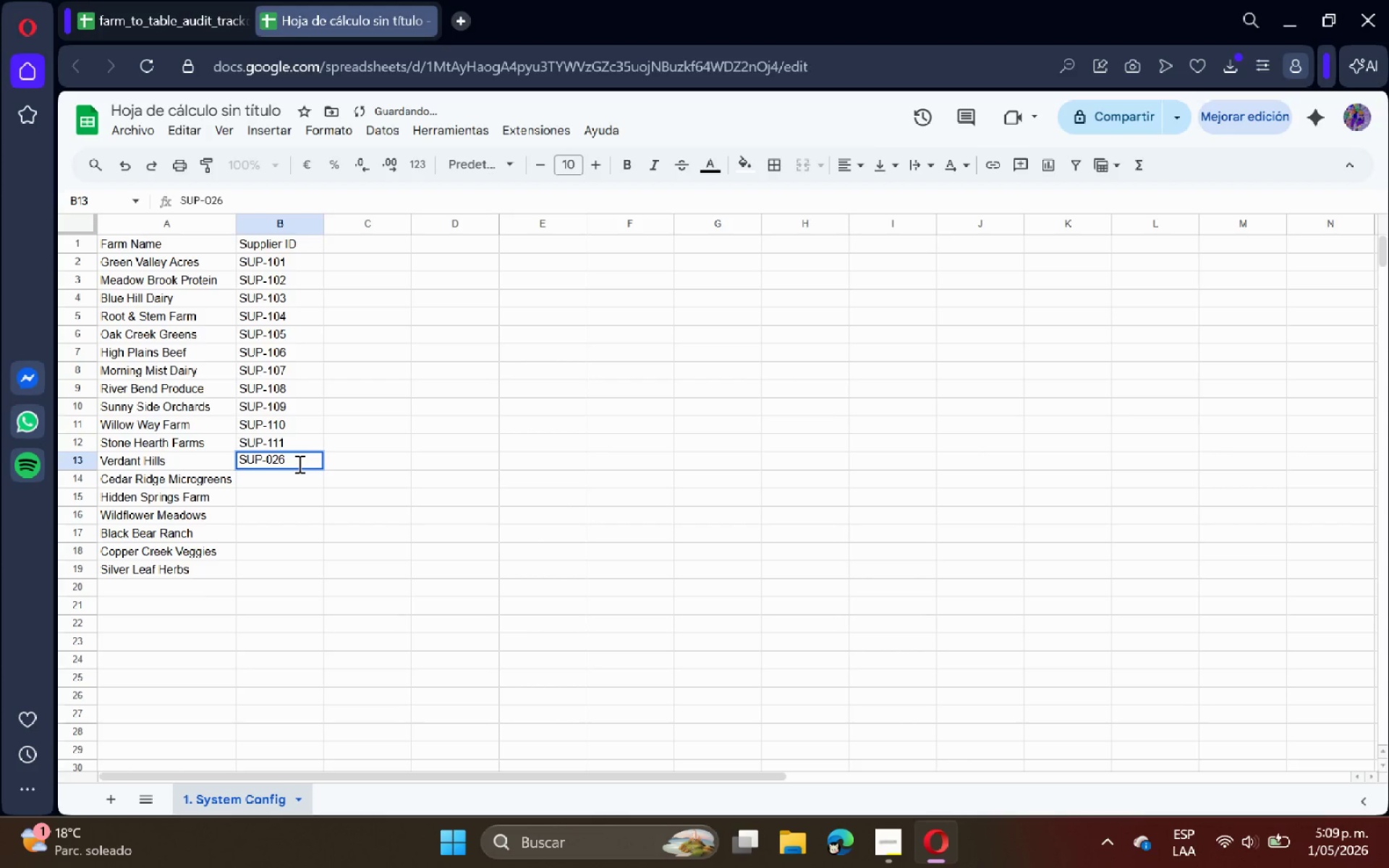 
key(Backspace)
key(Backspace)
key(Backspace)
type(112)
 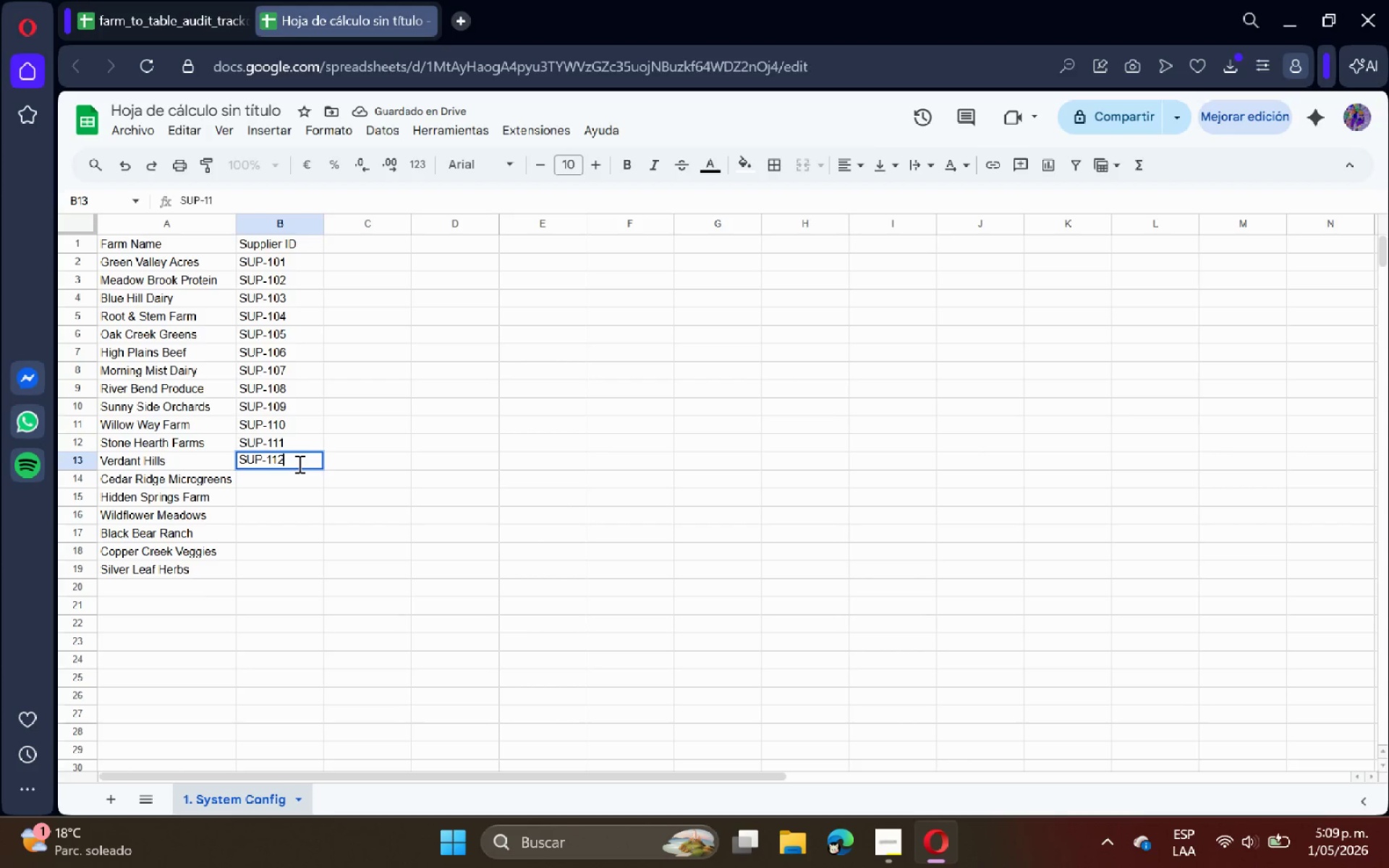 
key(Enter)
 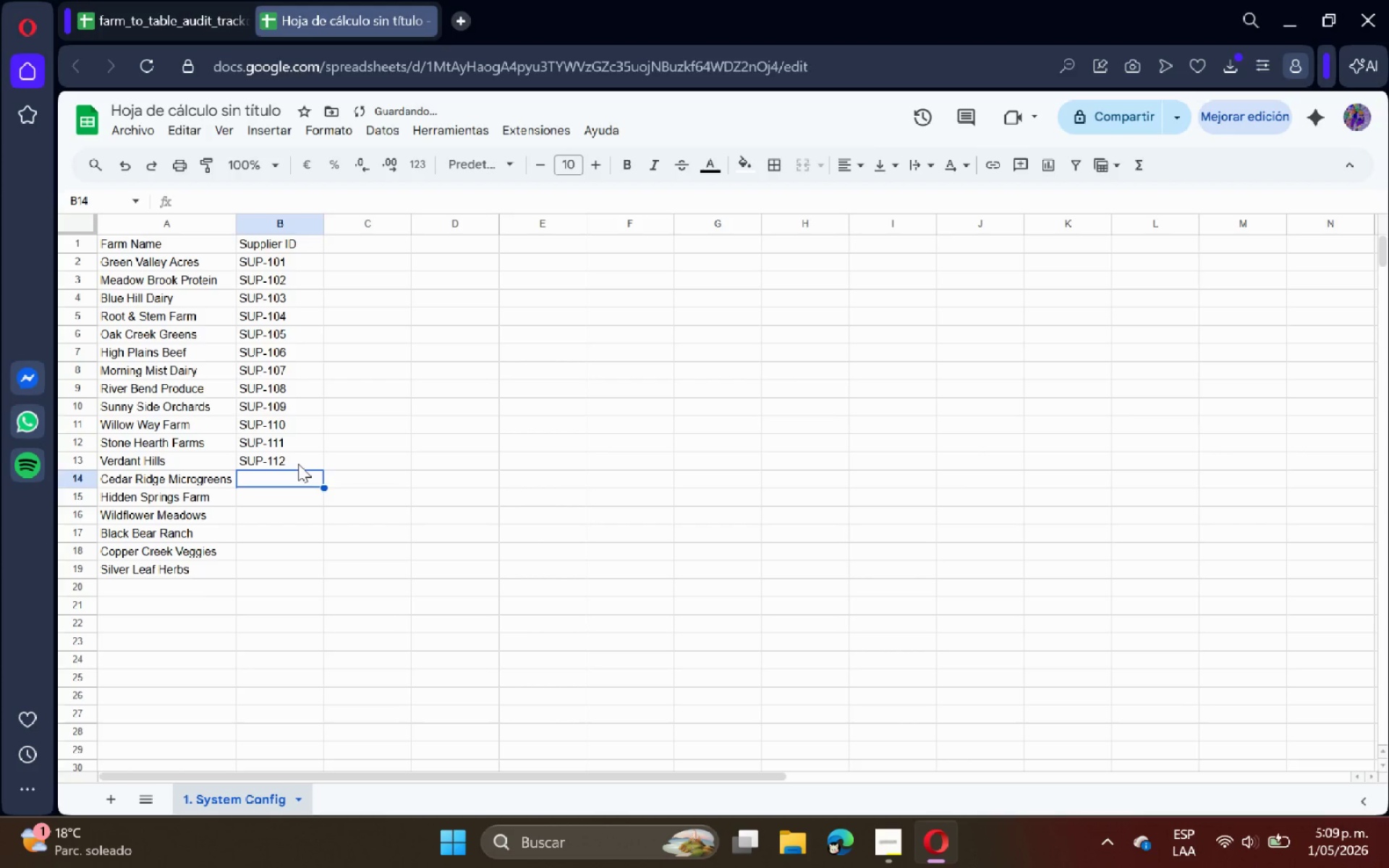 
left_click([298, 464])
 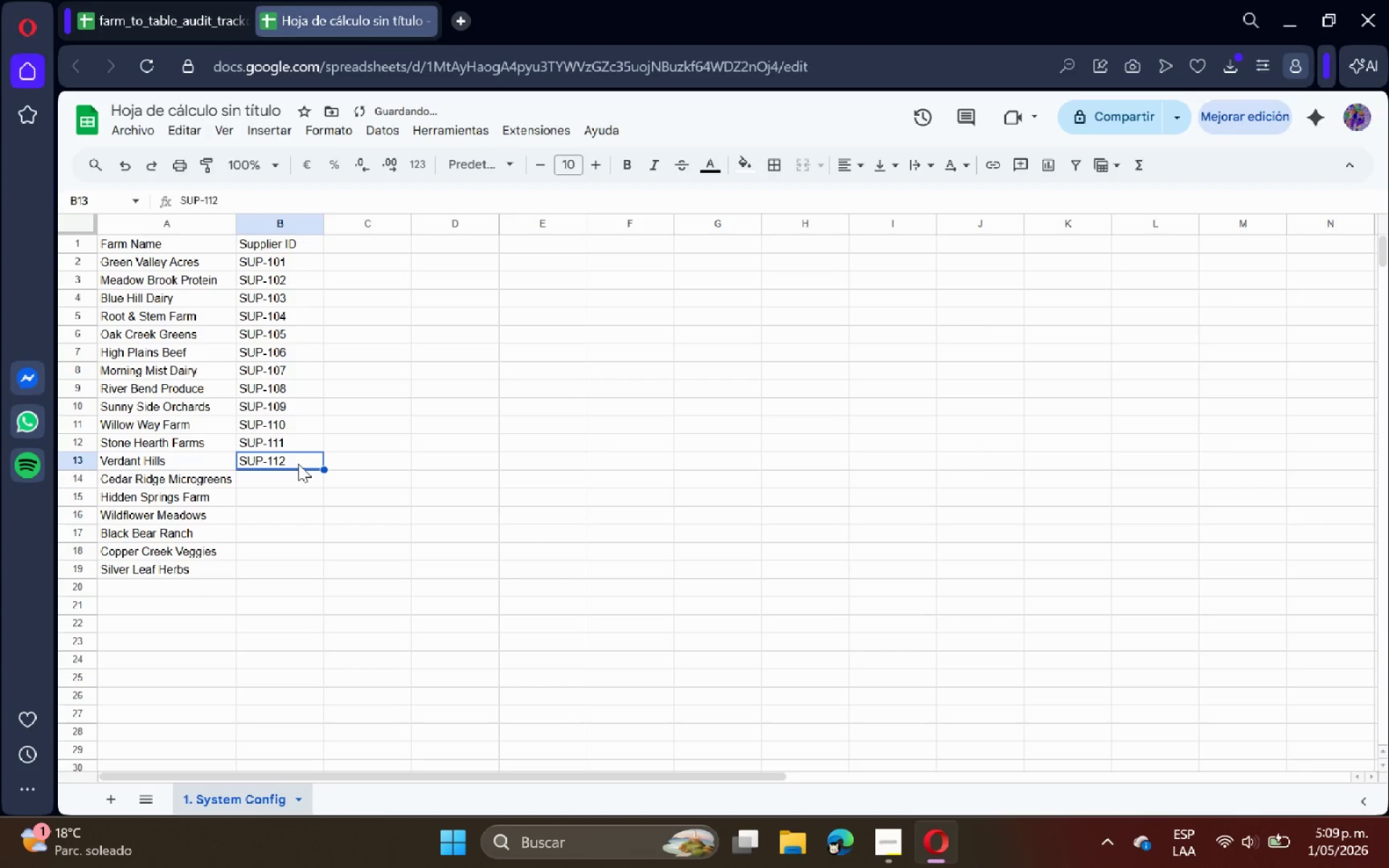 
key(Control+ControlLeft)
 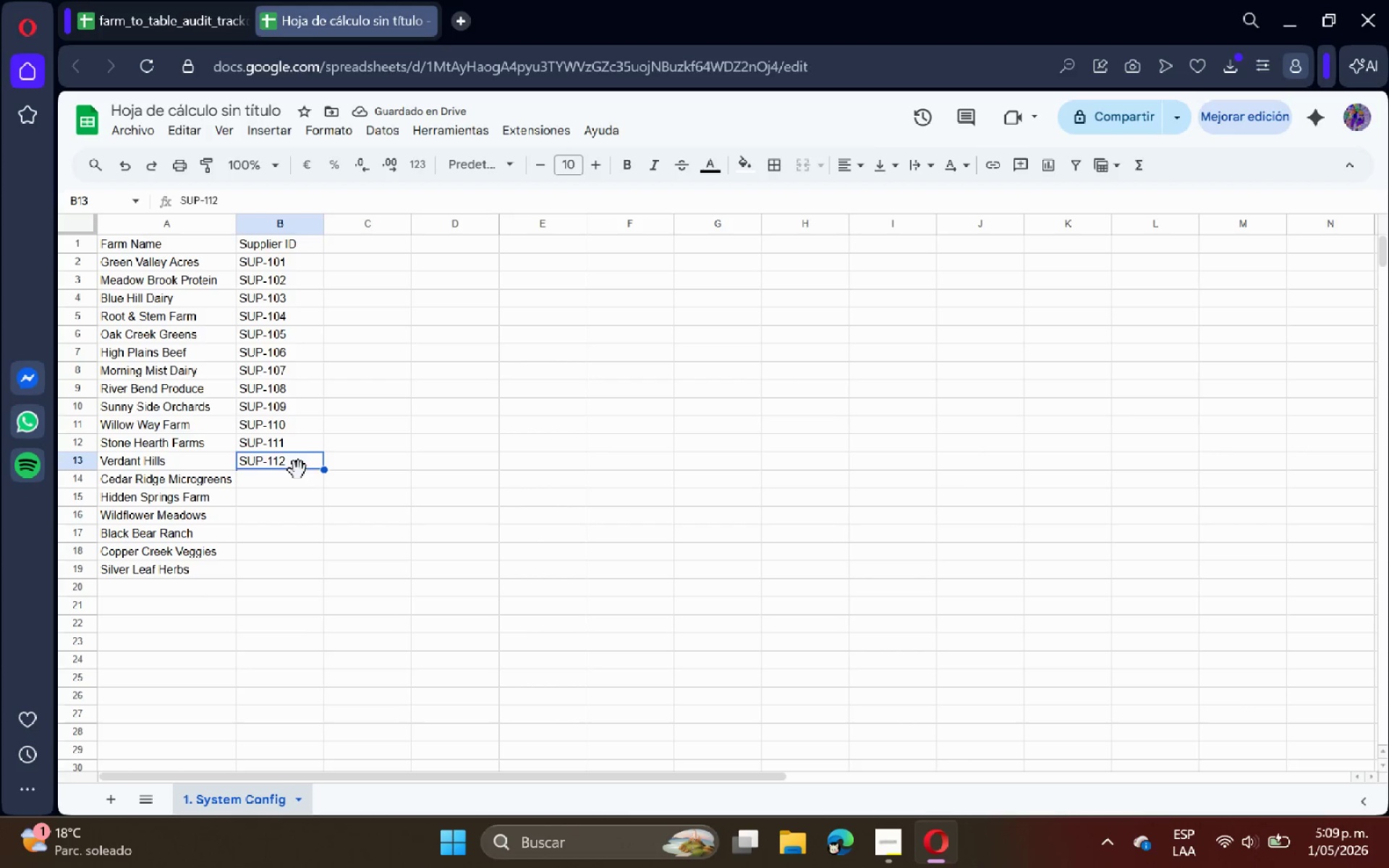 
key(Control+C)
 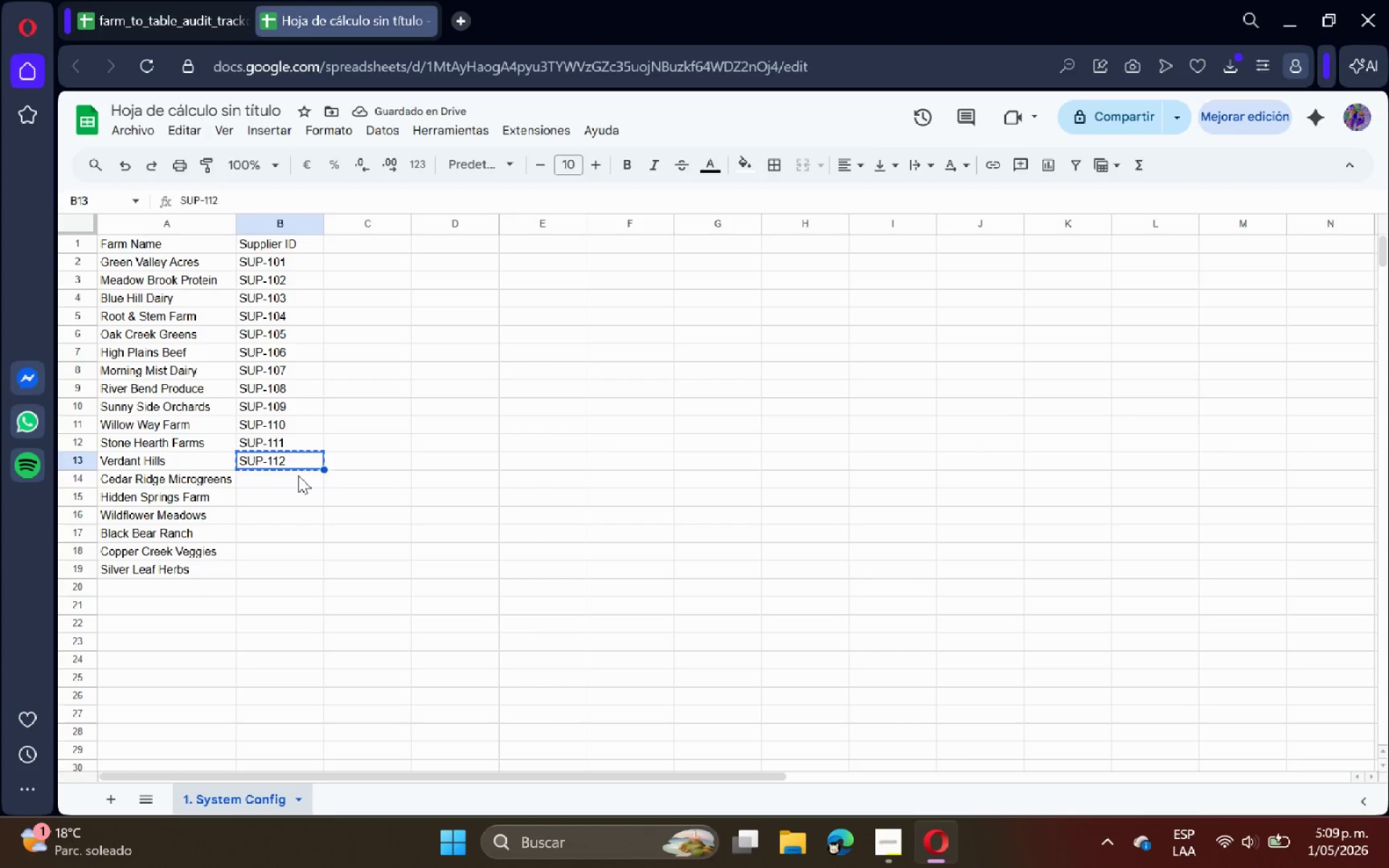 
left_click([298, 475])
 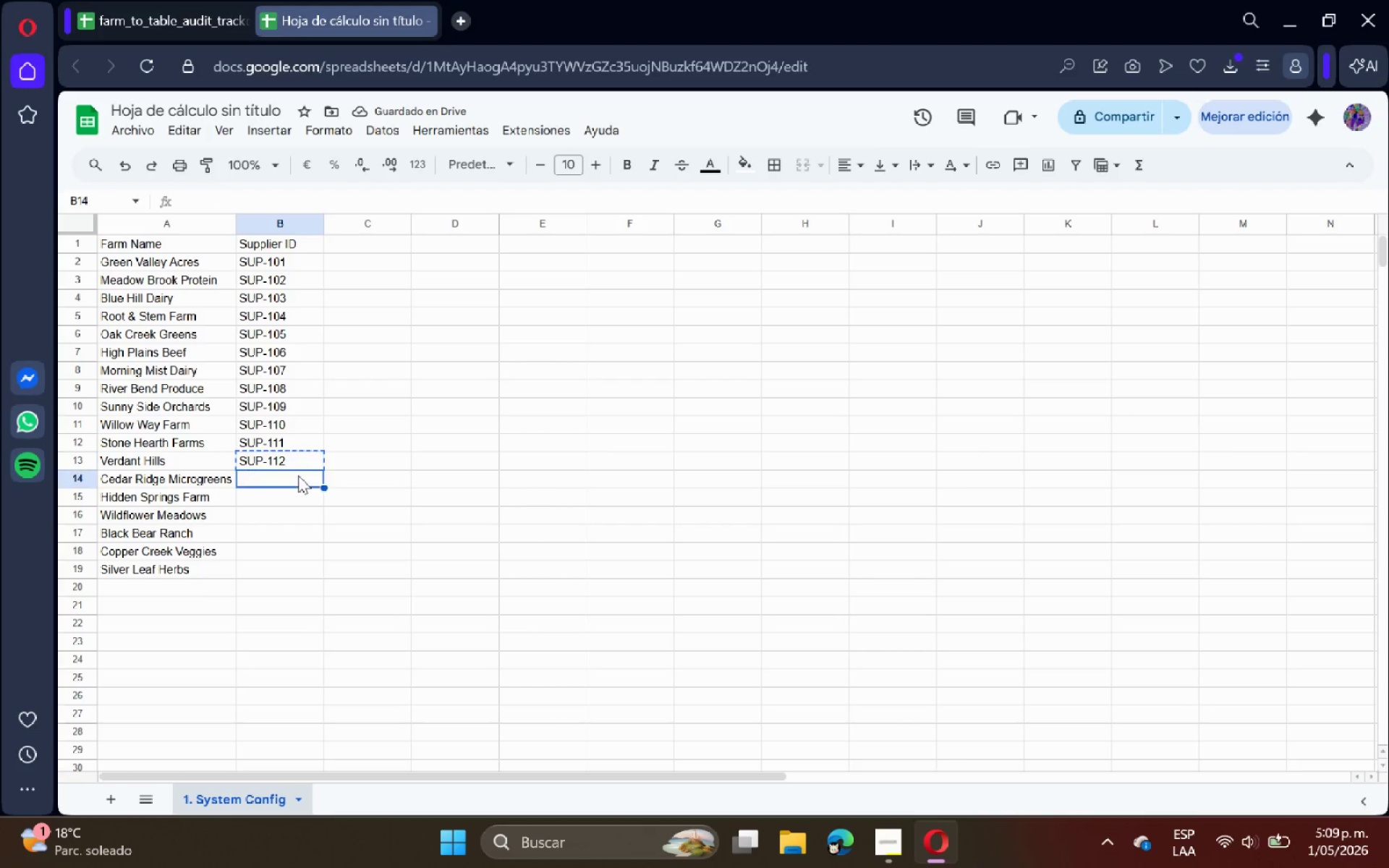 
key(Control+ControlLeft)
 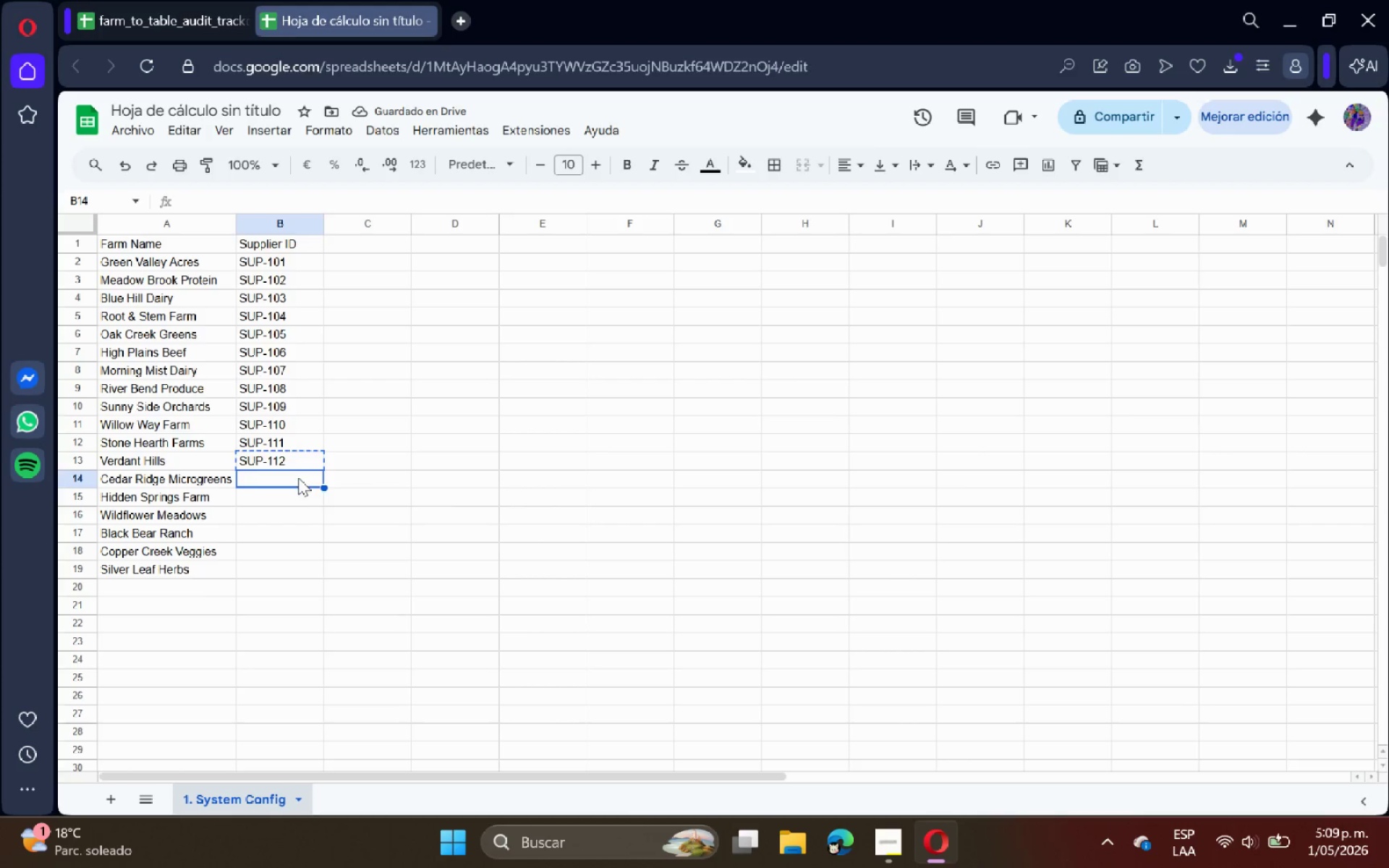 
key(Control+V)
 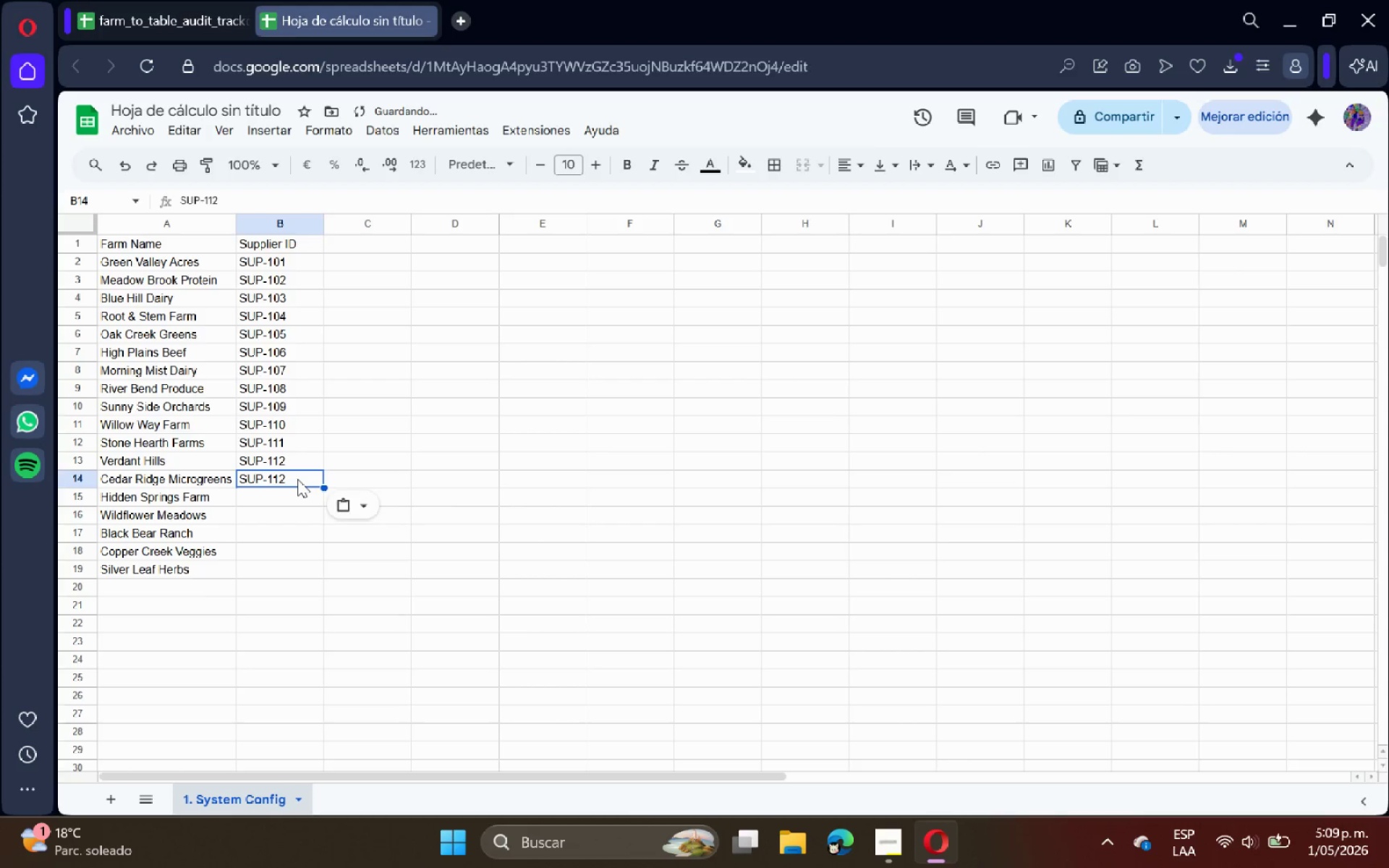 
double_click([297, 479])
 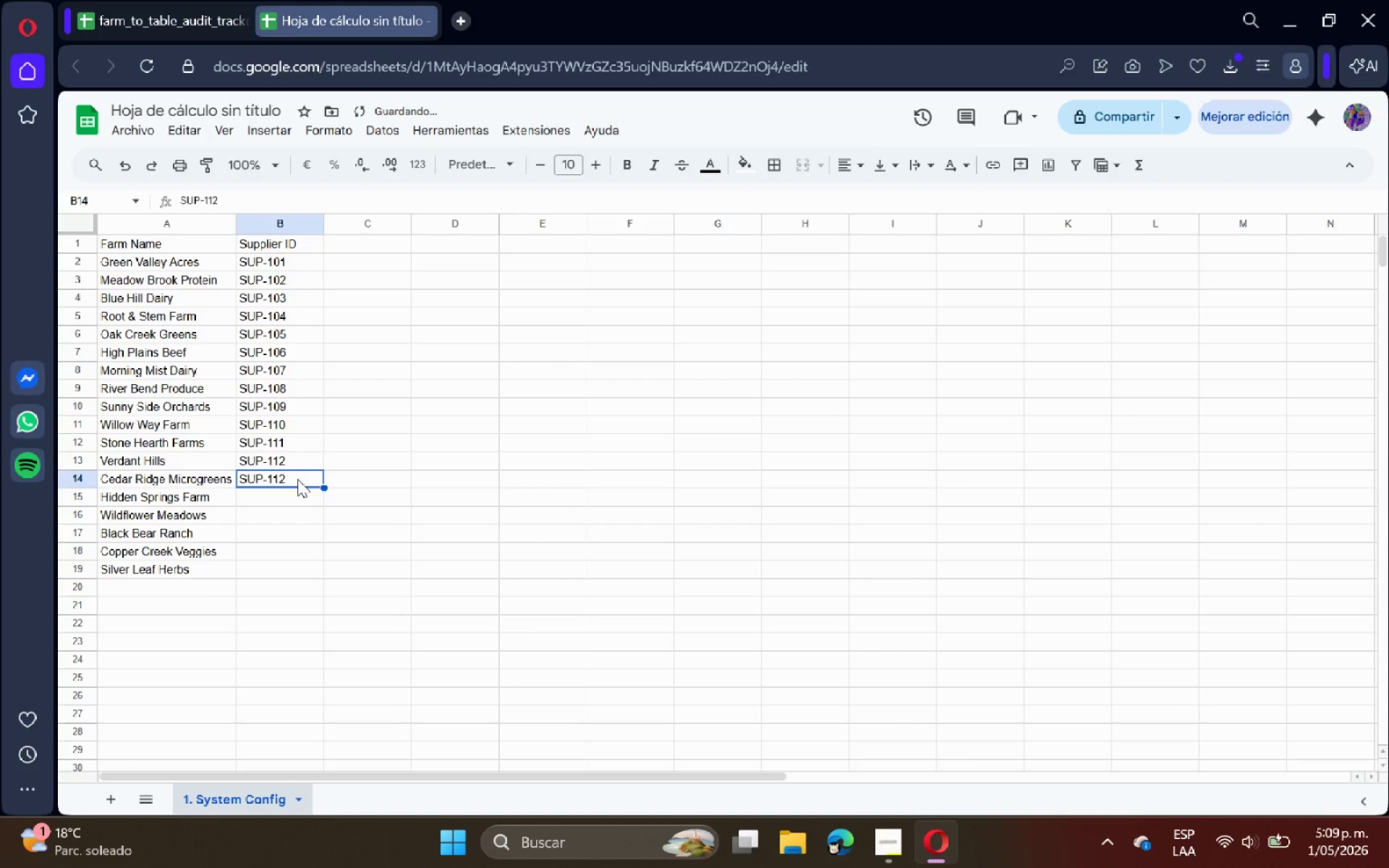 
triple_click([297, 479])
 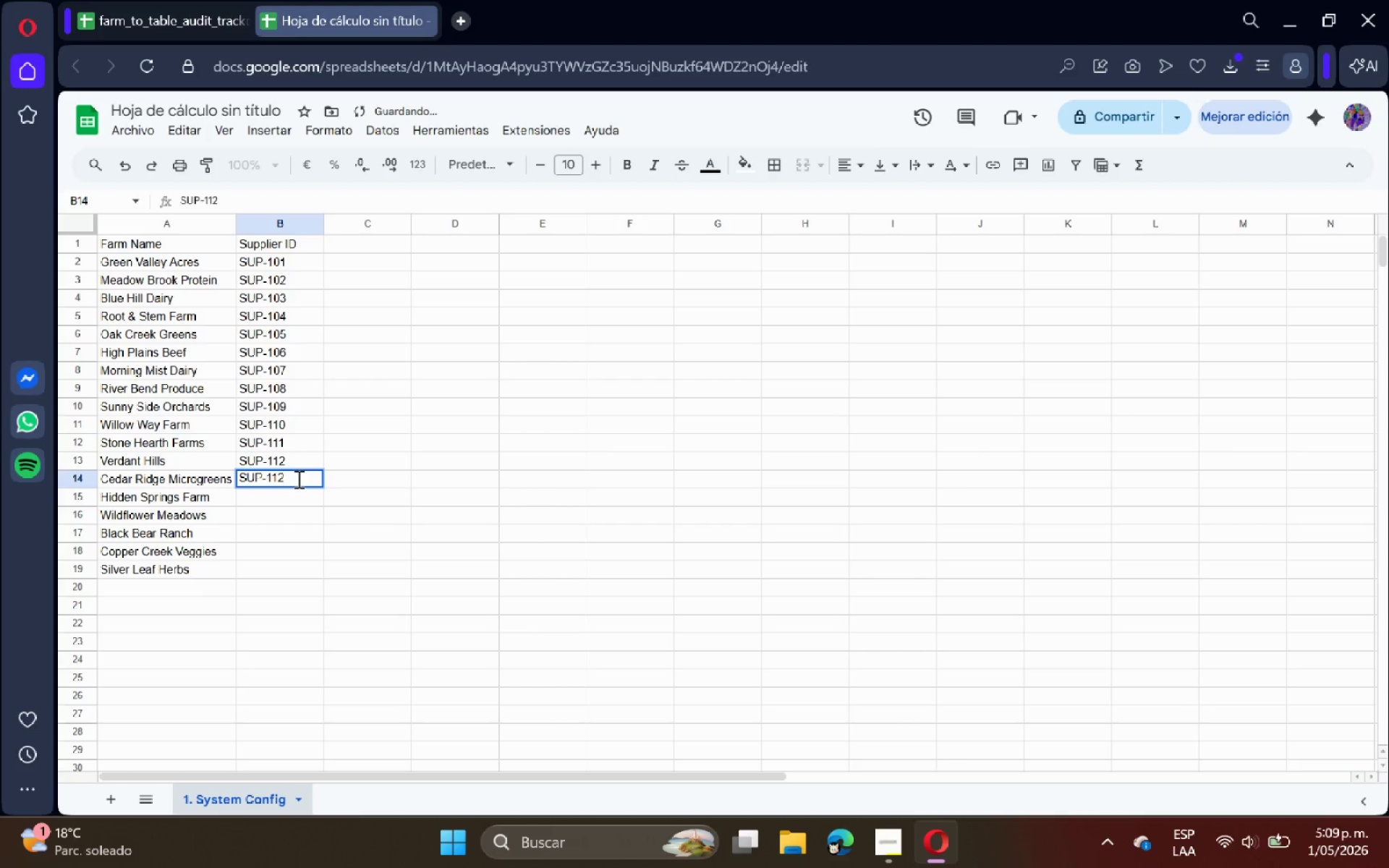 
key(Backspace)
 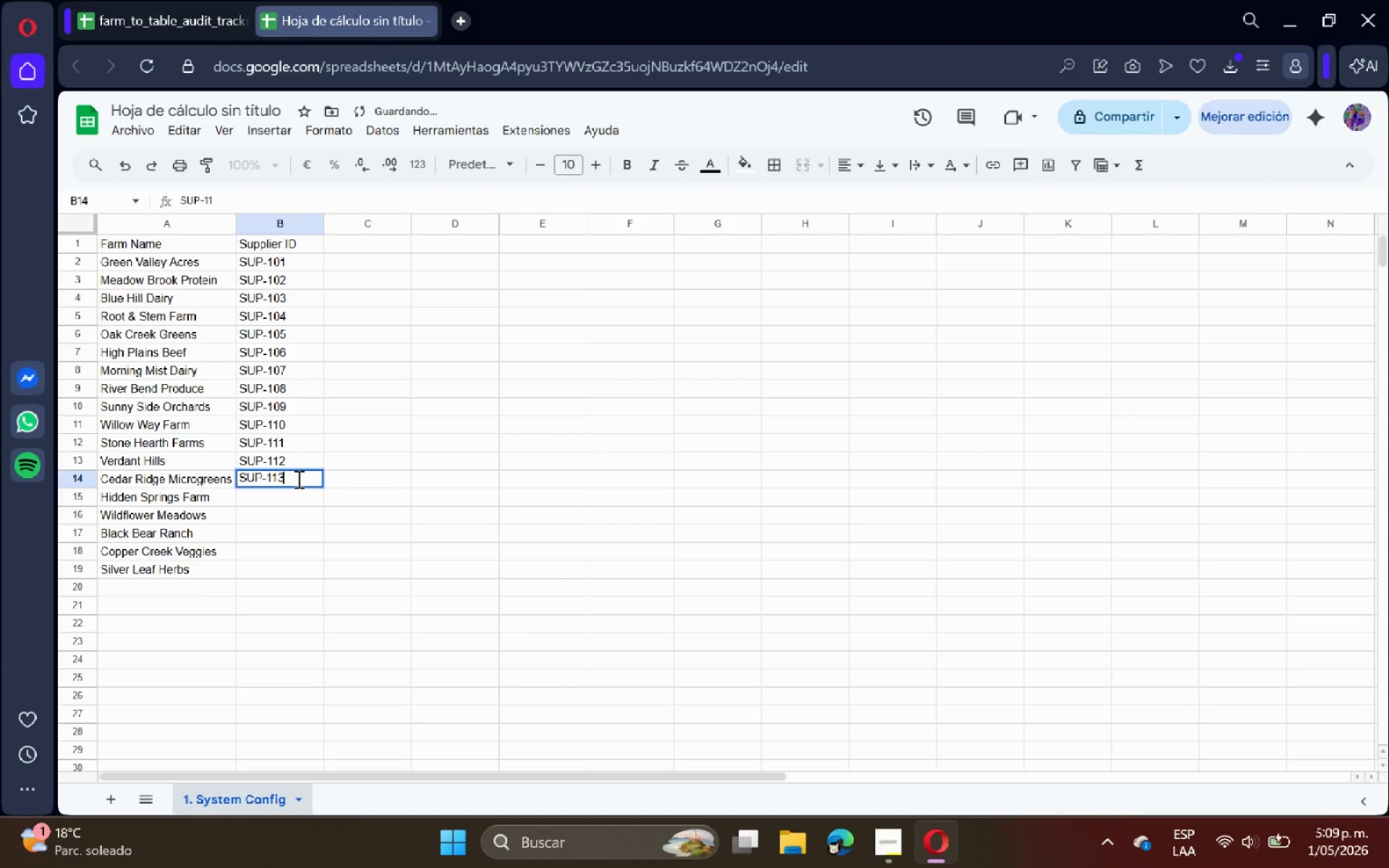 
key(3)
 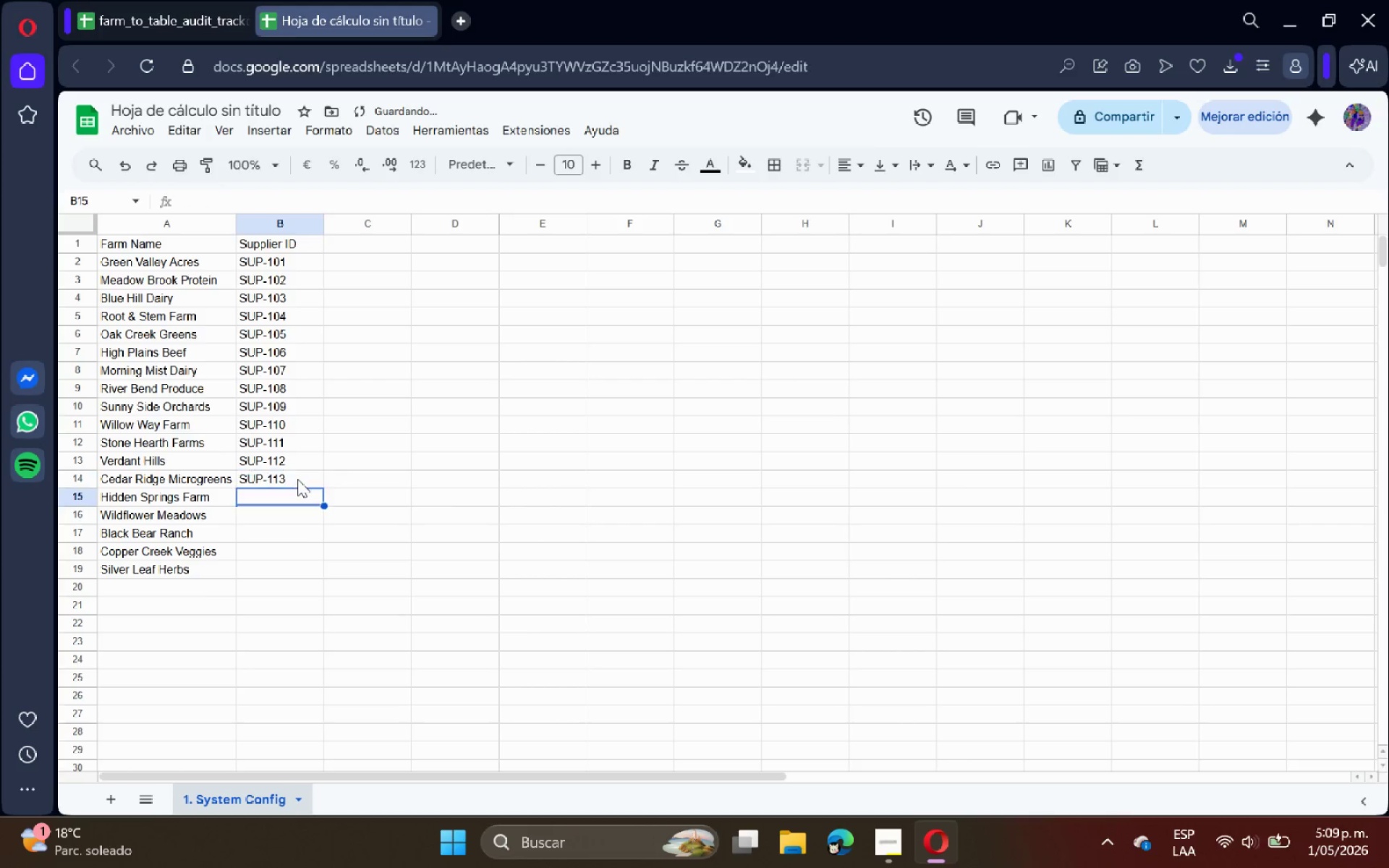 
key(Enter)
 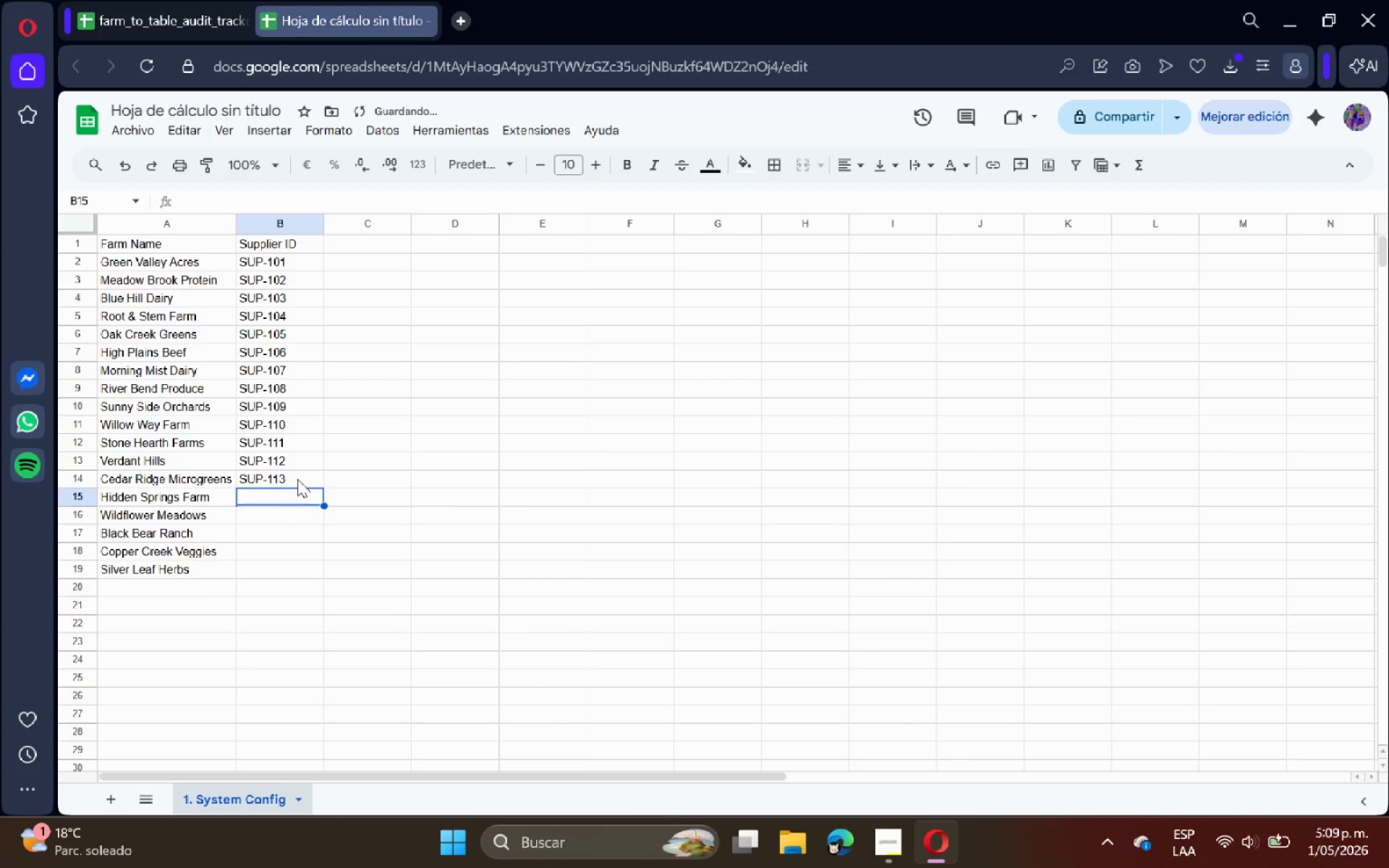 
left_click([297, 479])
 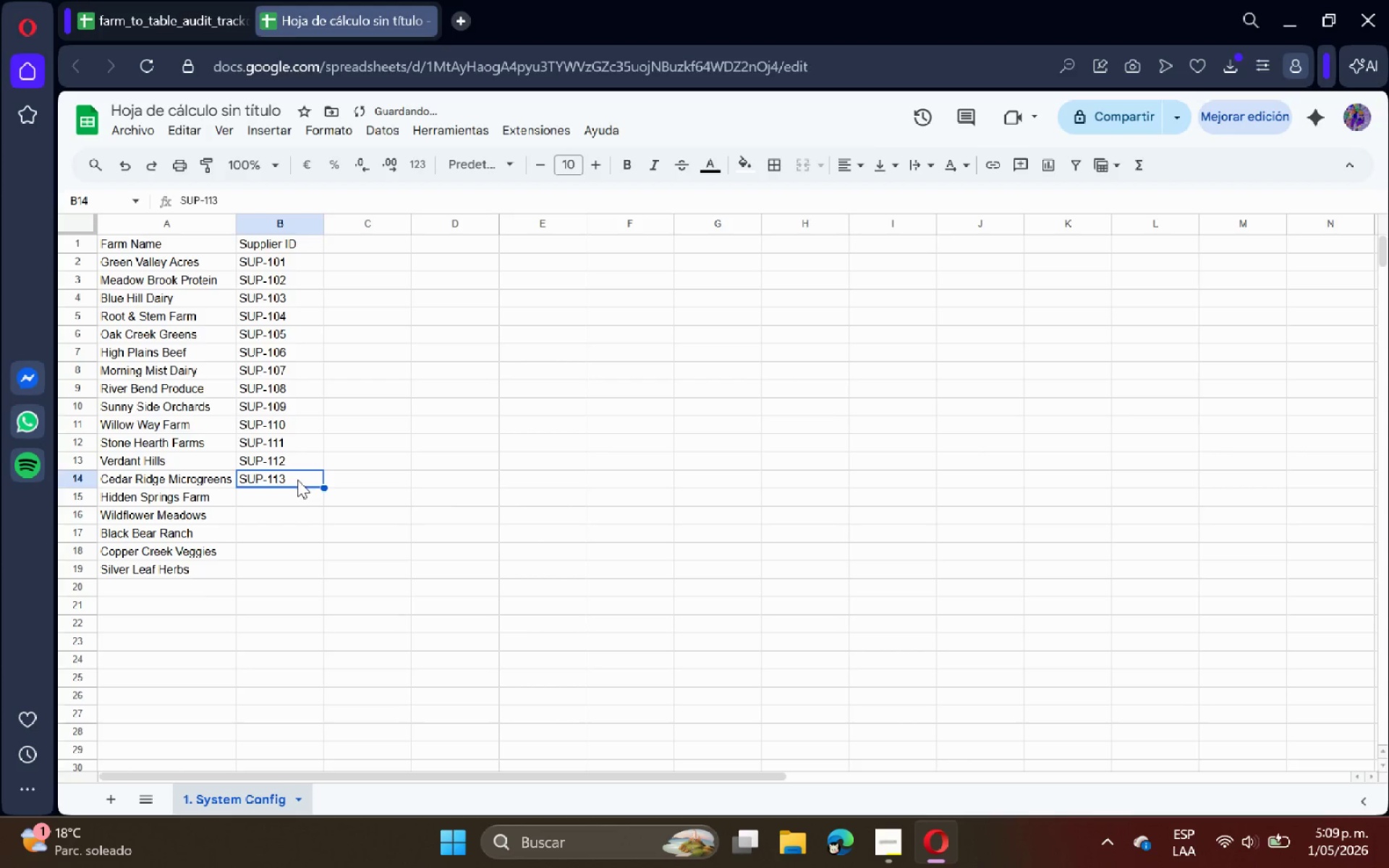 
key(Control+ControlLeft)
 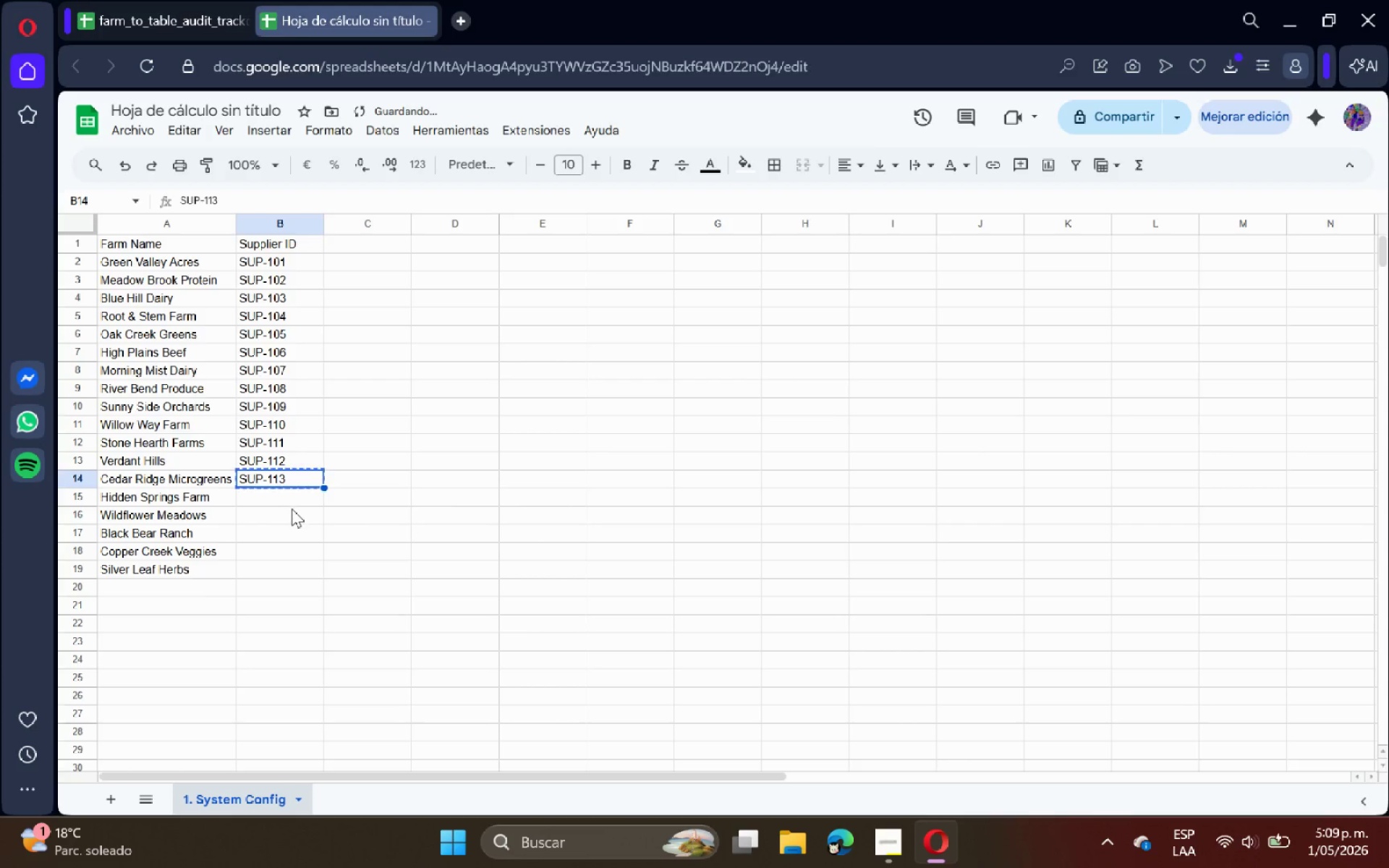 
key(Control+C)
 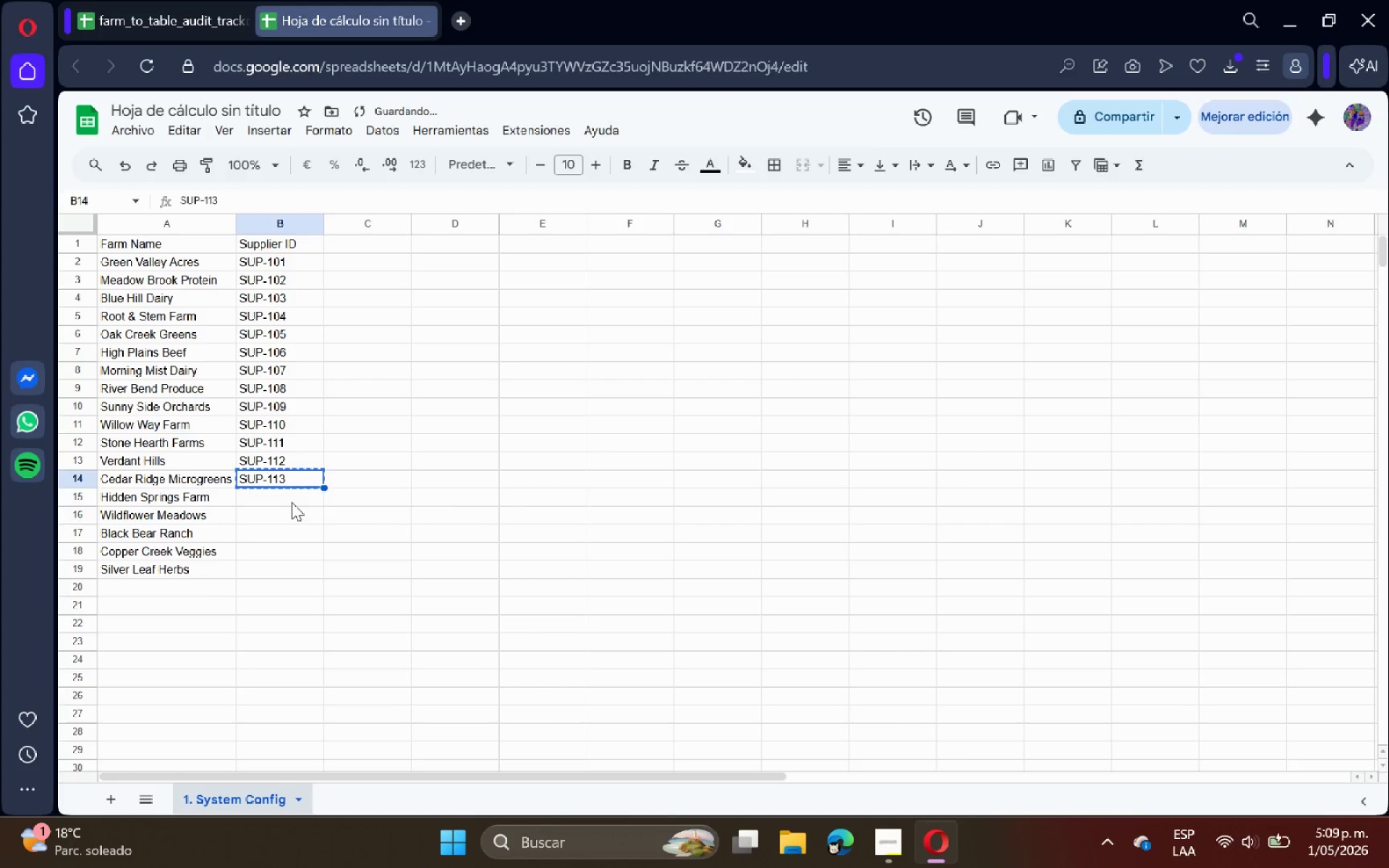 
left_click([292, 500])
 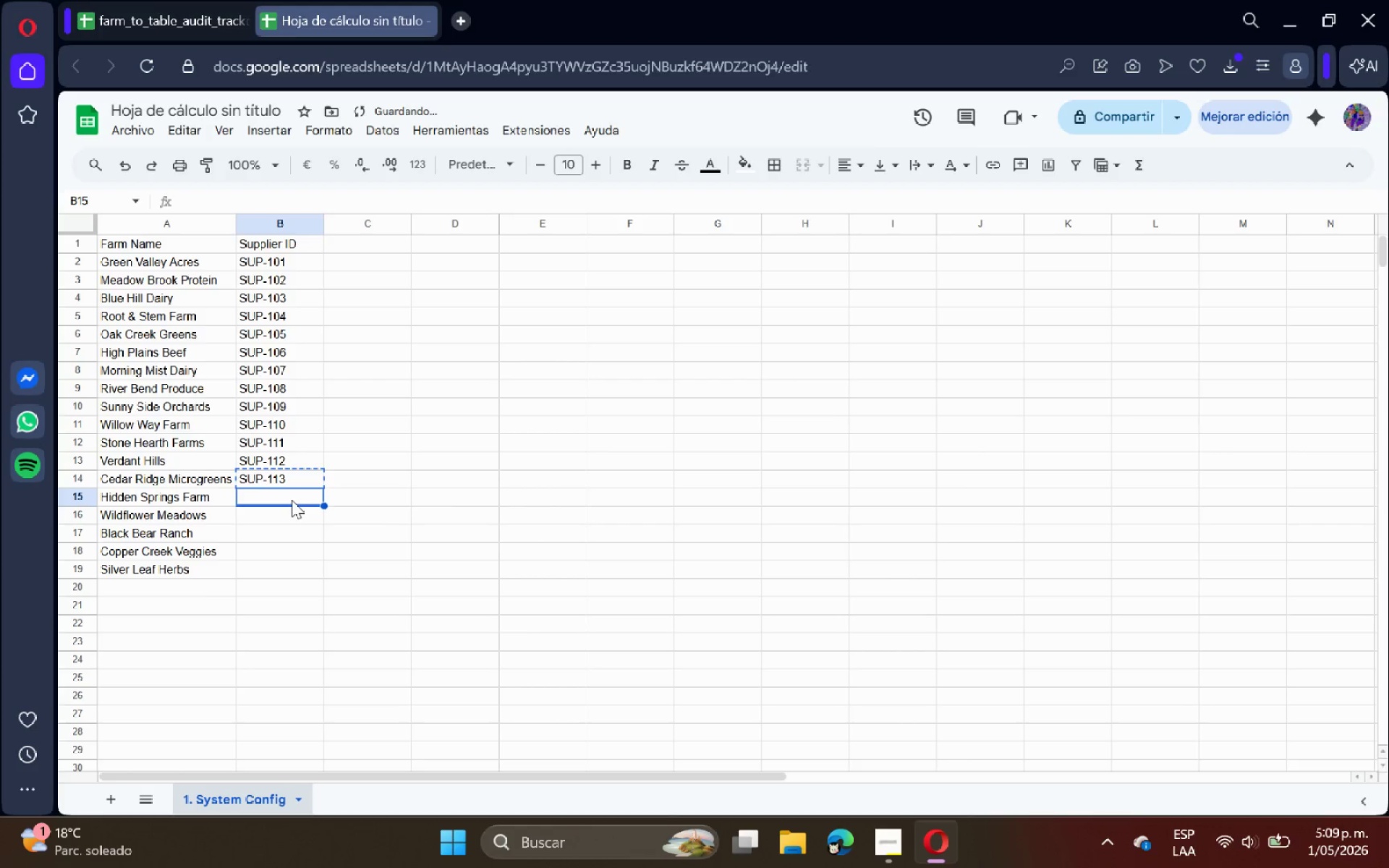 
key(Control+ControlLeft)
 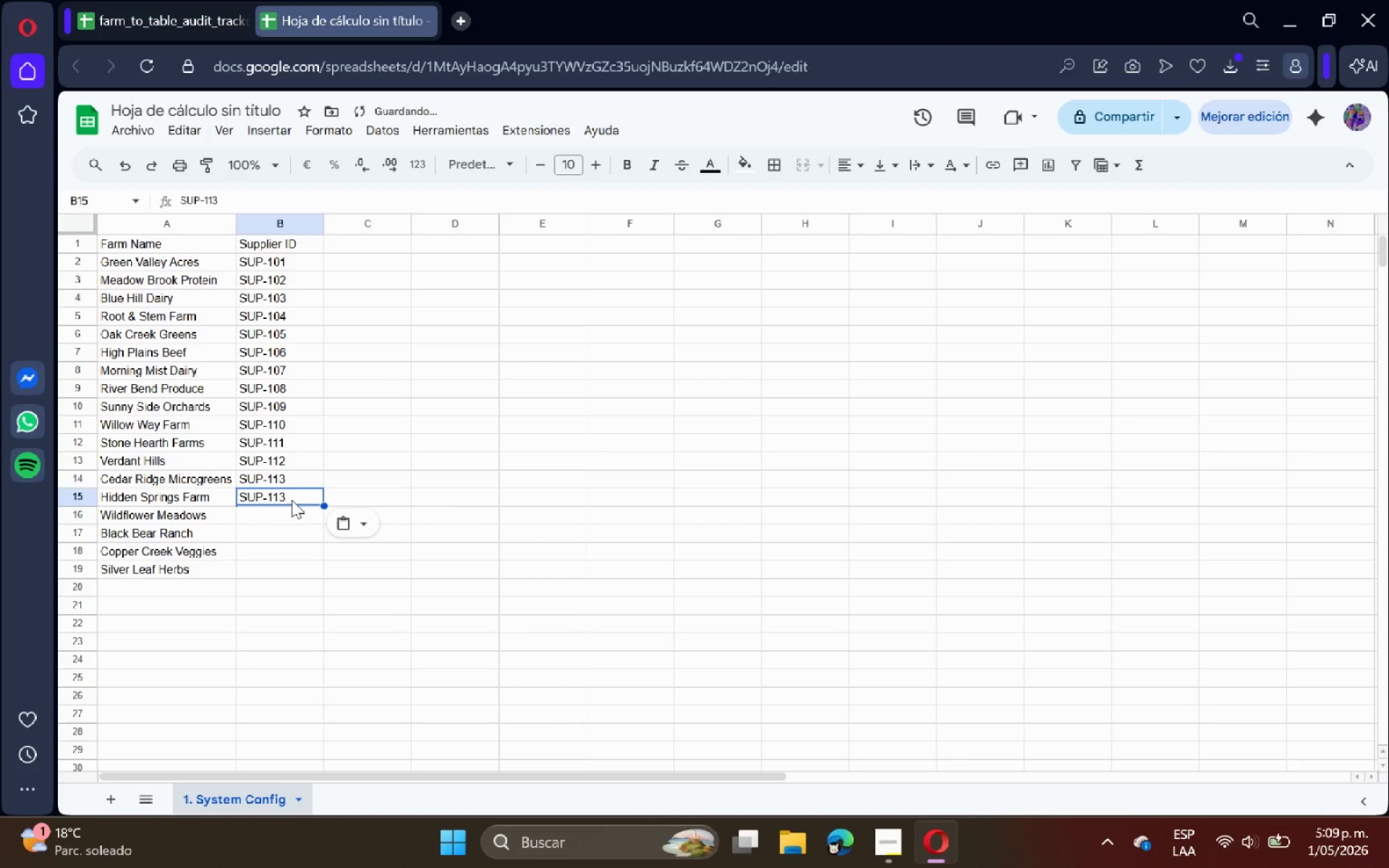 
key(Control+V)
 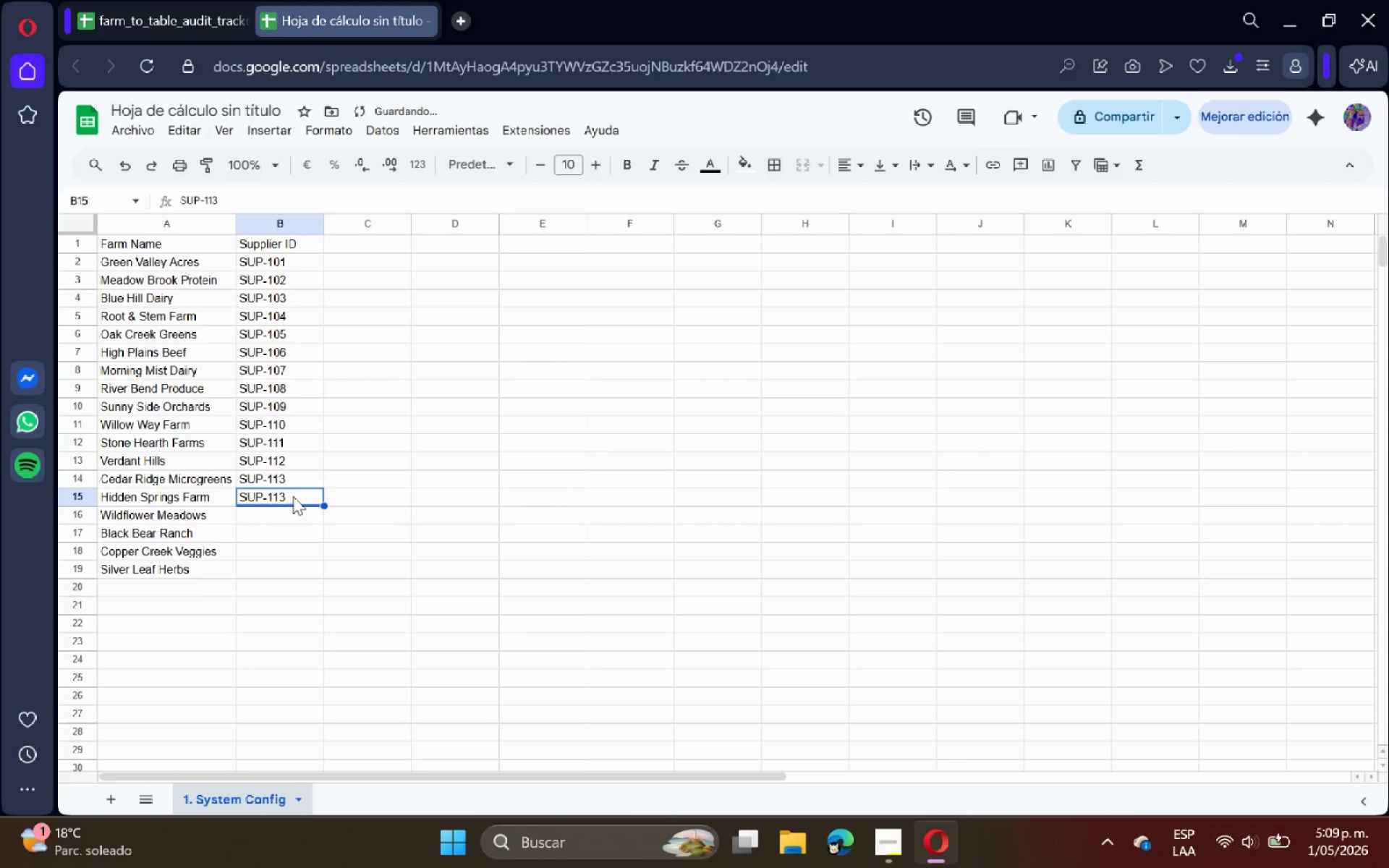 
double_click([293, 496])
 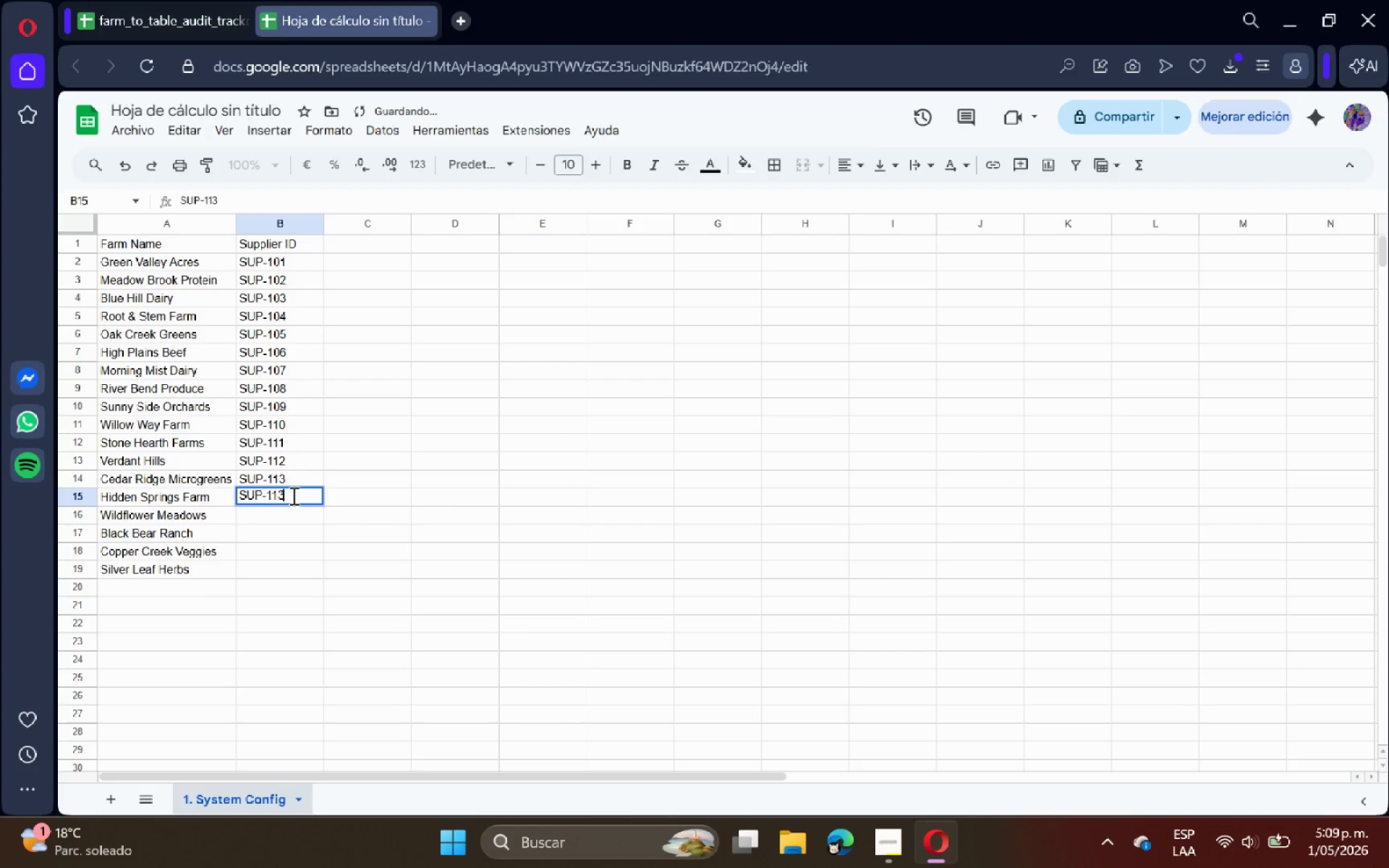 
key(Backspace)
 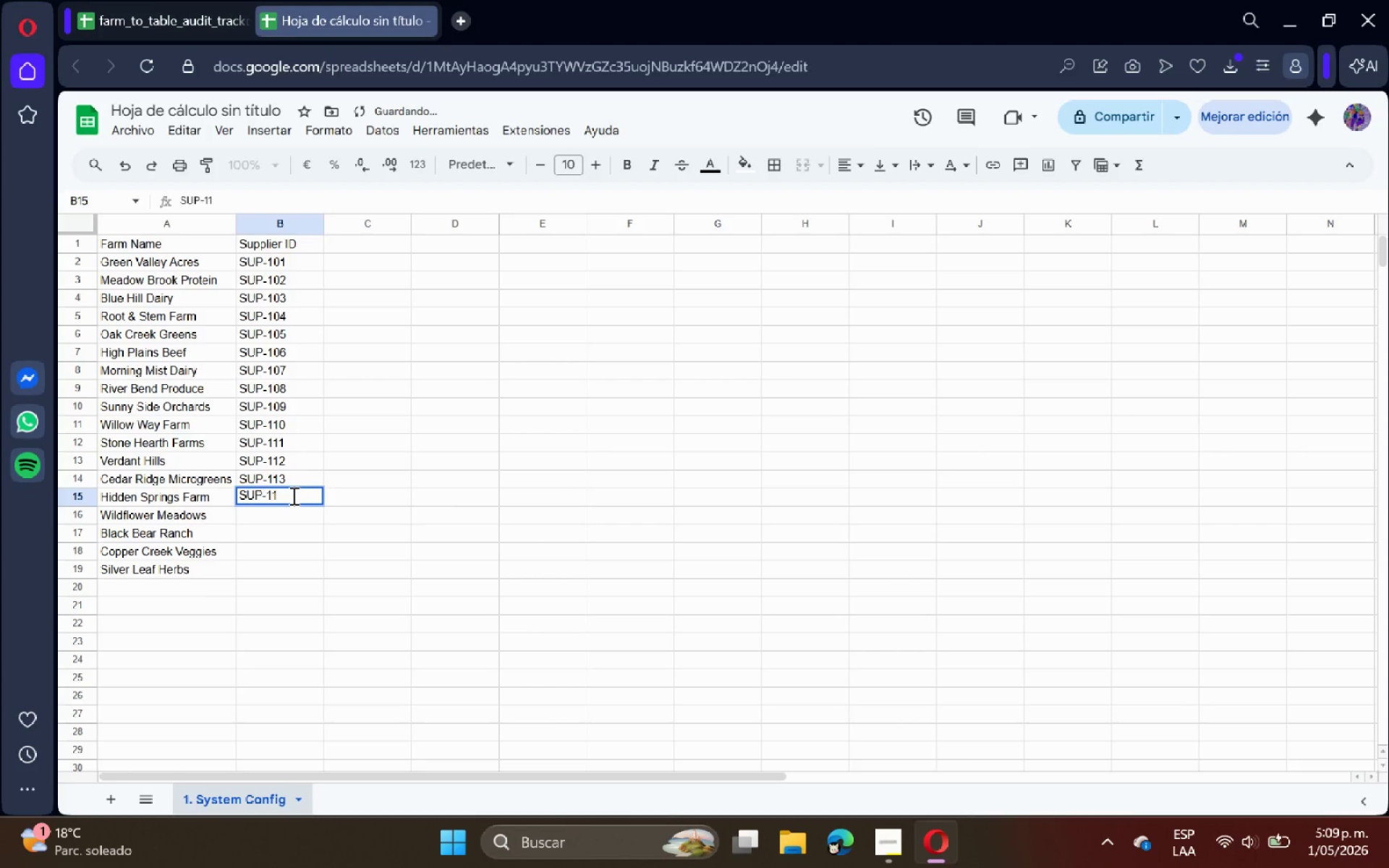 
key(4)
 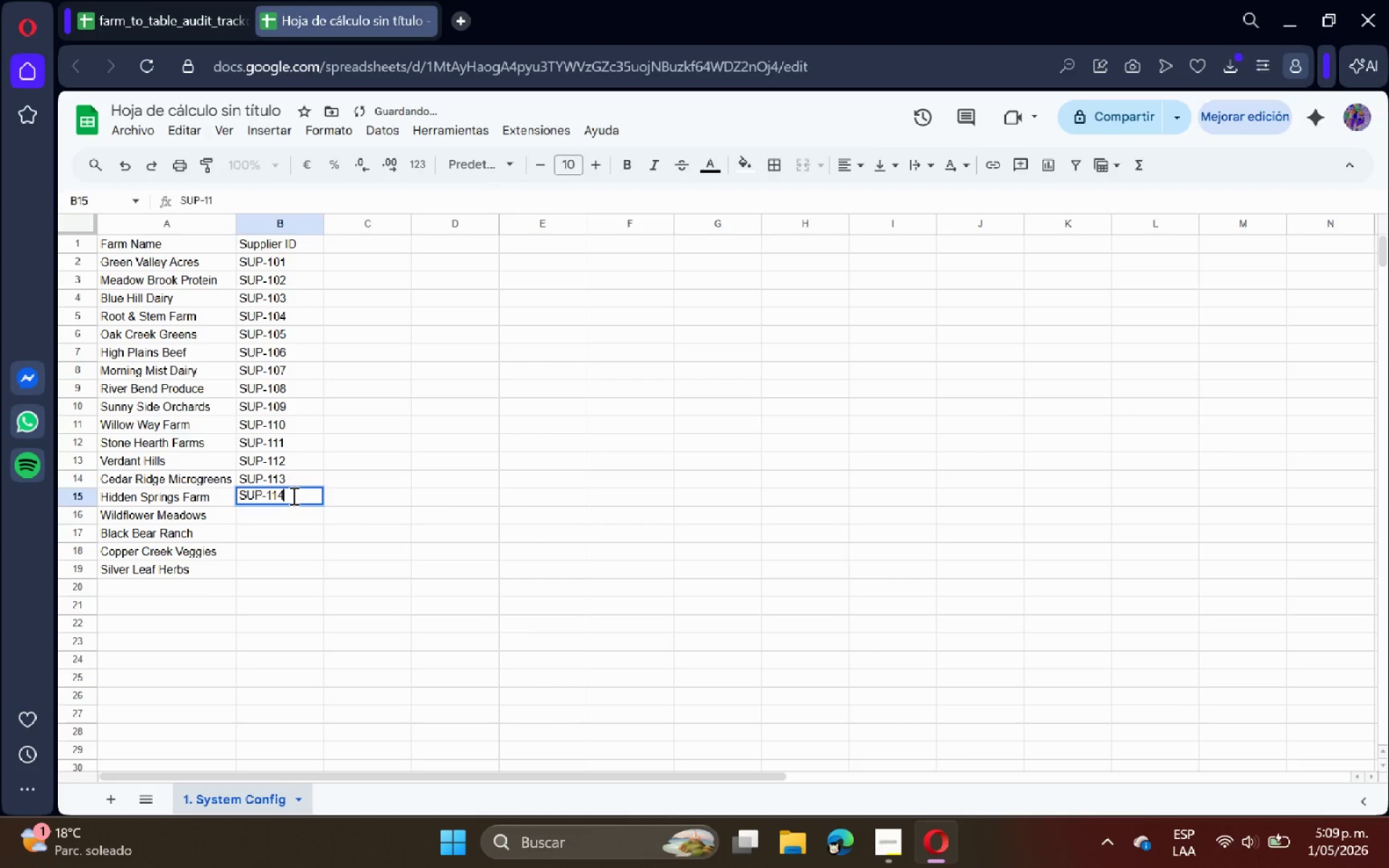 
key(Enter)
 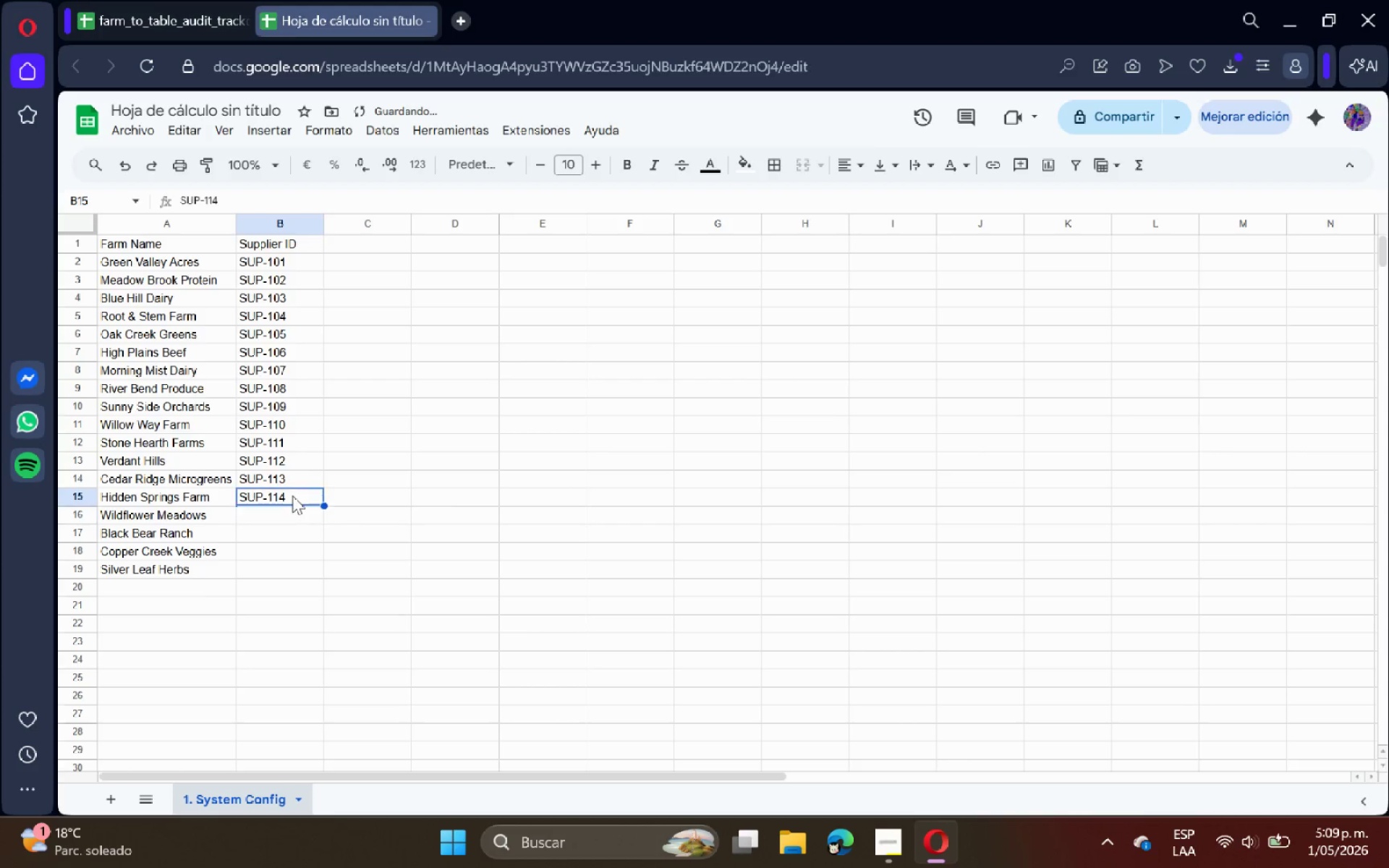 
left_click([292, 495])
 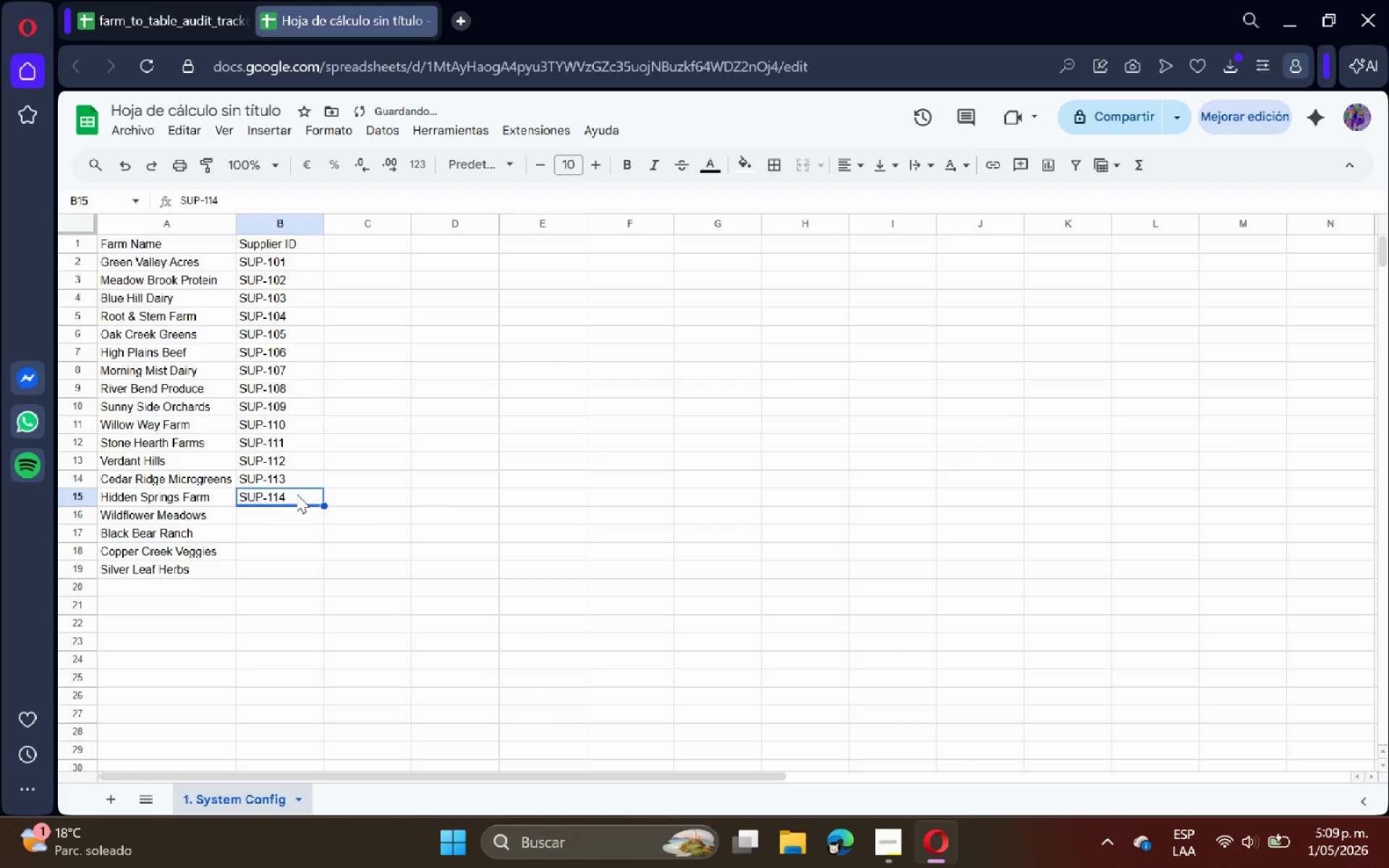 
key(Control+ControlLeft)
 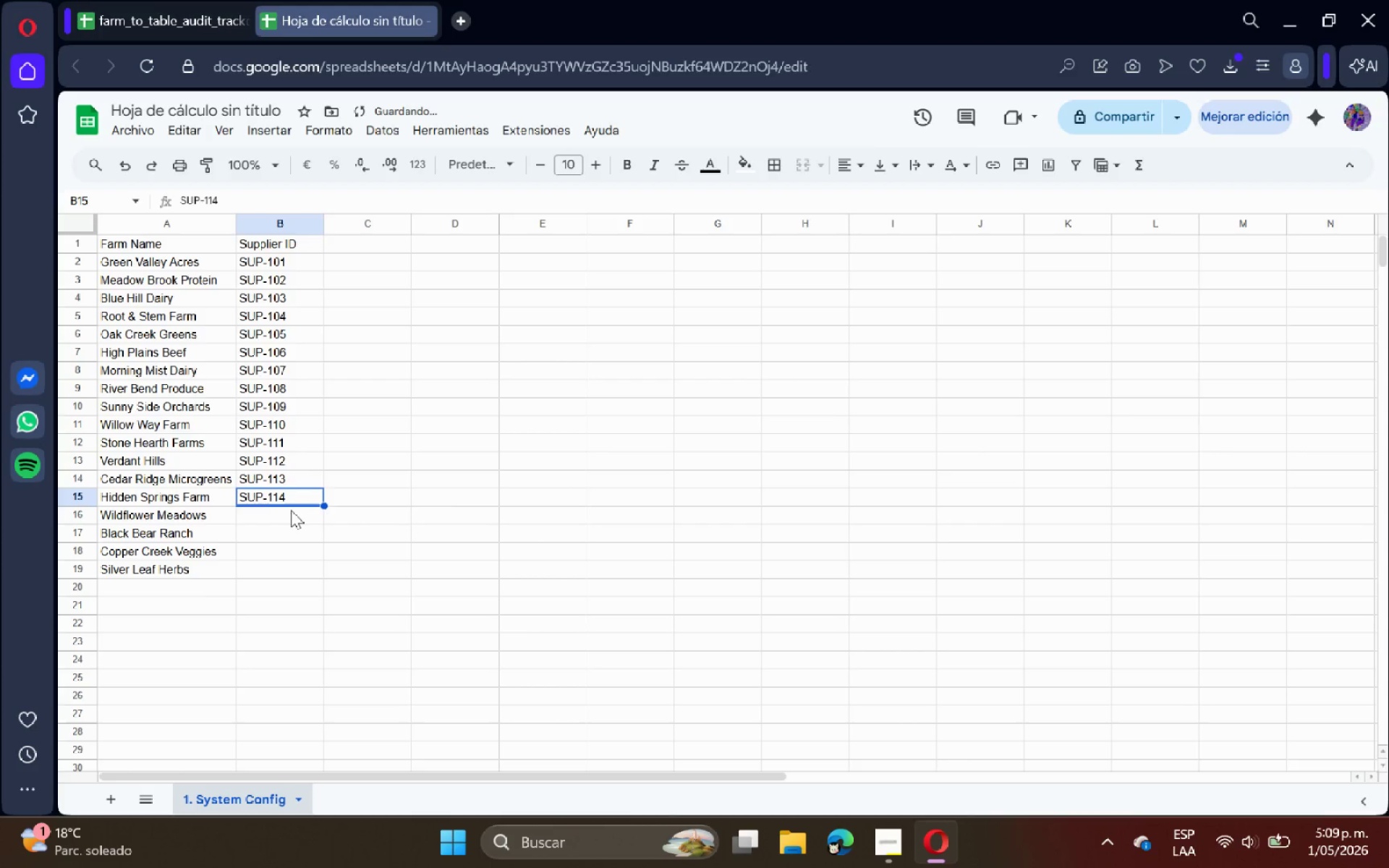 
key(Control+C)
 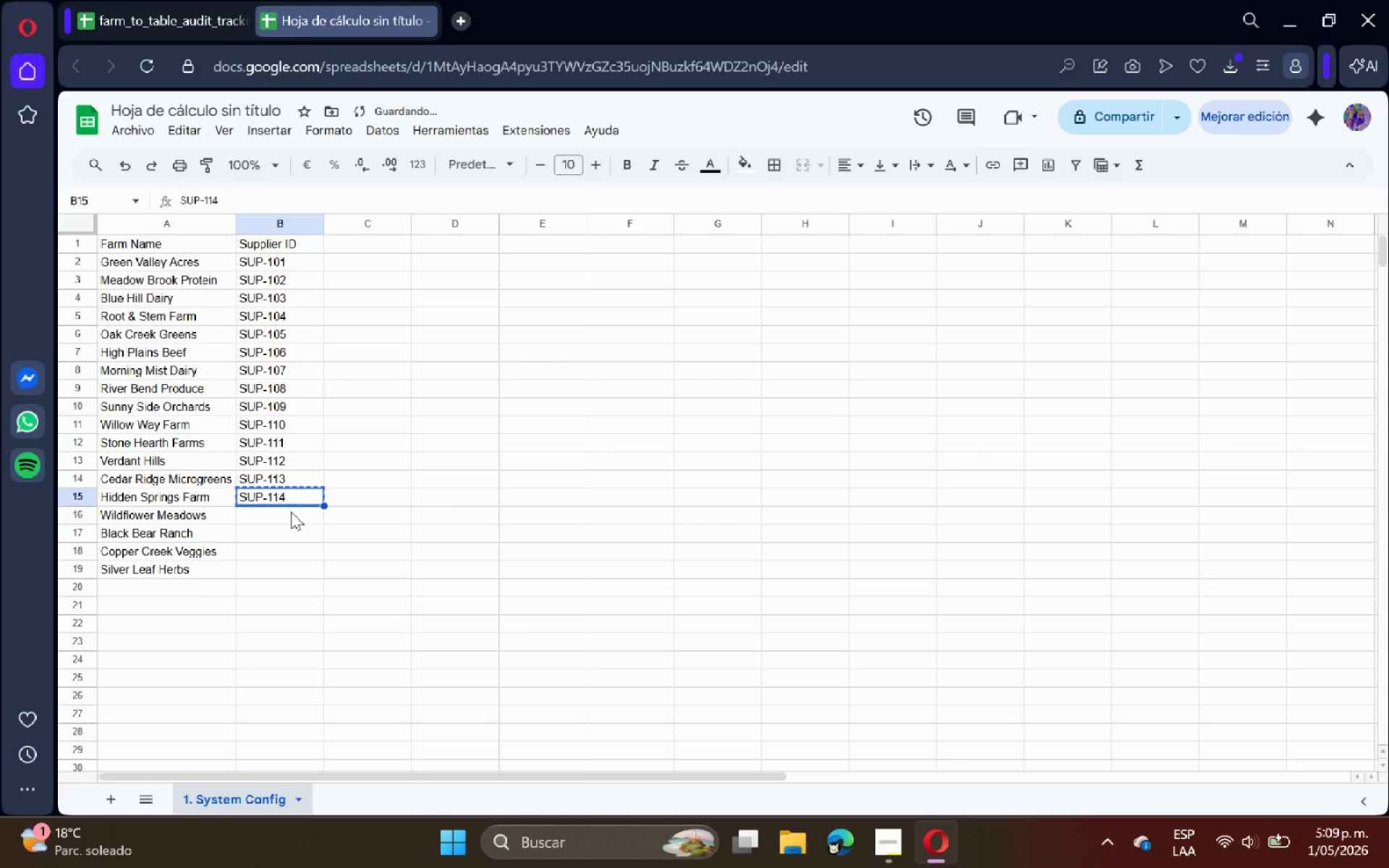 
left_click([291, 511])
 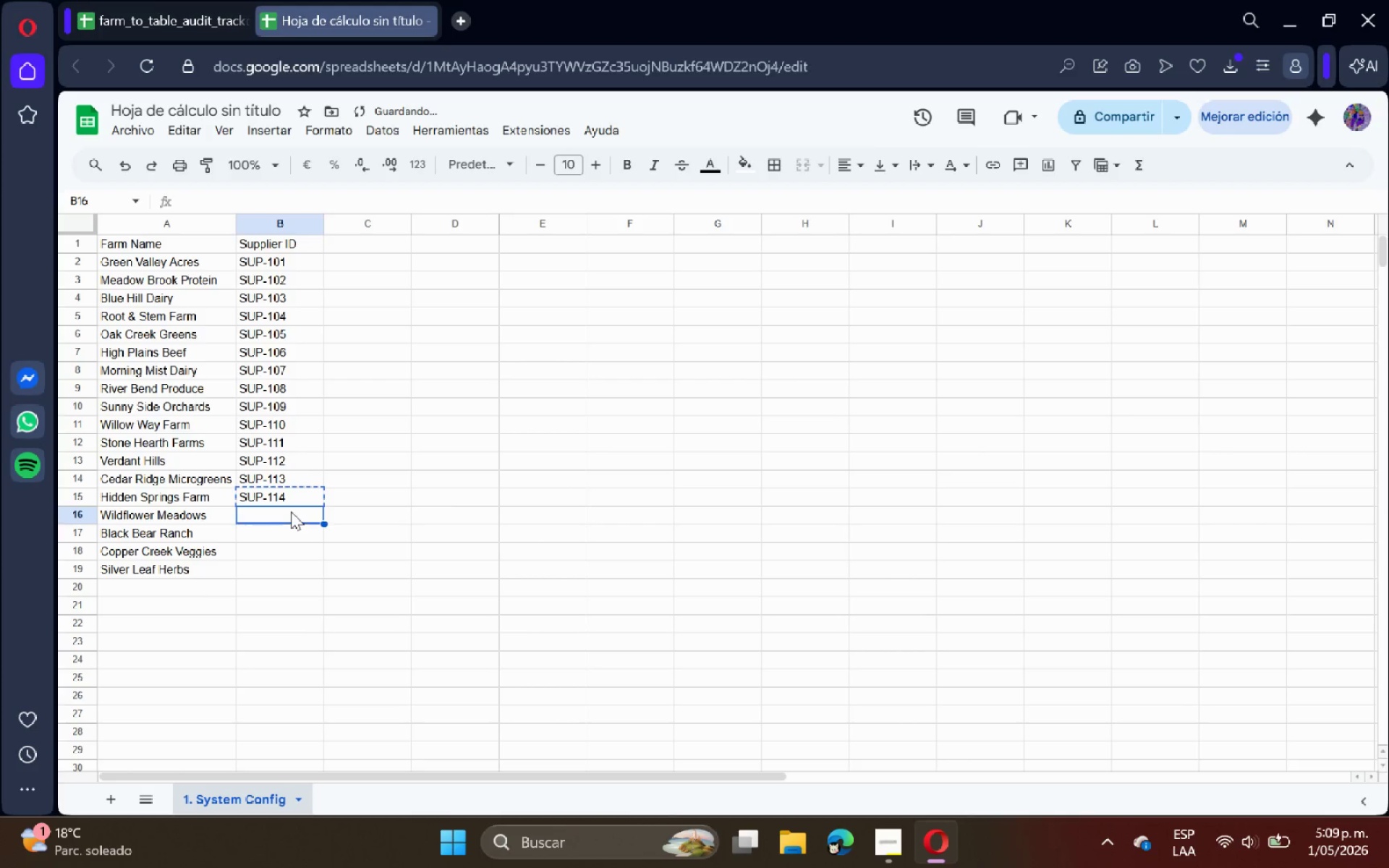 
key(Control+ControlLeft)
 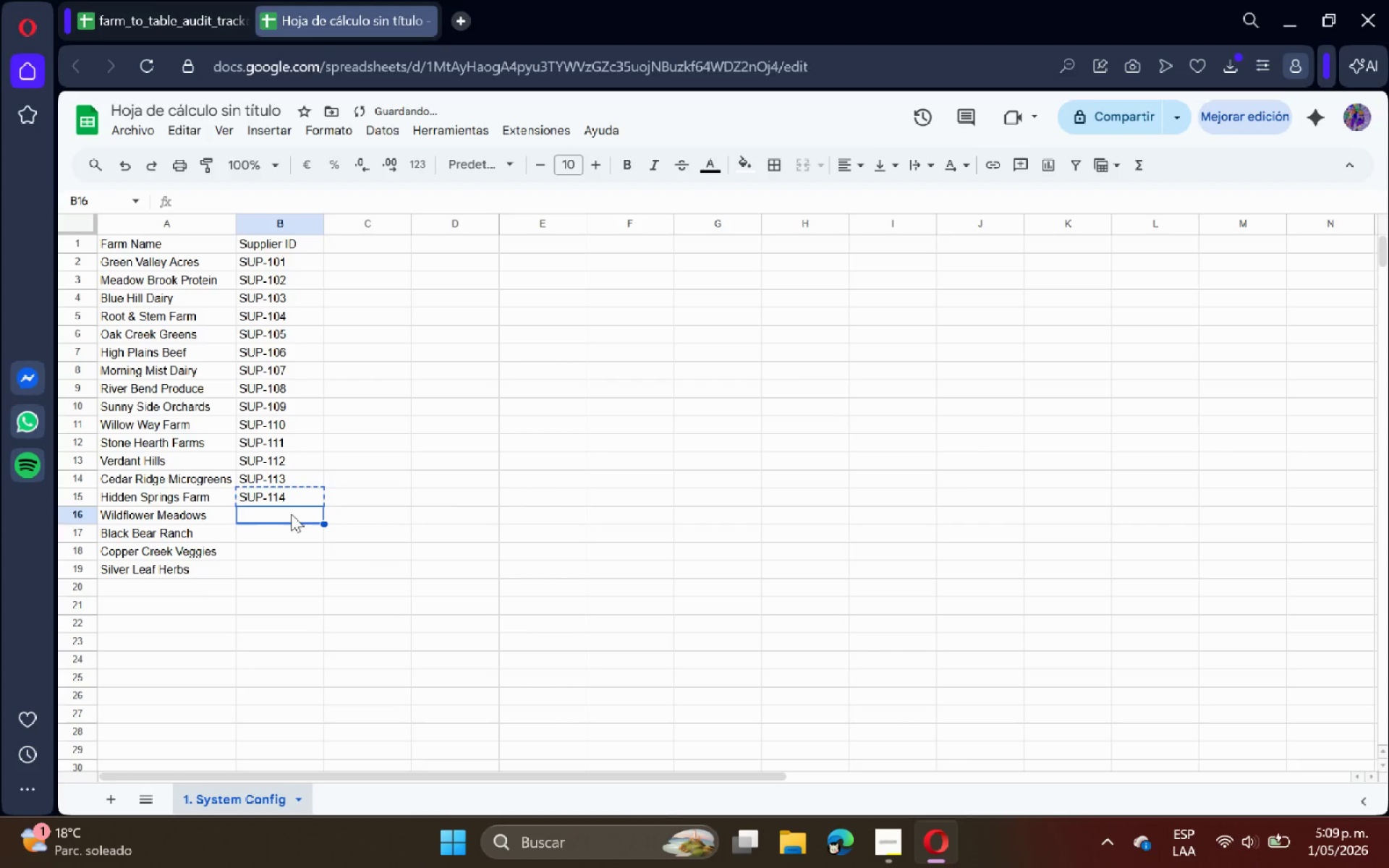 
key(Control+V)
 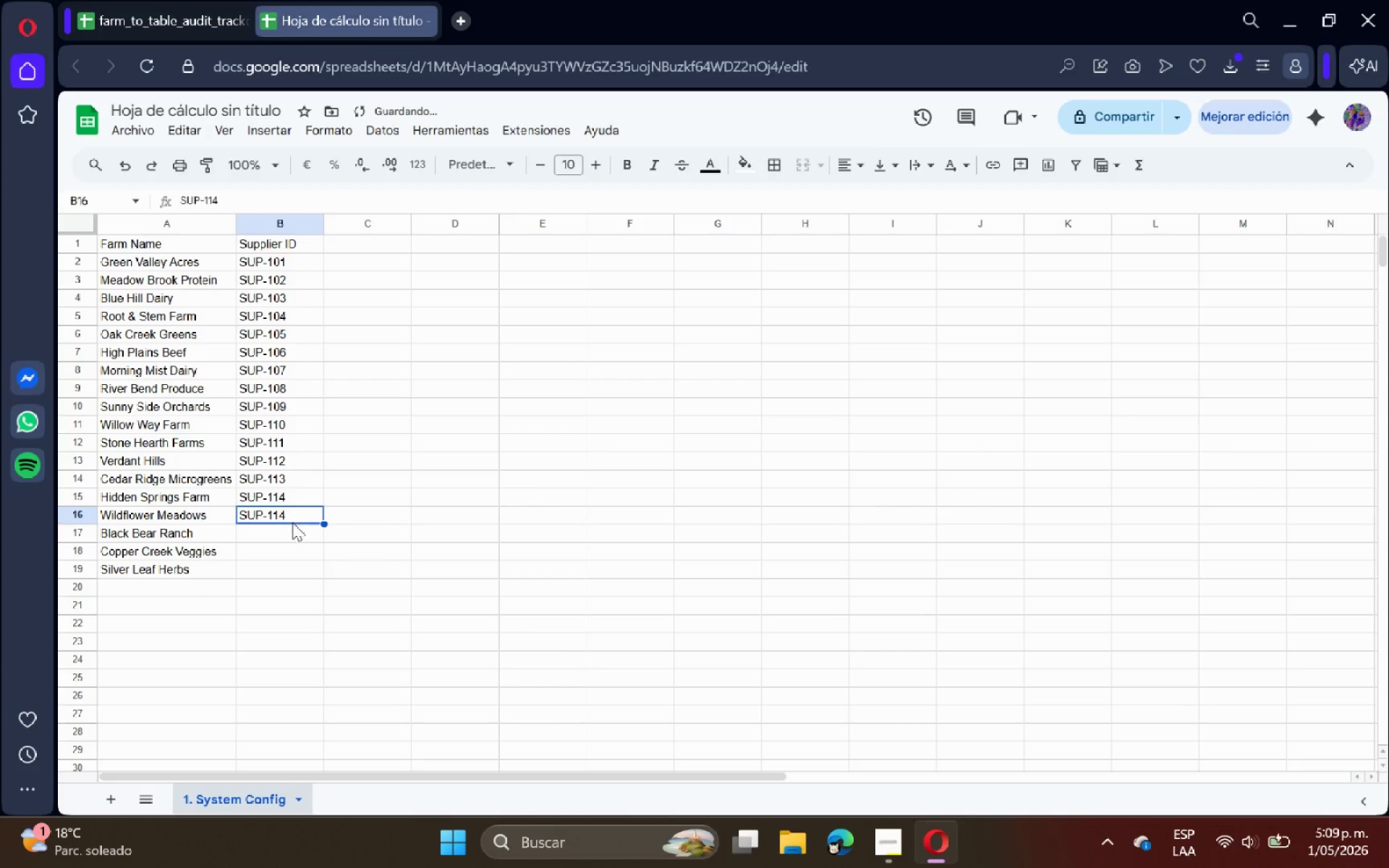 
double_click([292, 522])
 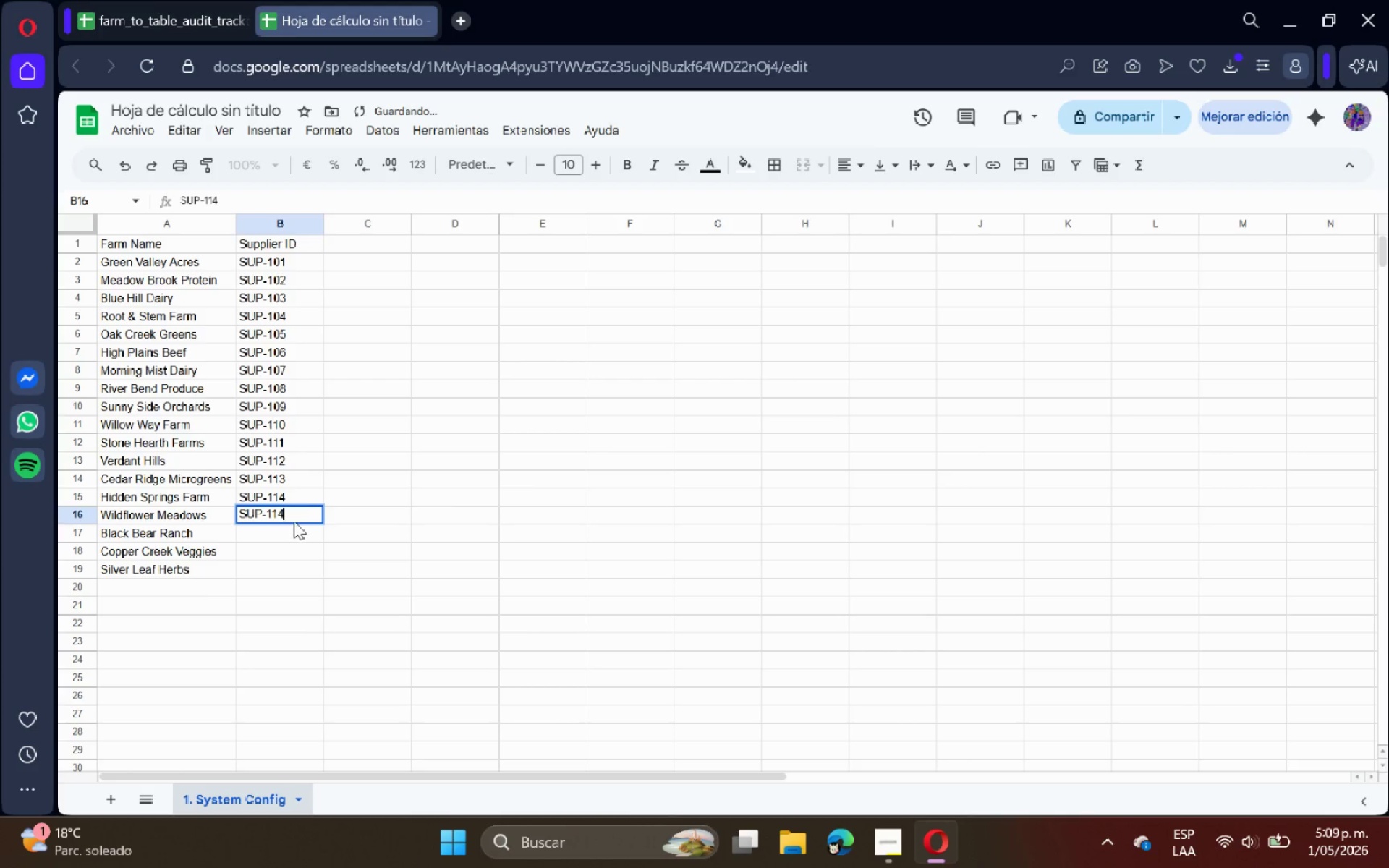 
triple_click([301, 516])
 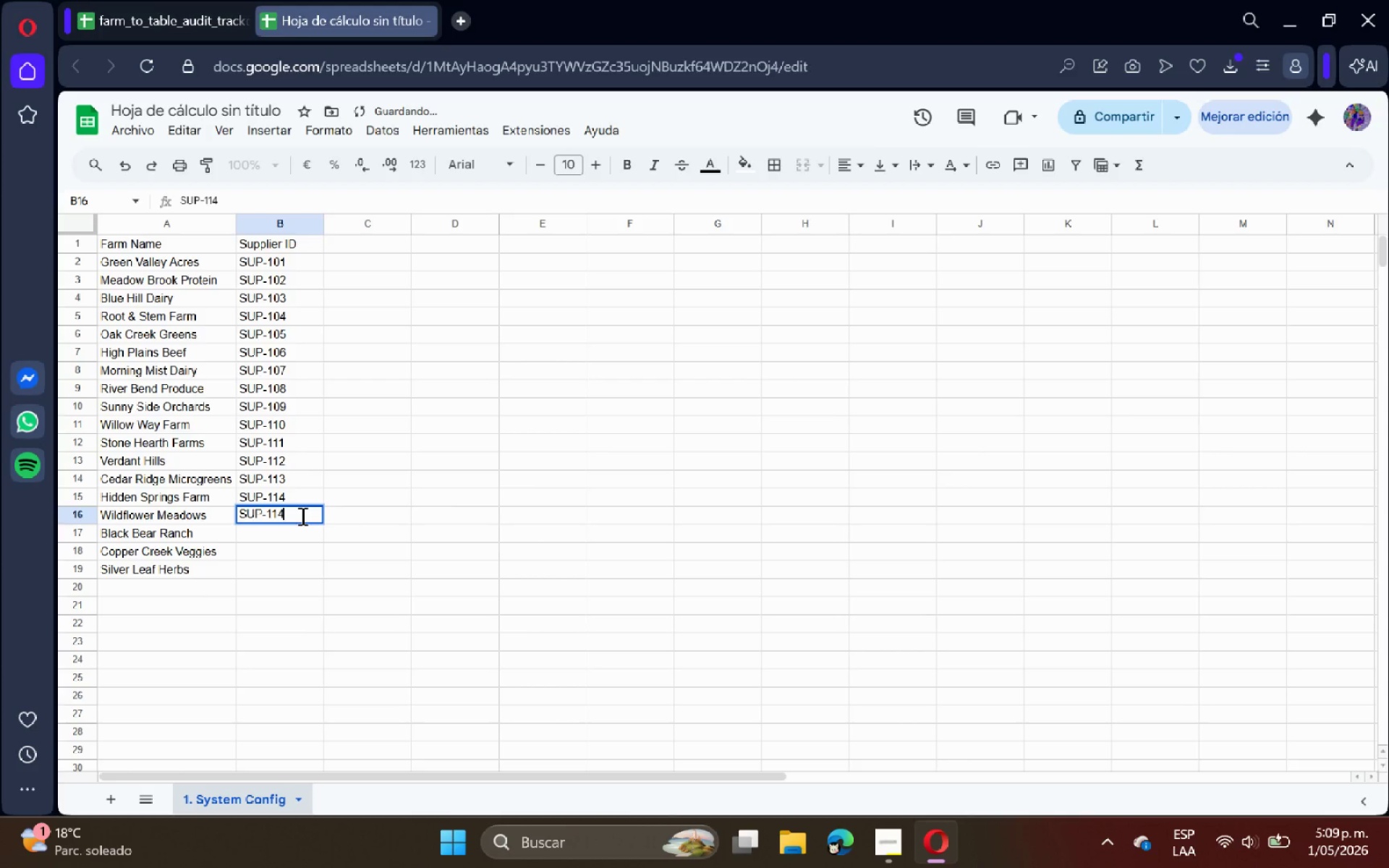 
triple_click([301, 516])
 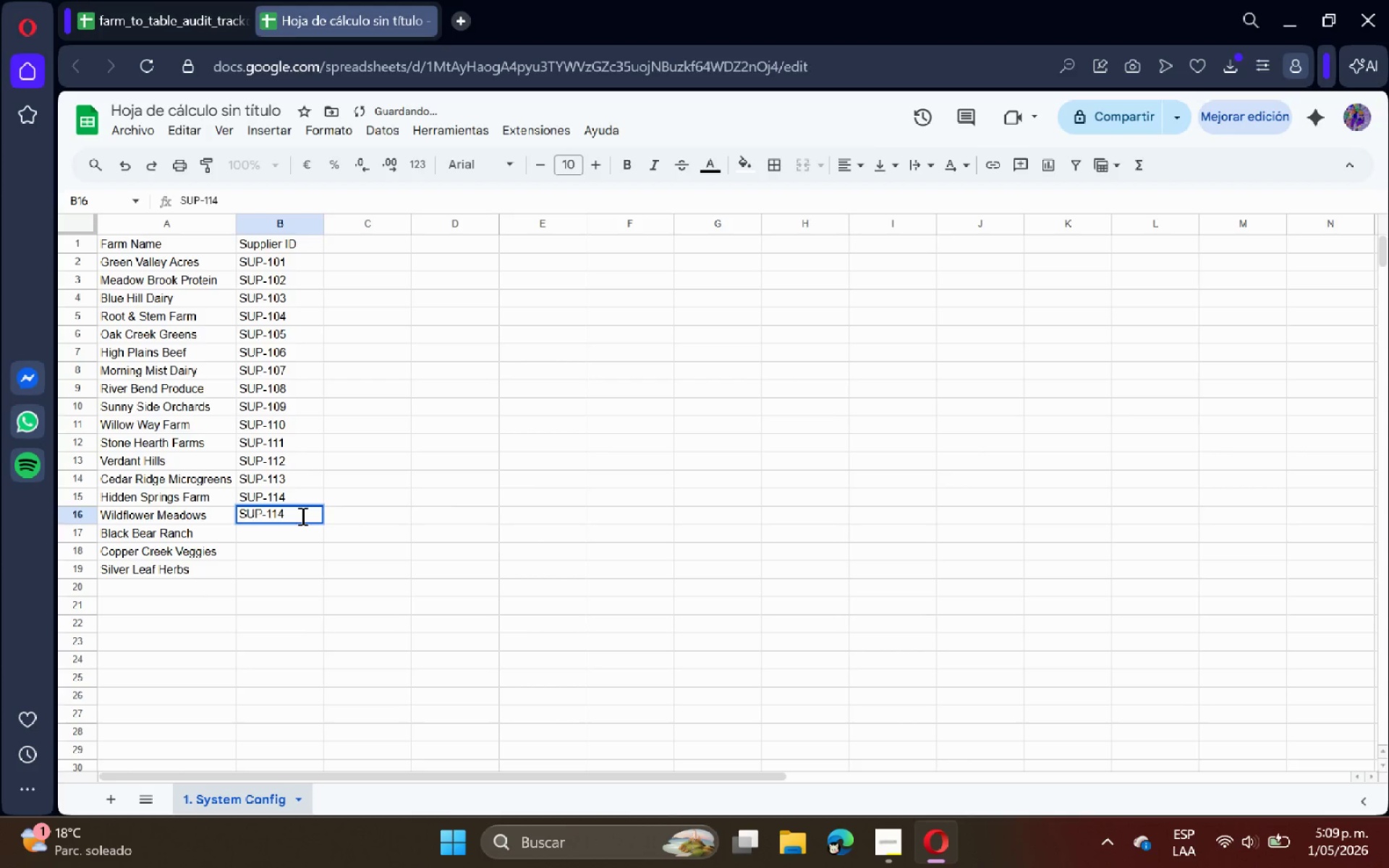 
key(Backspace)
 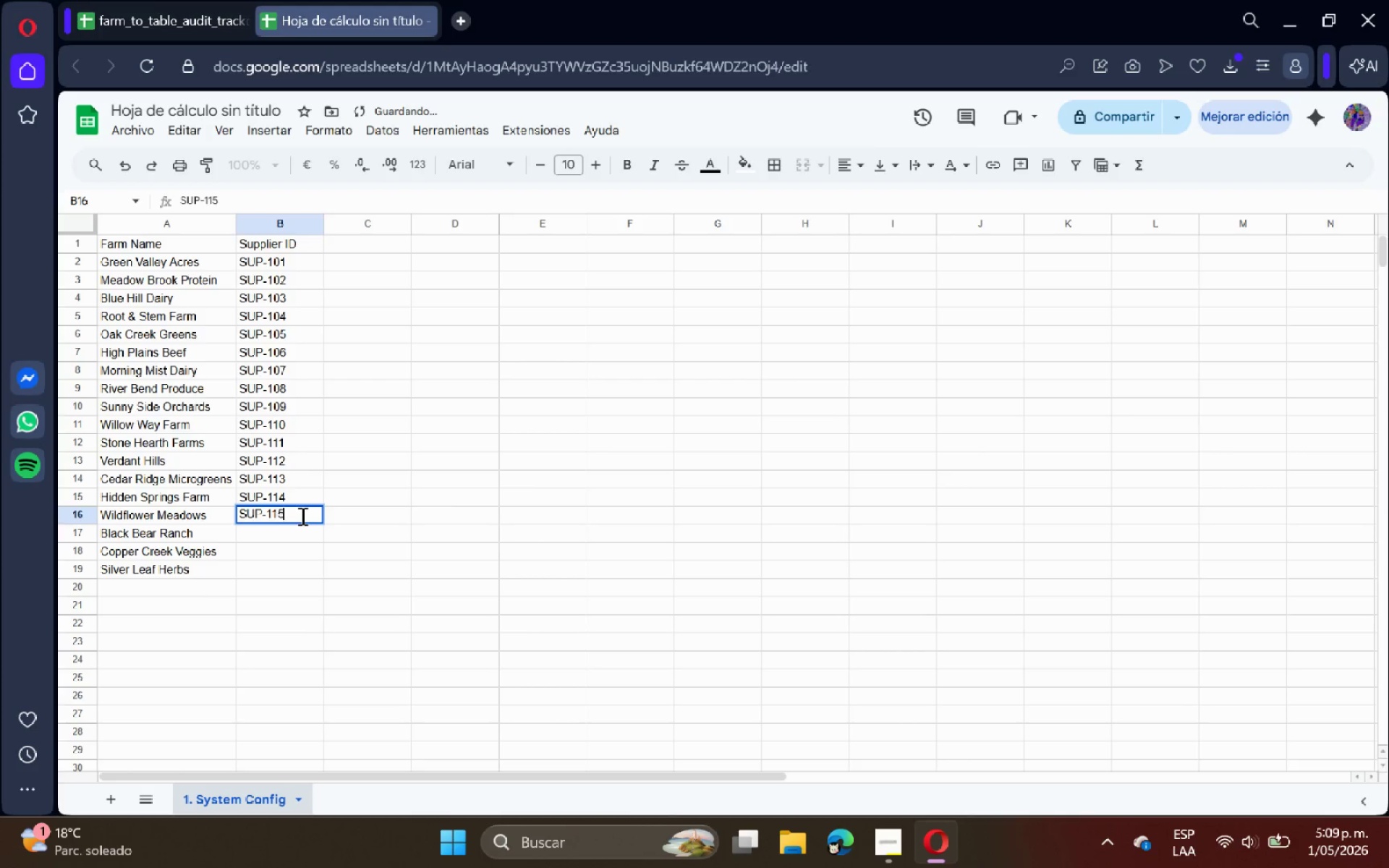 
key(5)
 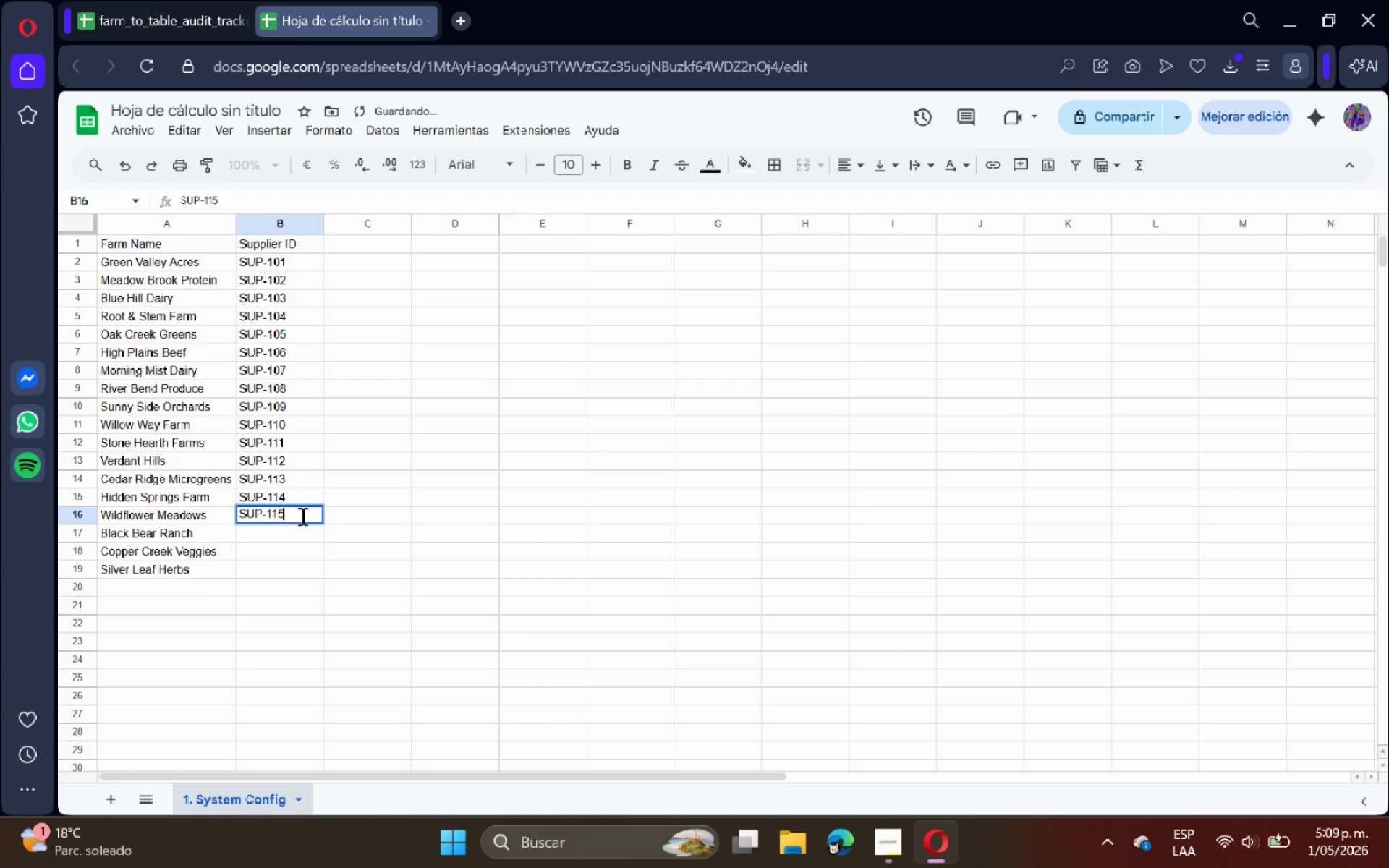 
key(Enter)
 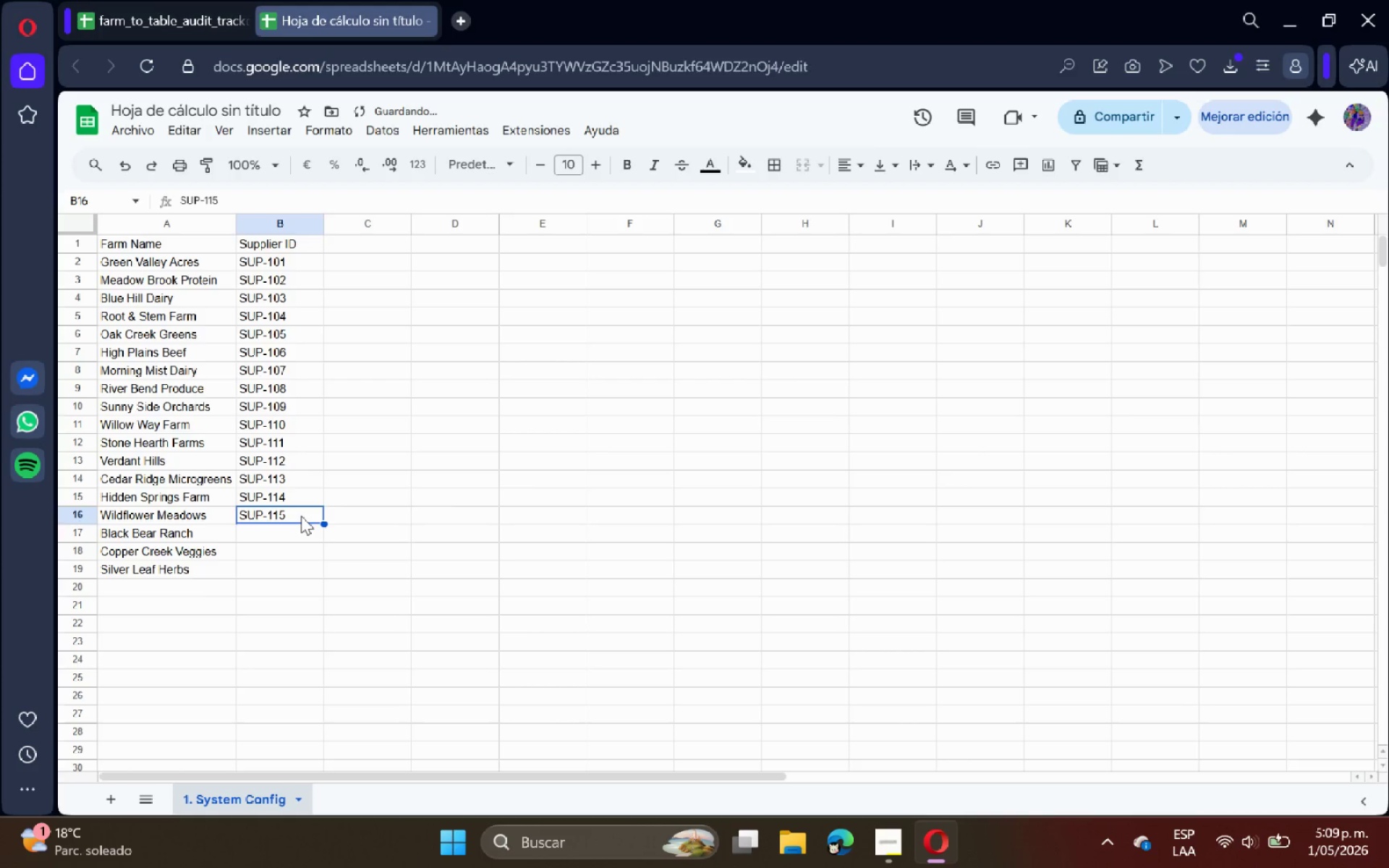 
left_click([301, 516])
 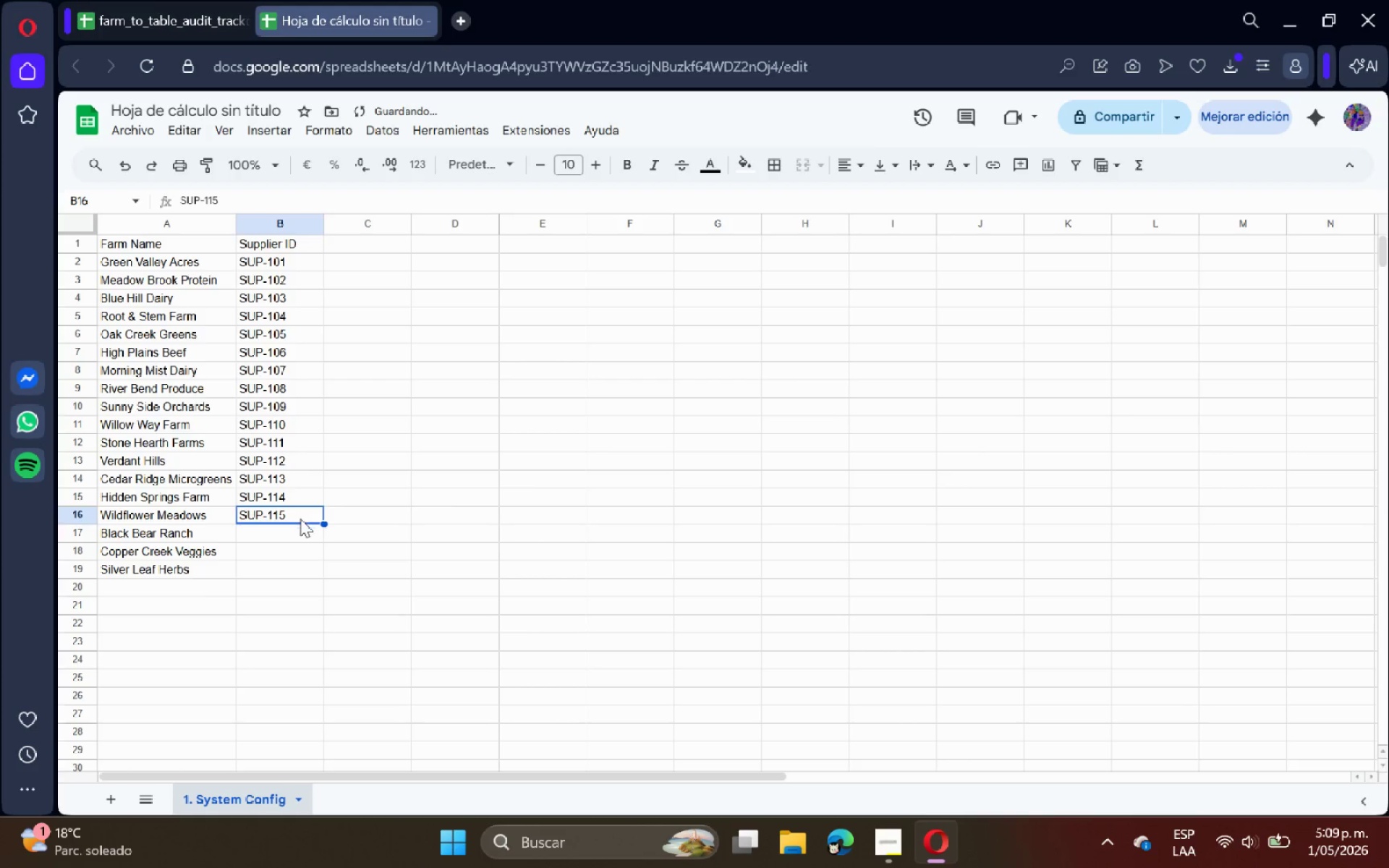 
key(Control+ControlLeft)
 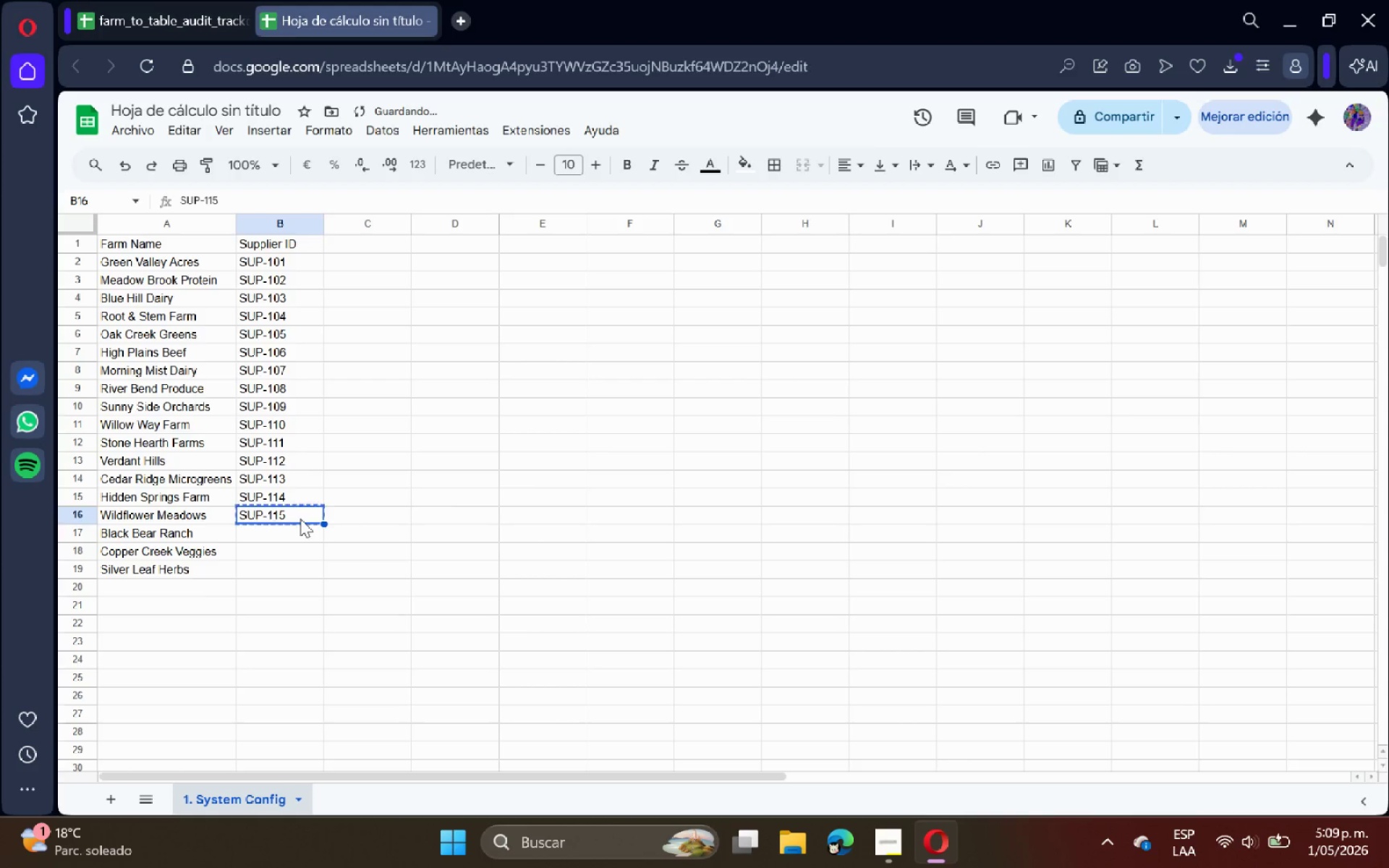 
key(Control+C)
 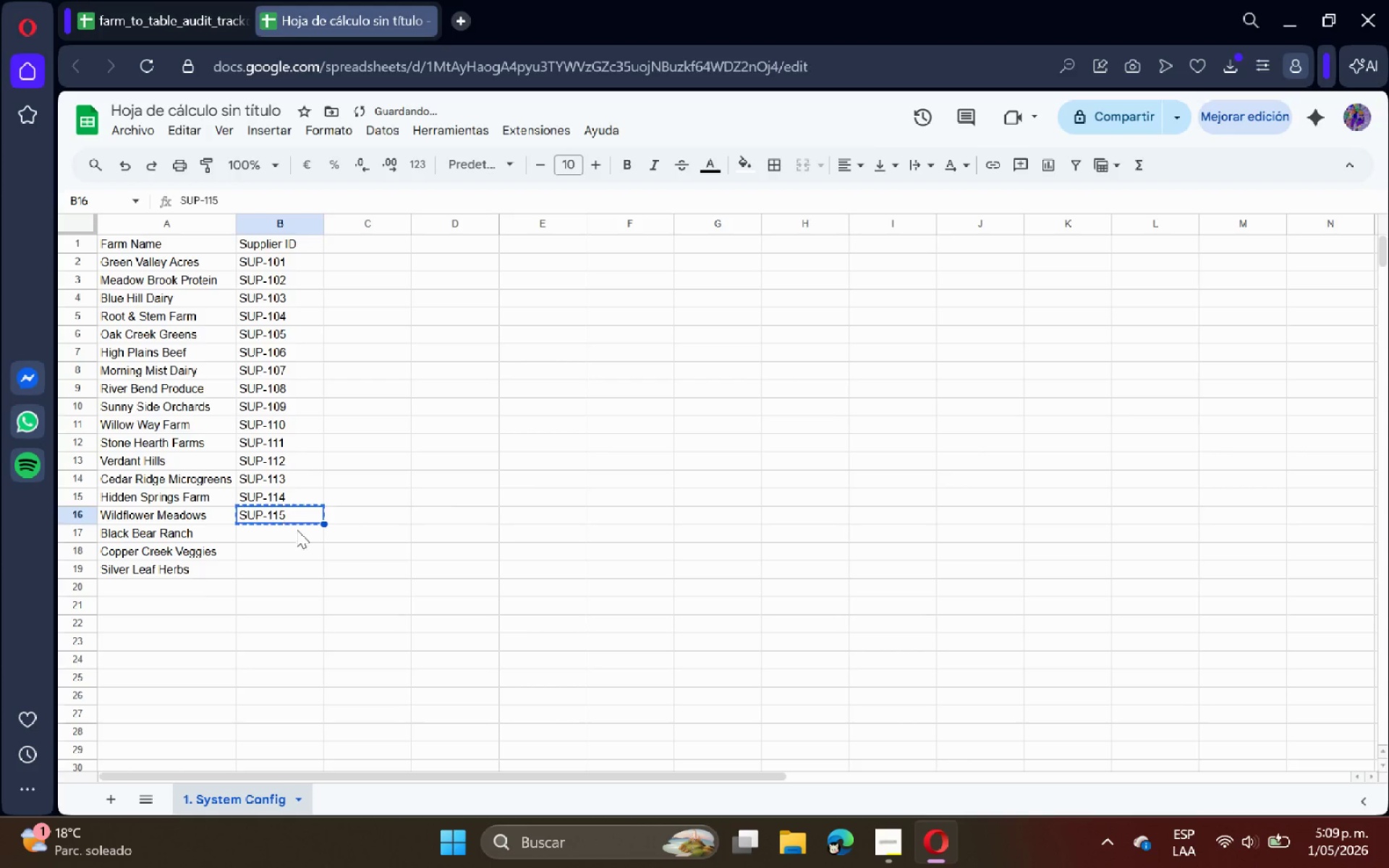 
left_click([297, 529])
 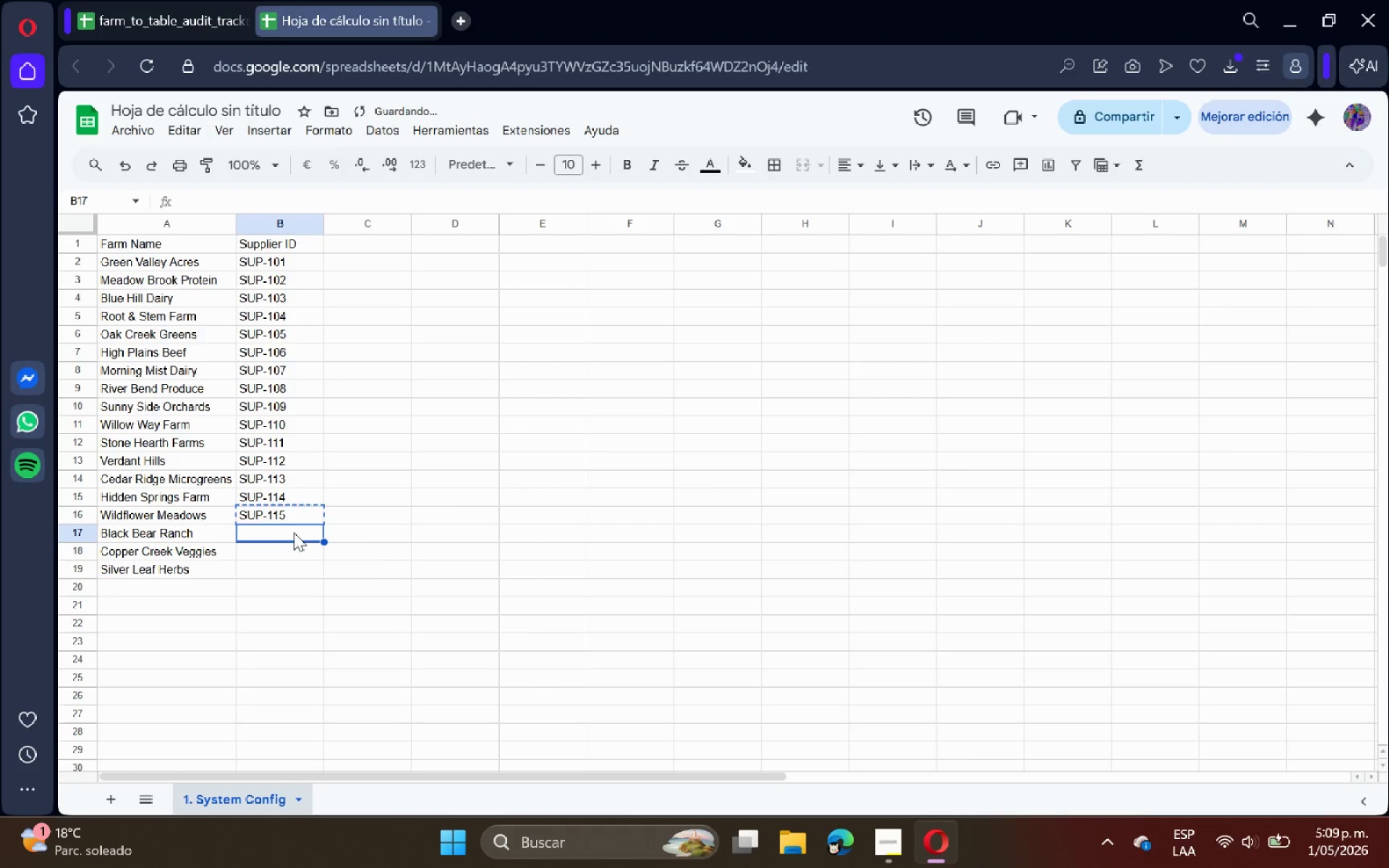 
key(Control+ControlLeft)
 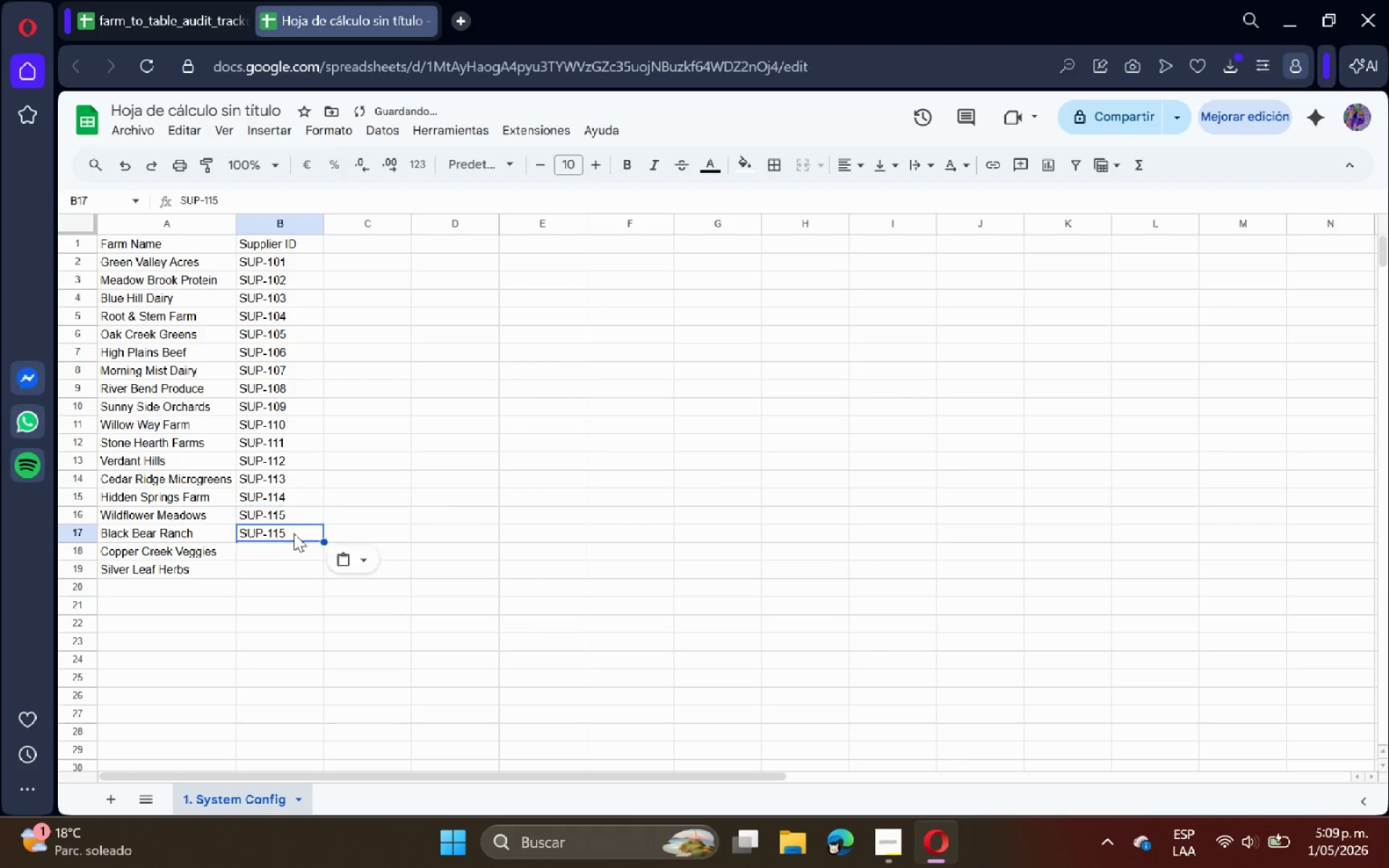 
key(Control+V)
 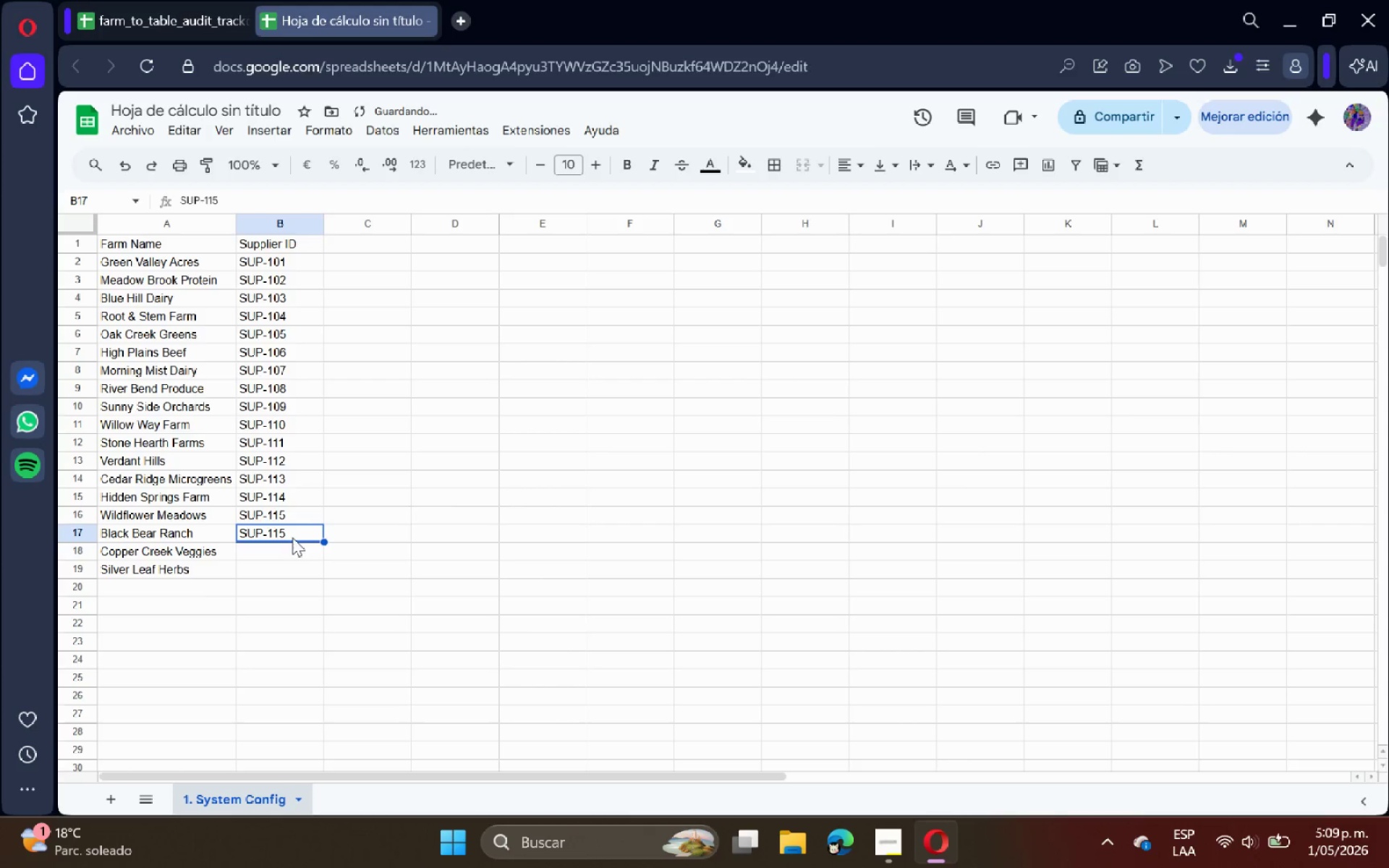 
double_click([302, 531])
 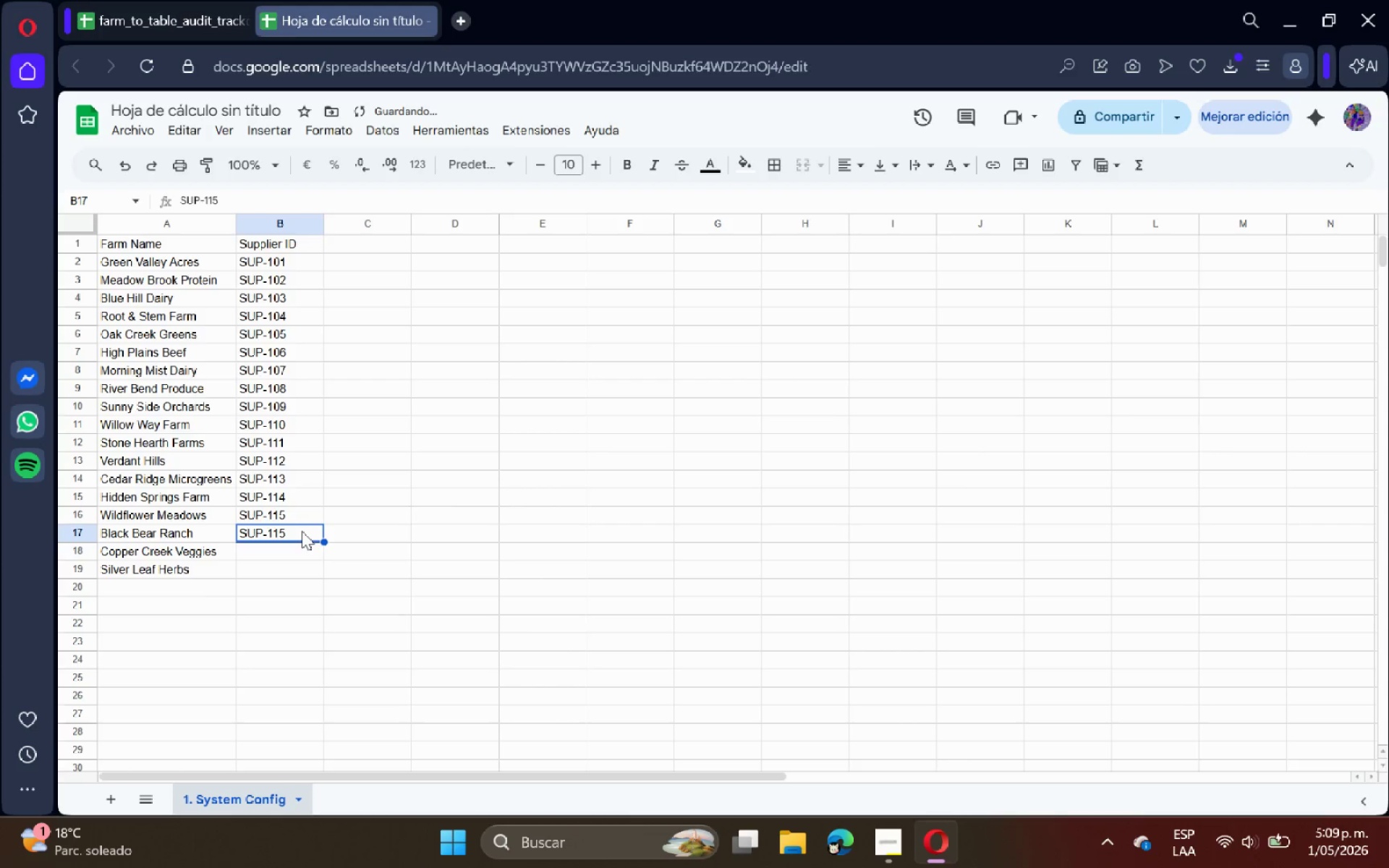 
triple_click([302, 531])
 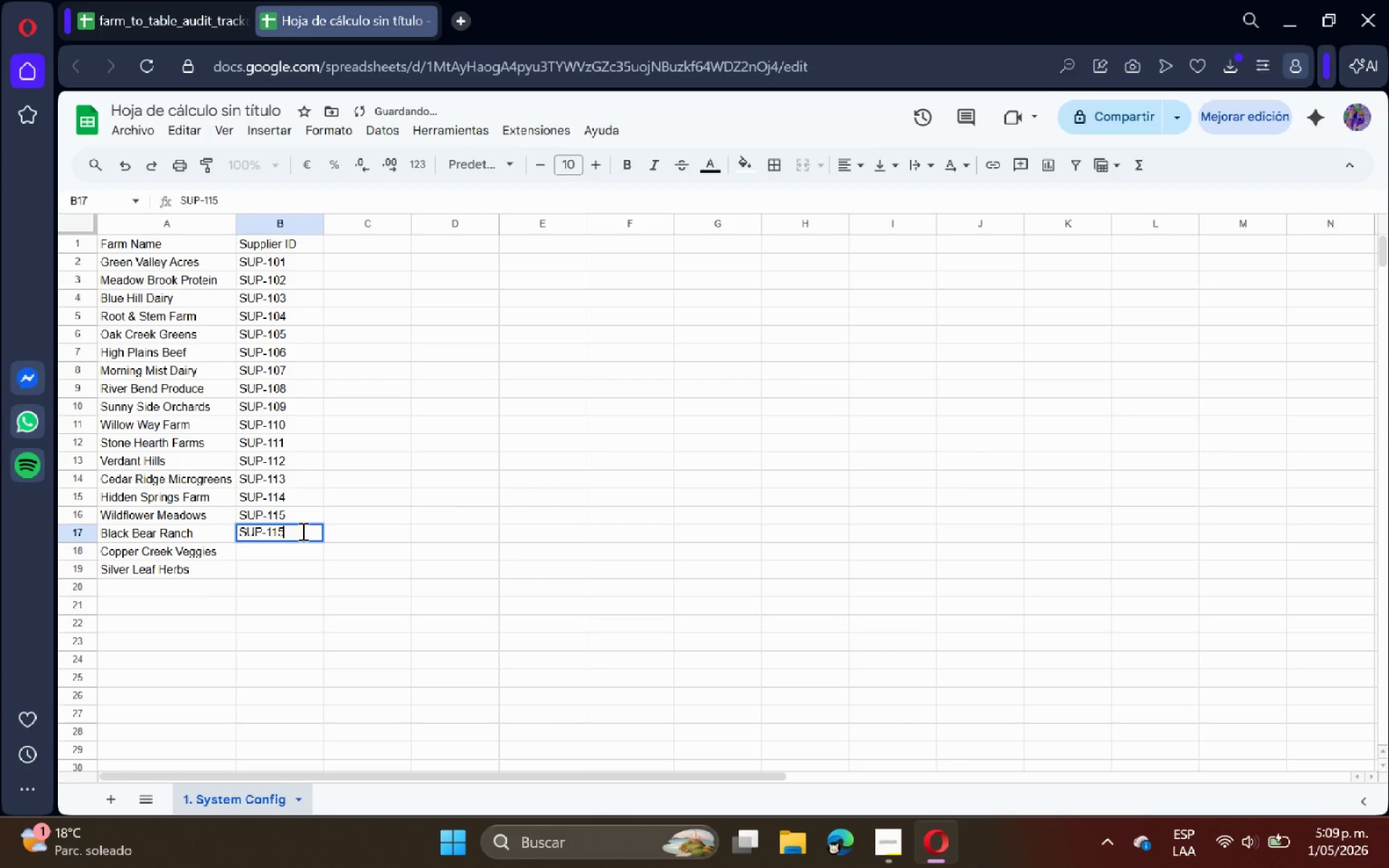 
key(Backspace)
 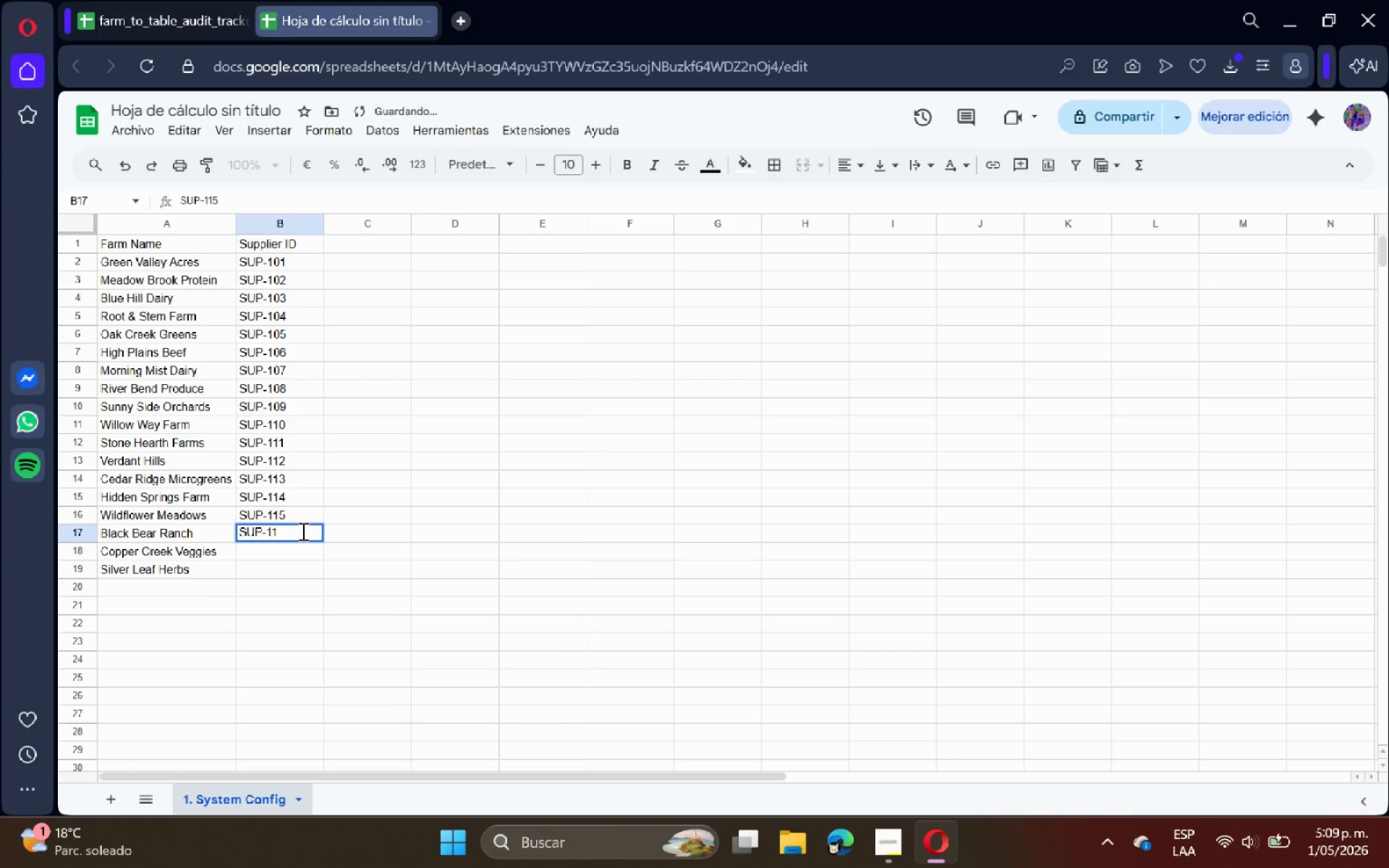 
key(6)
 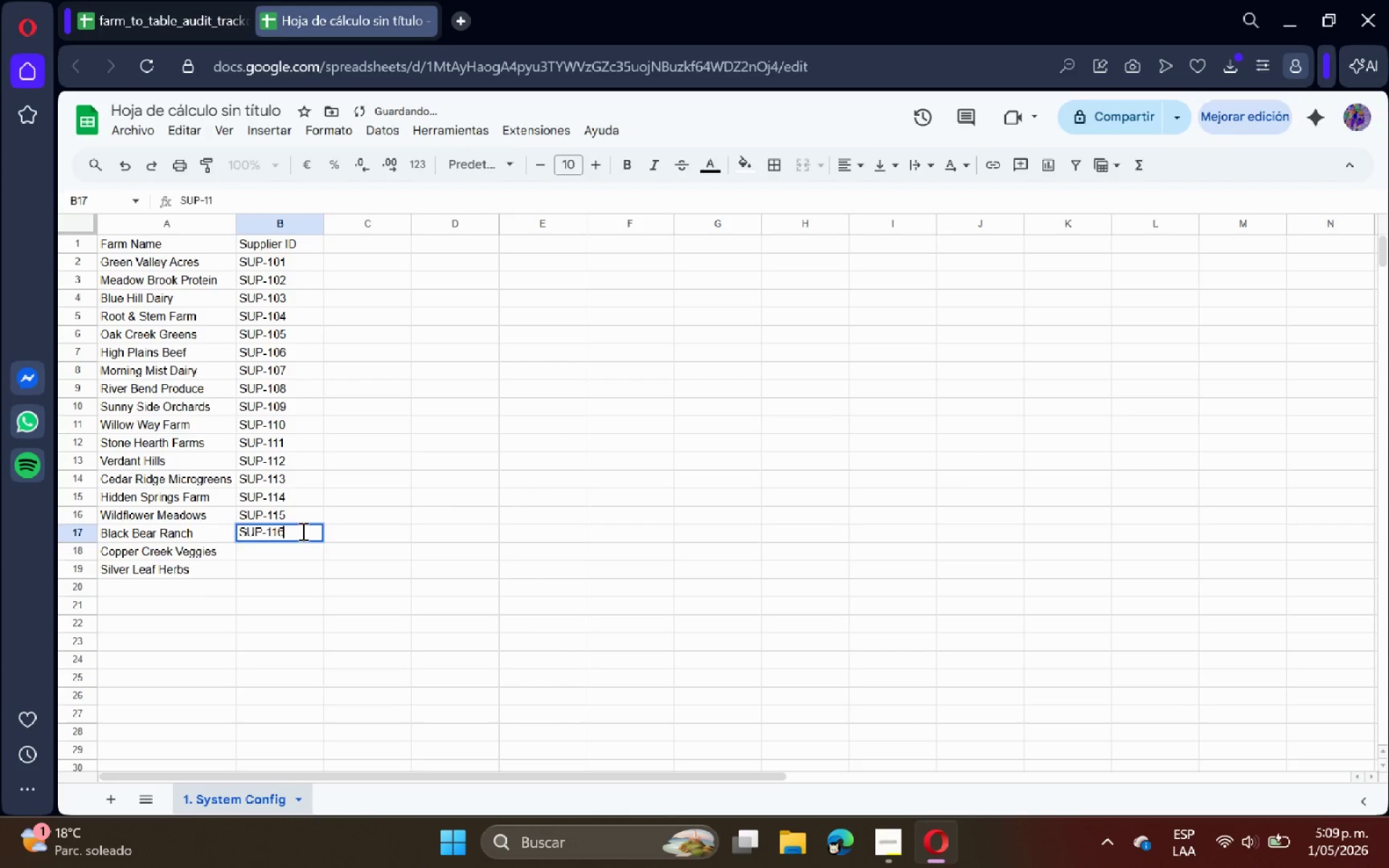 
key(Enter)
 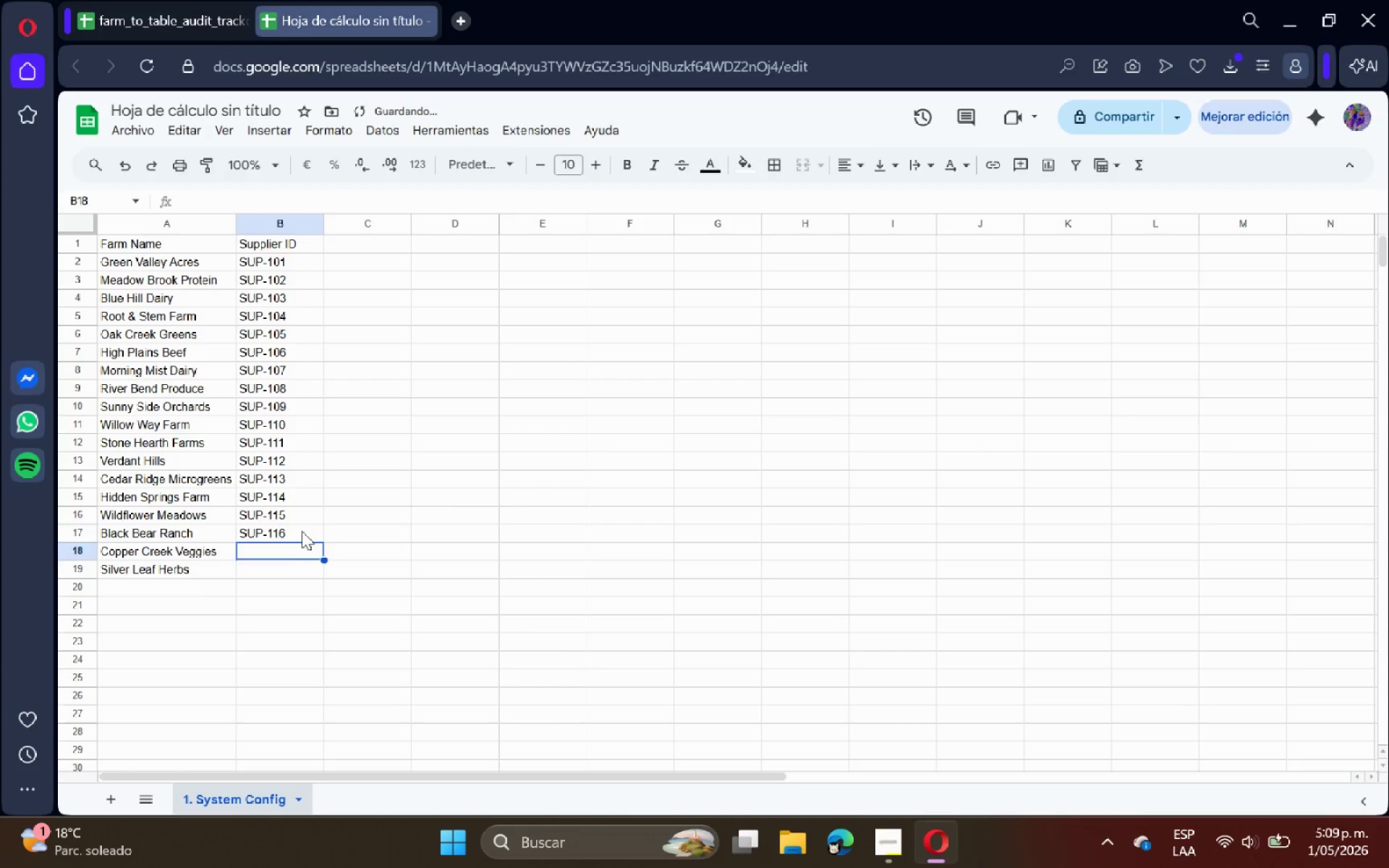 
left_click([302, 530])
 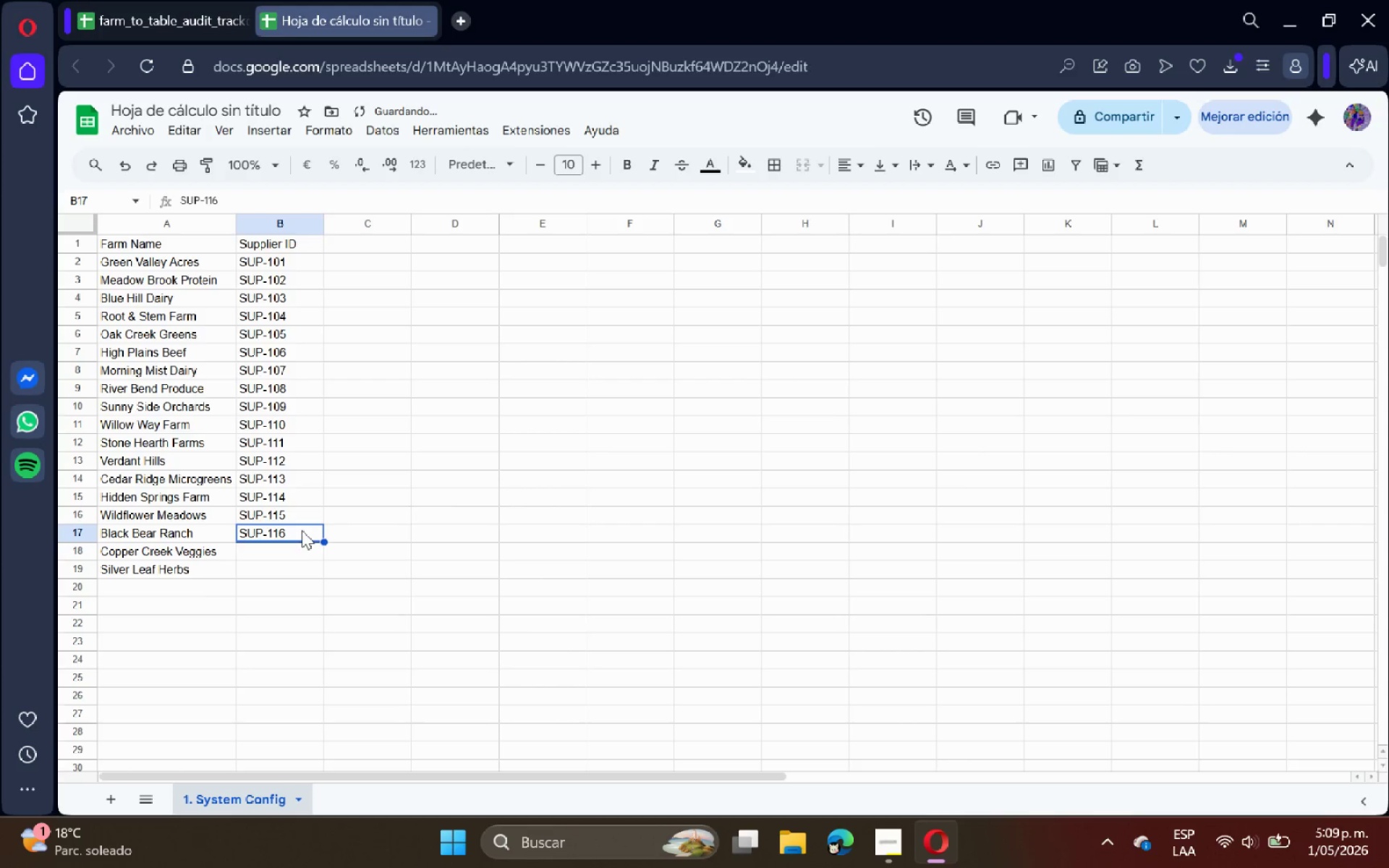 
key(Control+ControlLeft)
 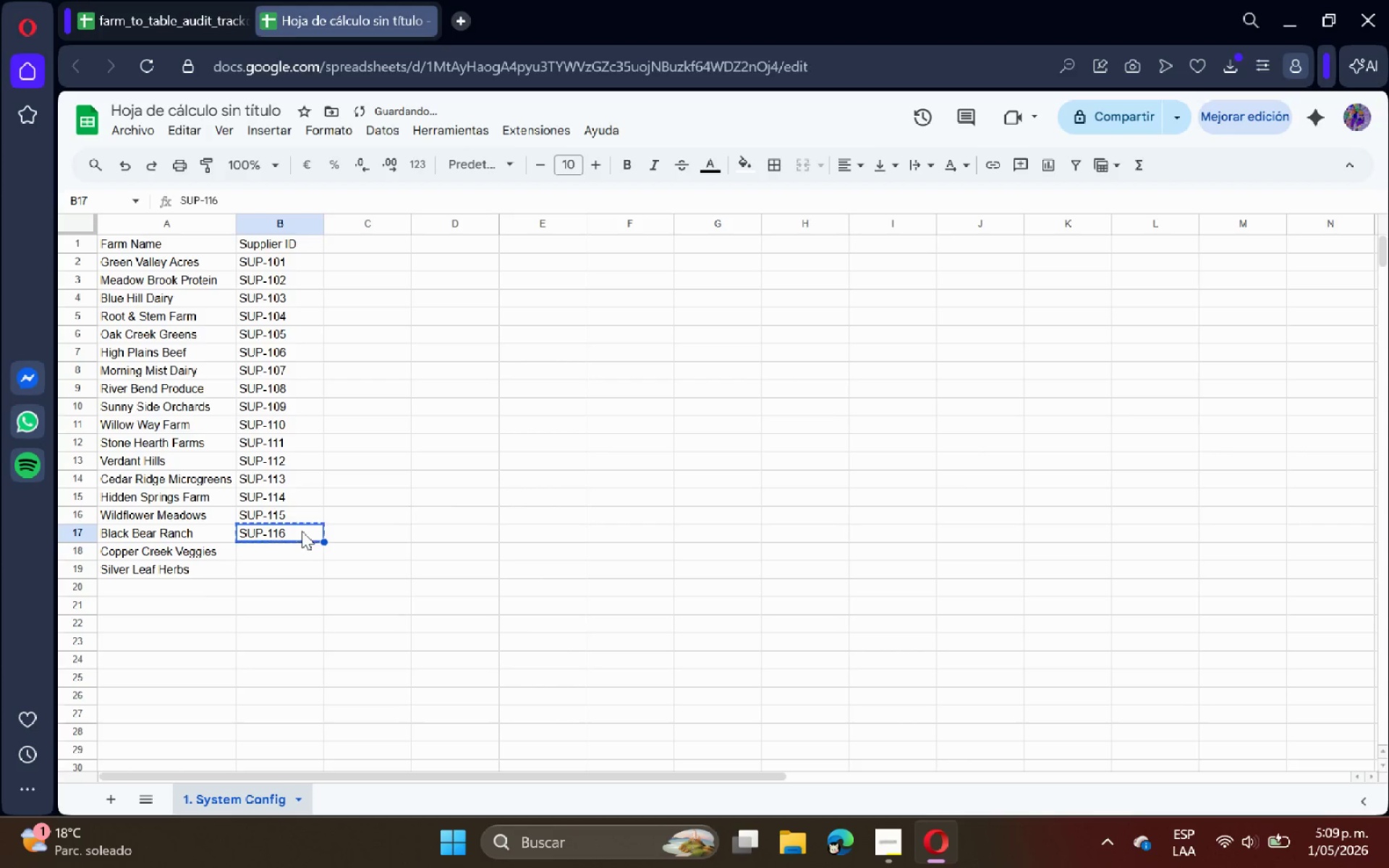 
key(Control+C)
 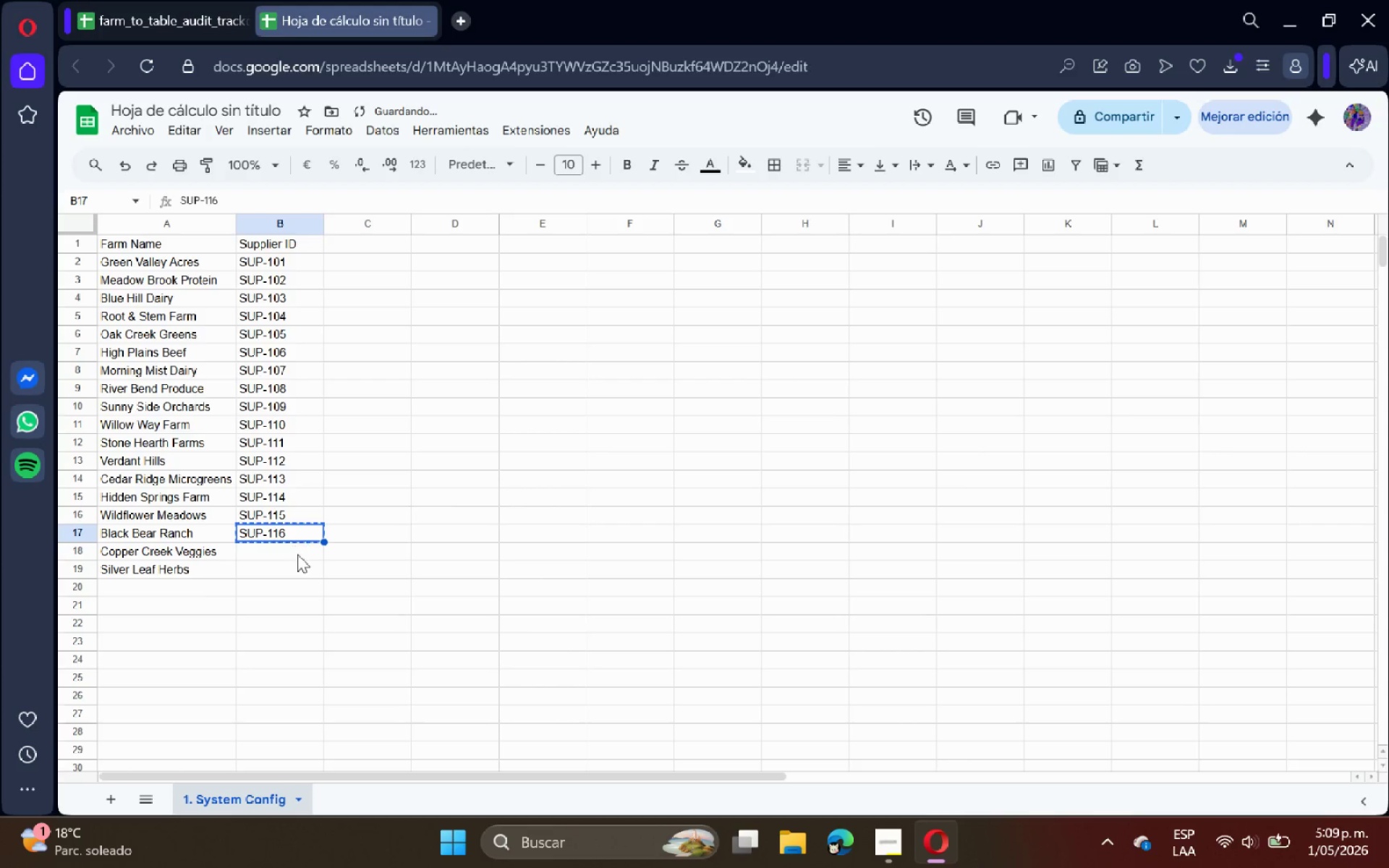 
left_click([297, 554])
 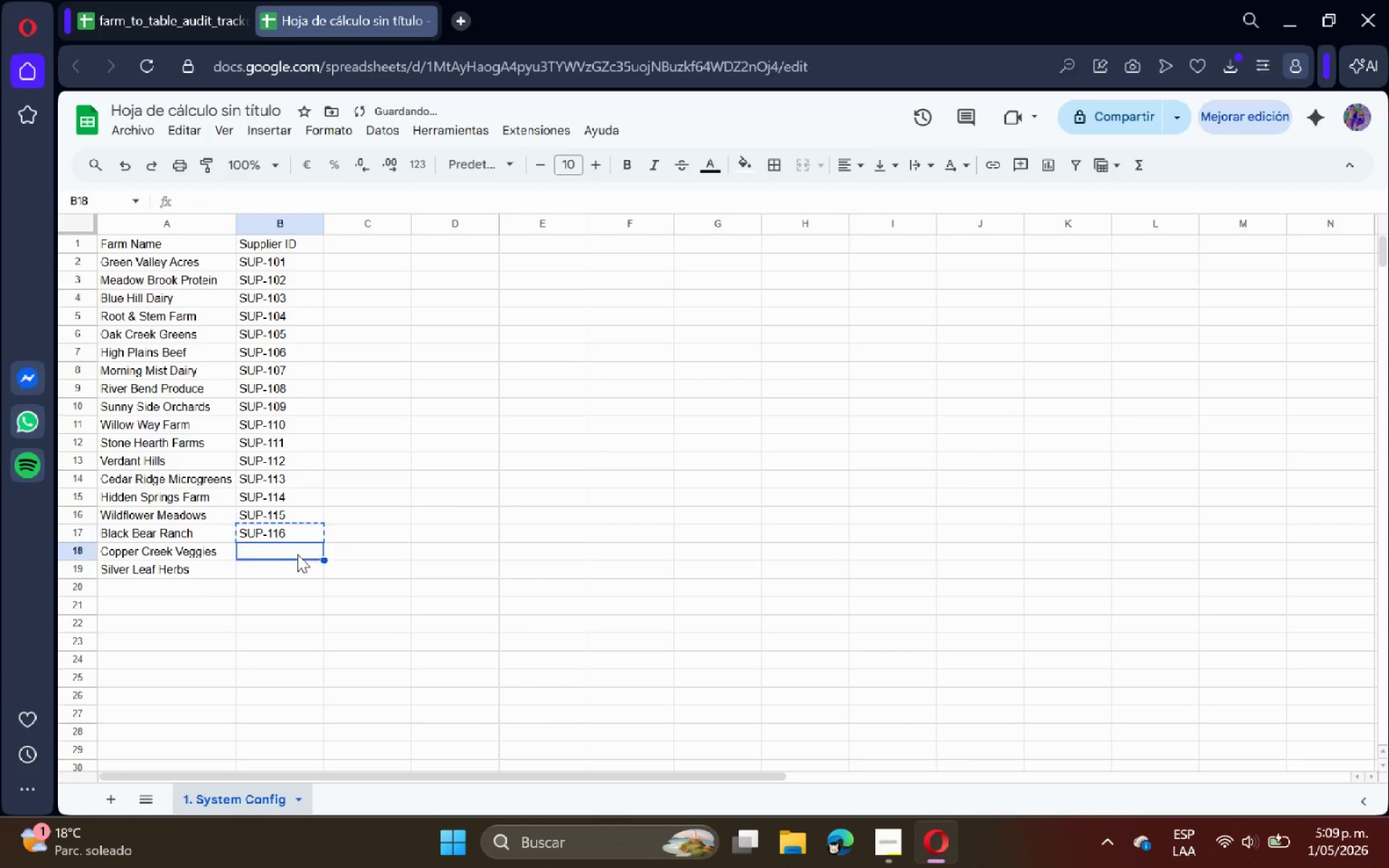 
key(Control+ControlLeft)
 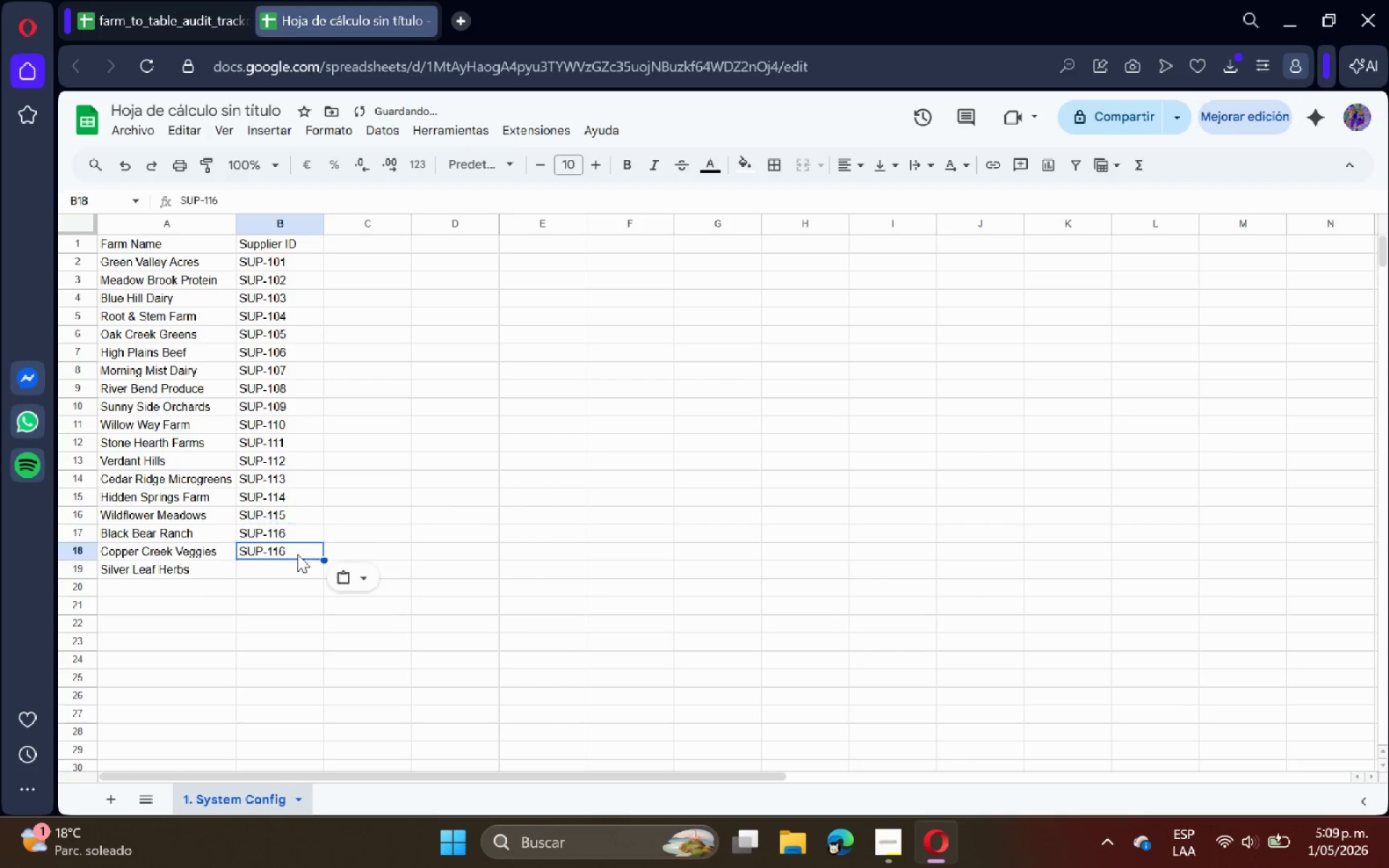 
key(Control+V)
 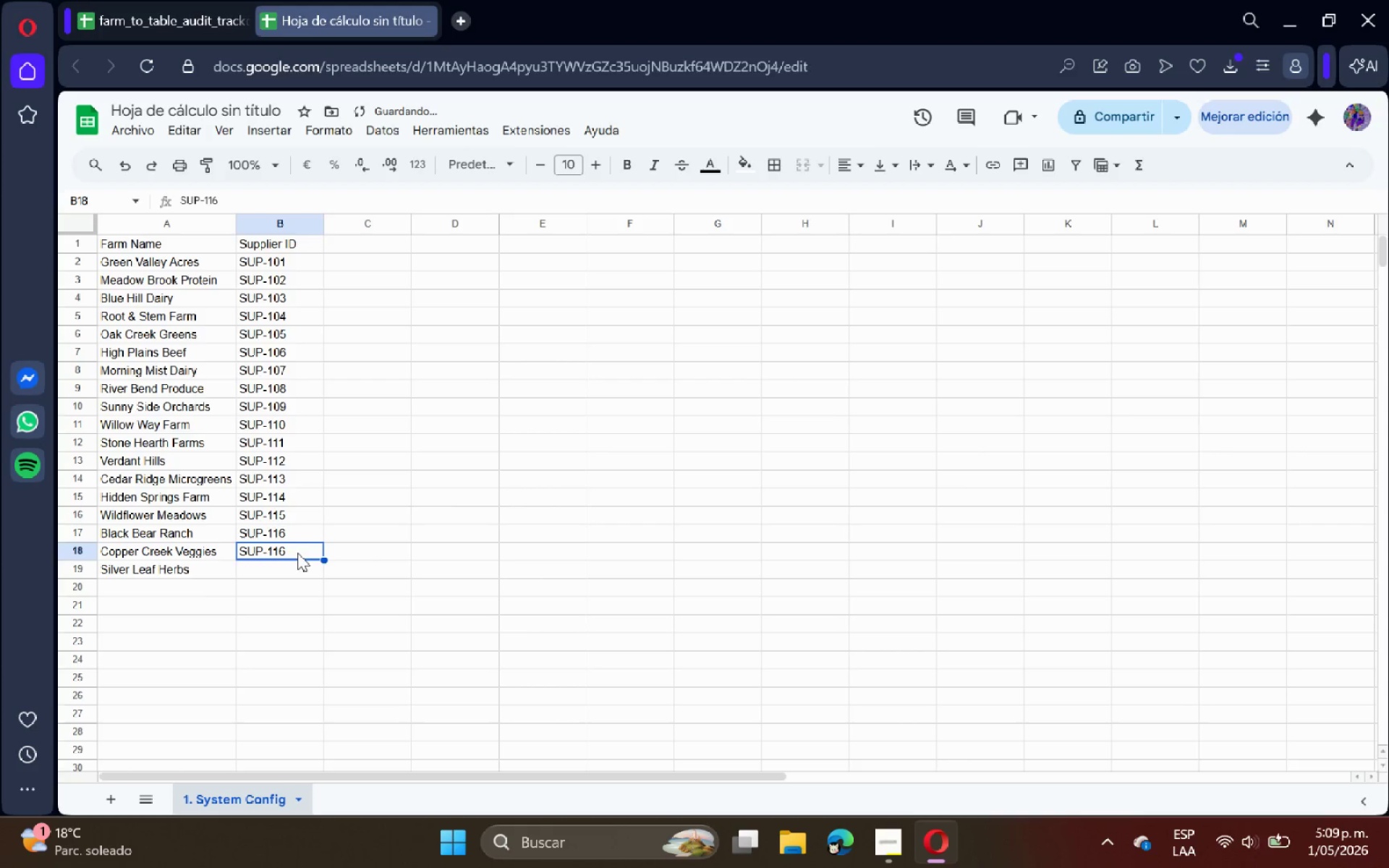 
double_click([297, 553])
 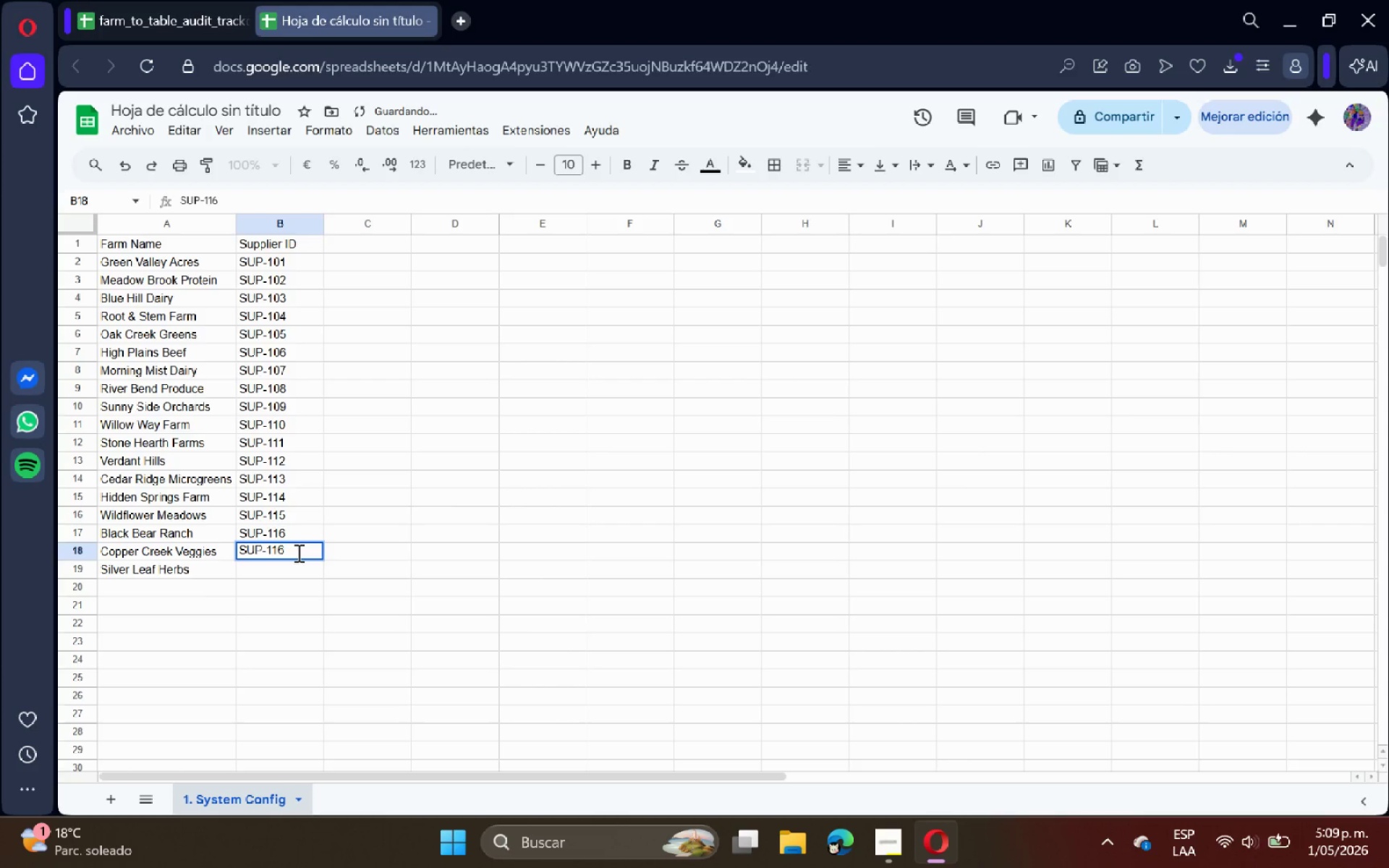 
key(Backspace)
 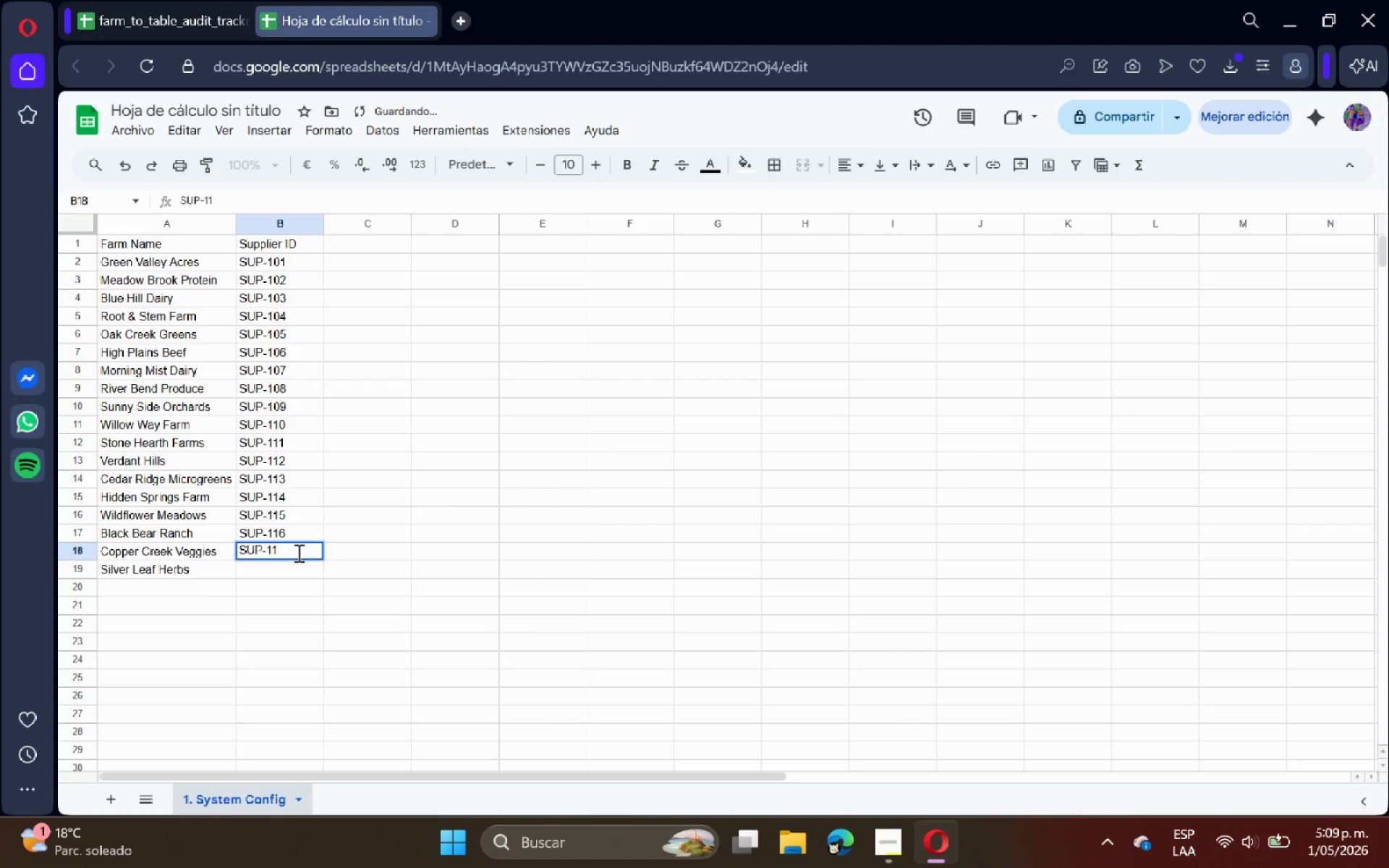 
key(7)
 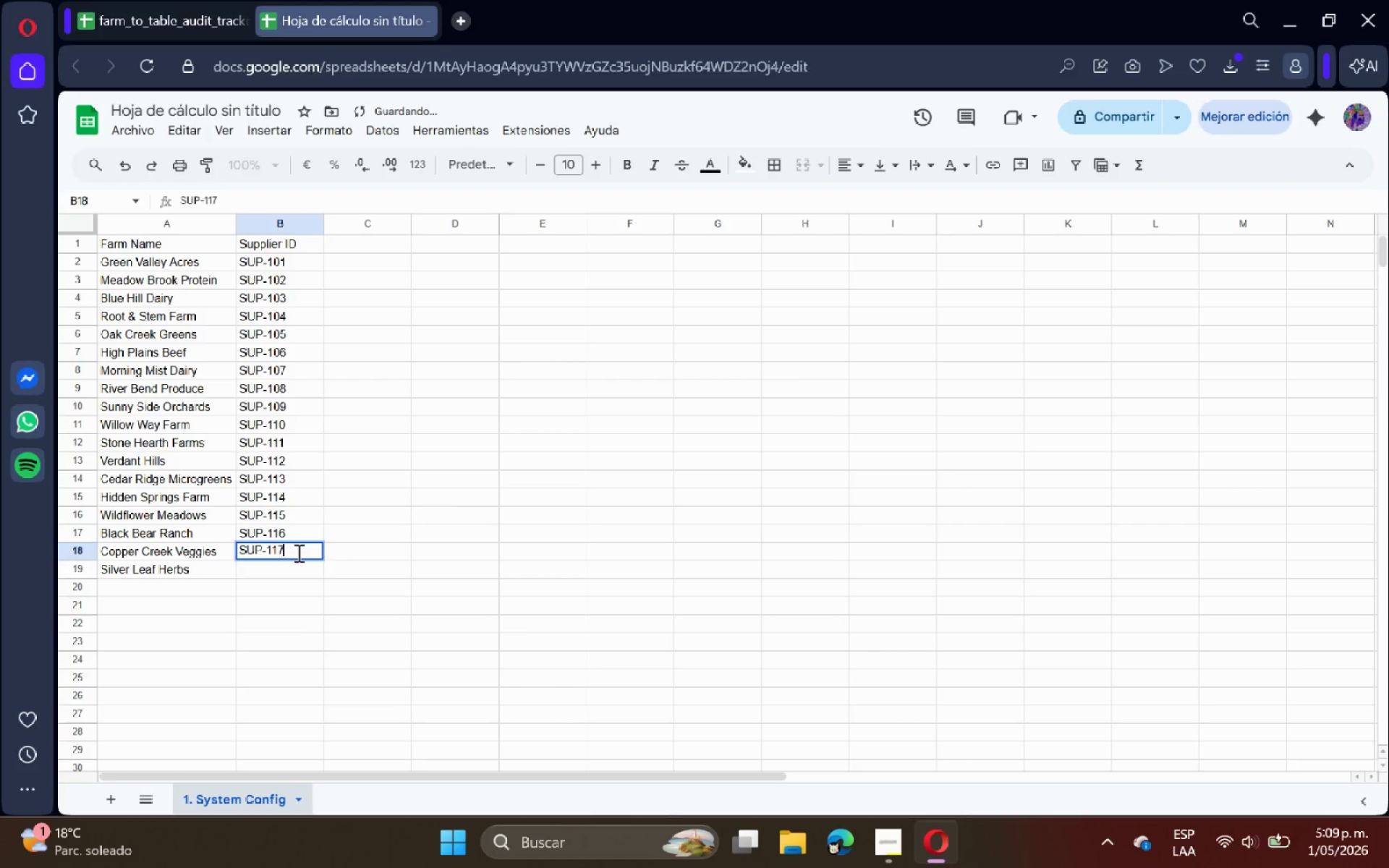 
key(Enter)
 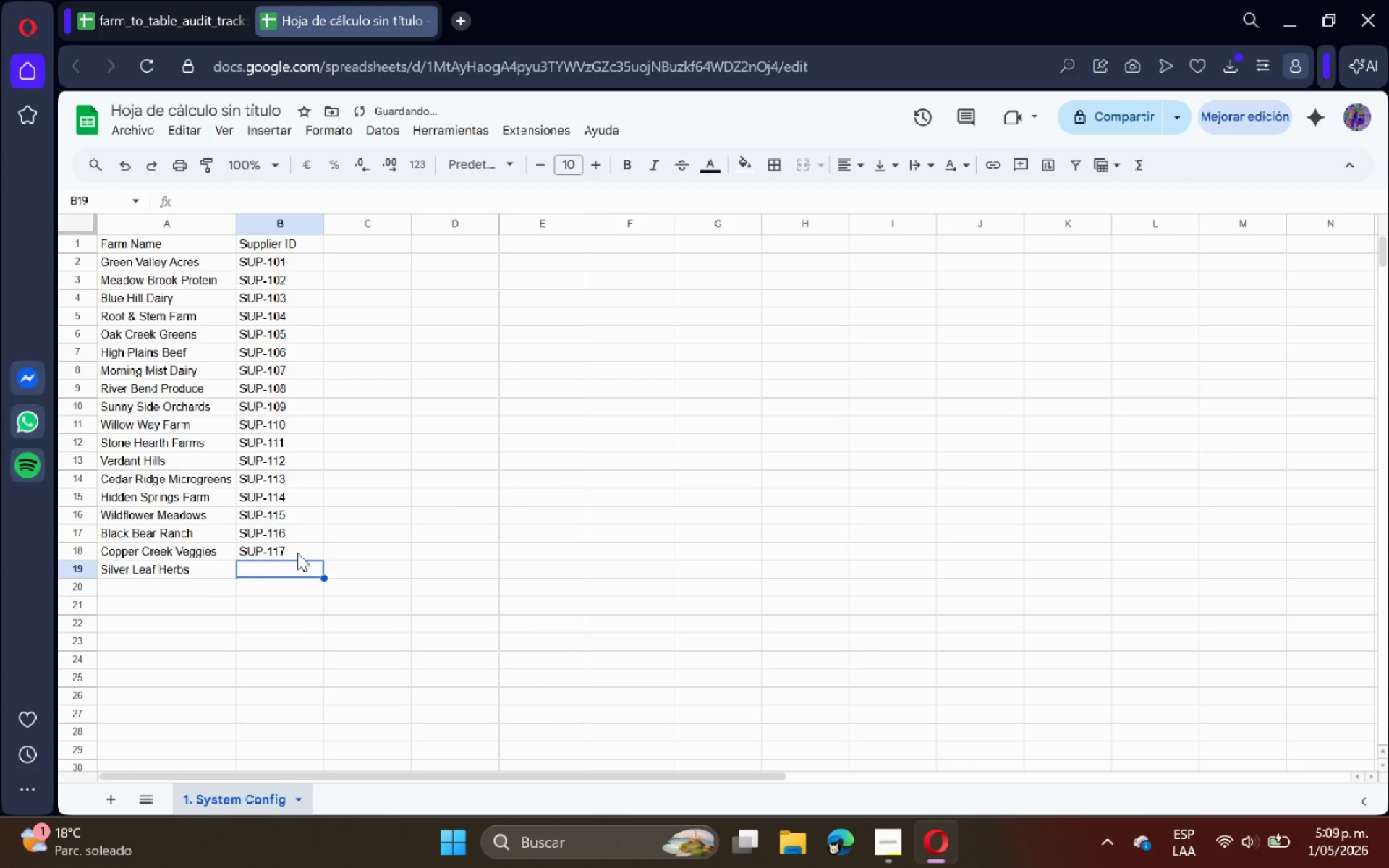 
left_click([297, 553])
 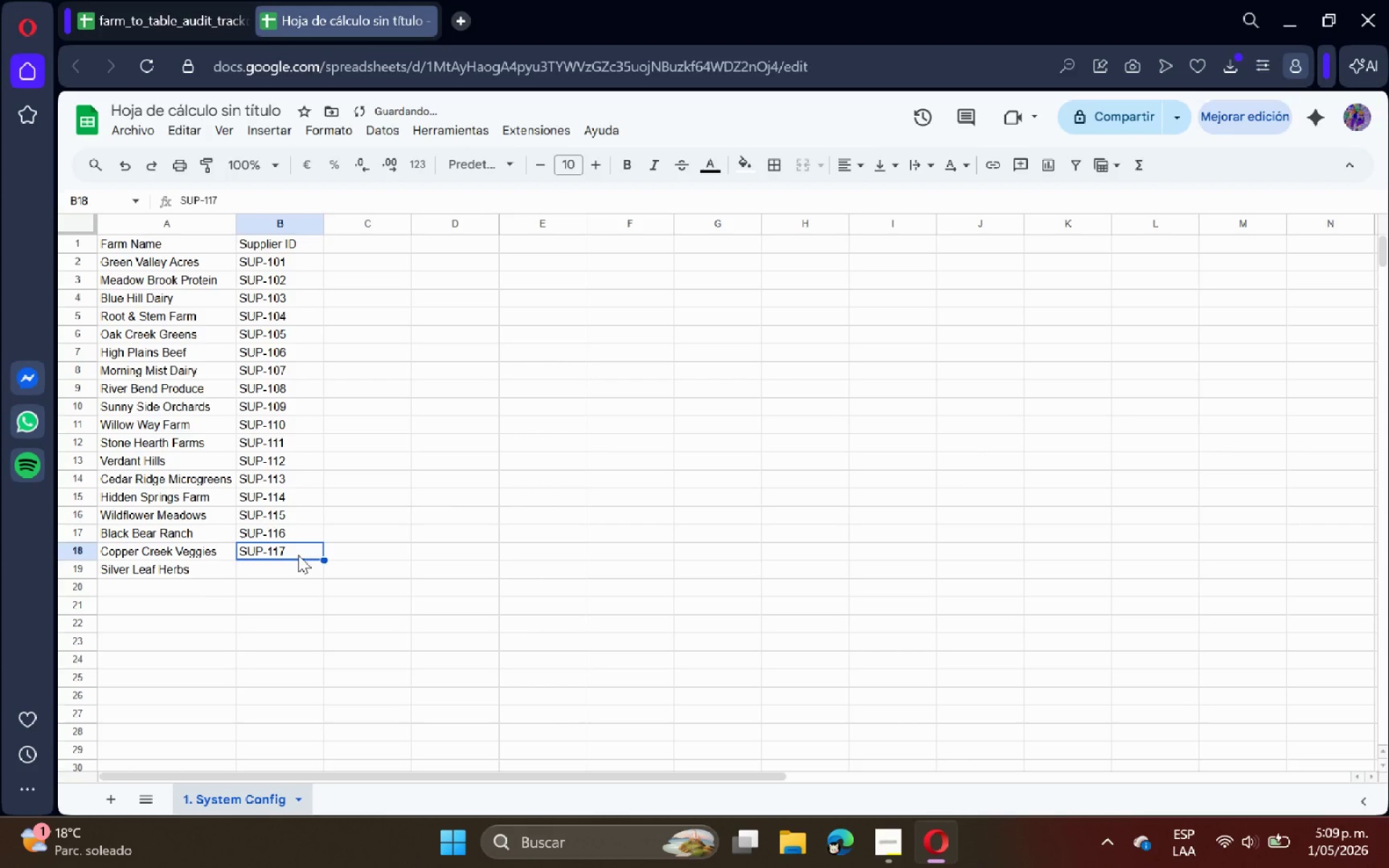 
key(Control+ControlLeft)
 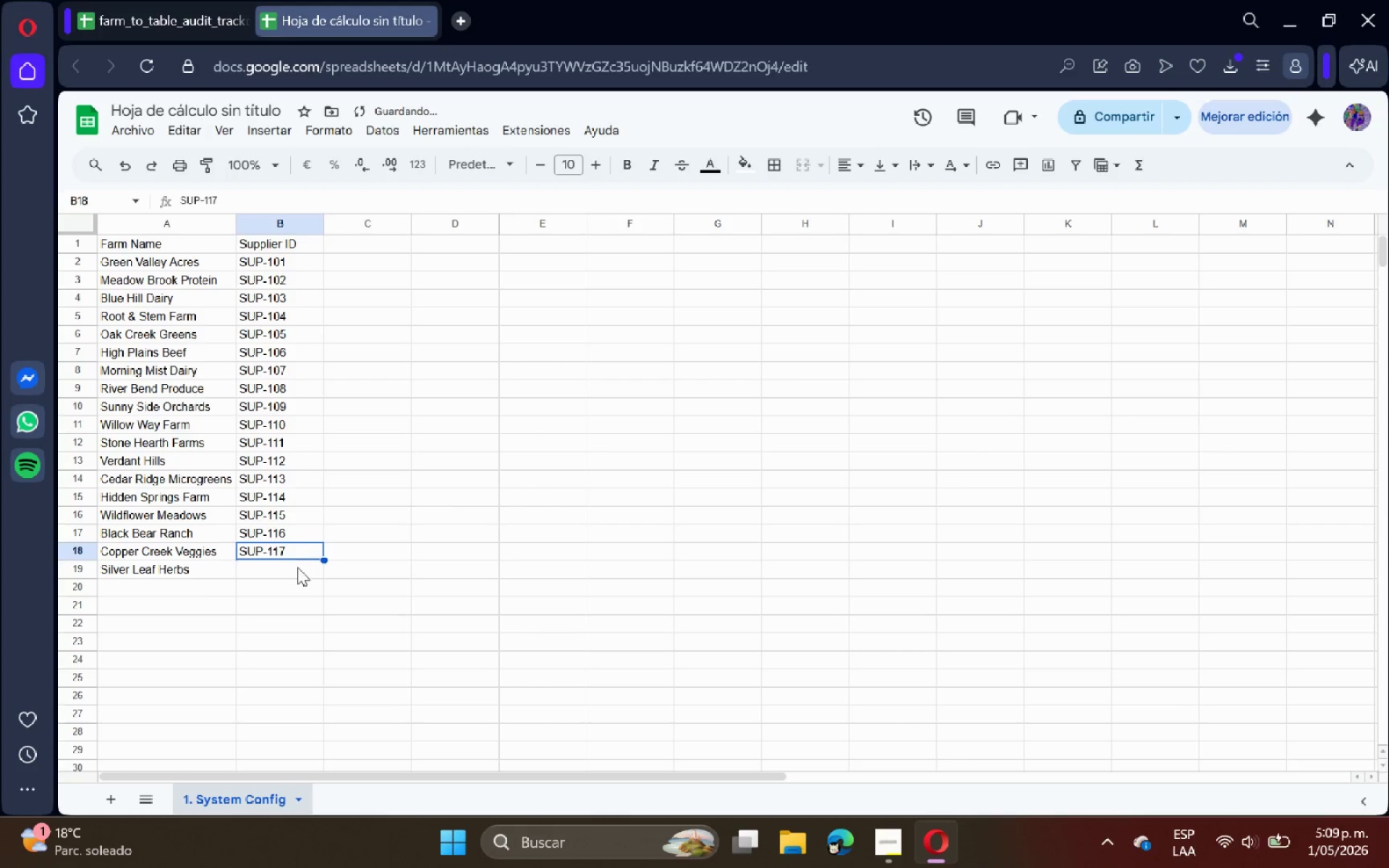 
key(Control+C)
 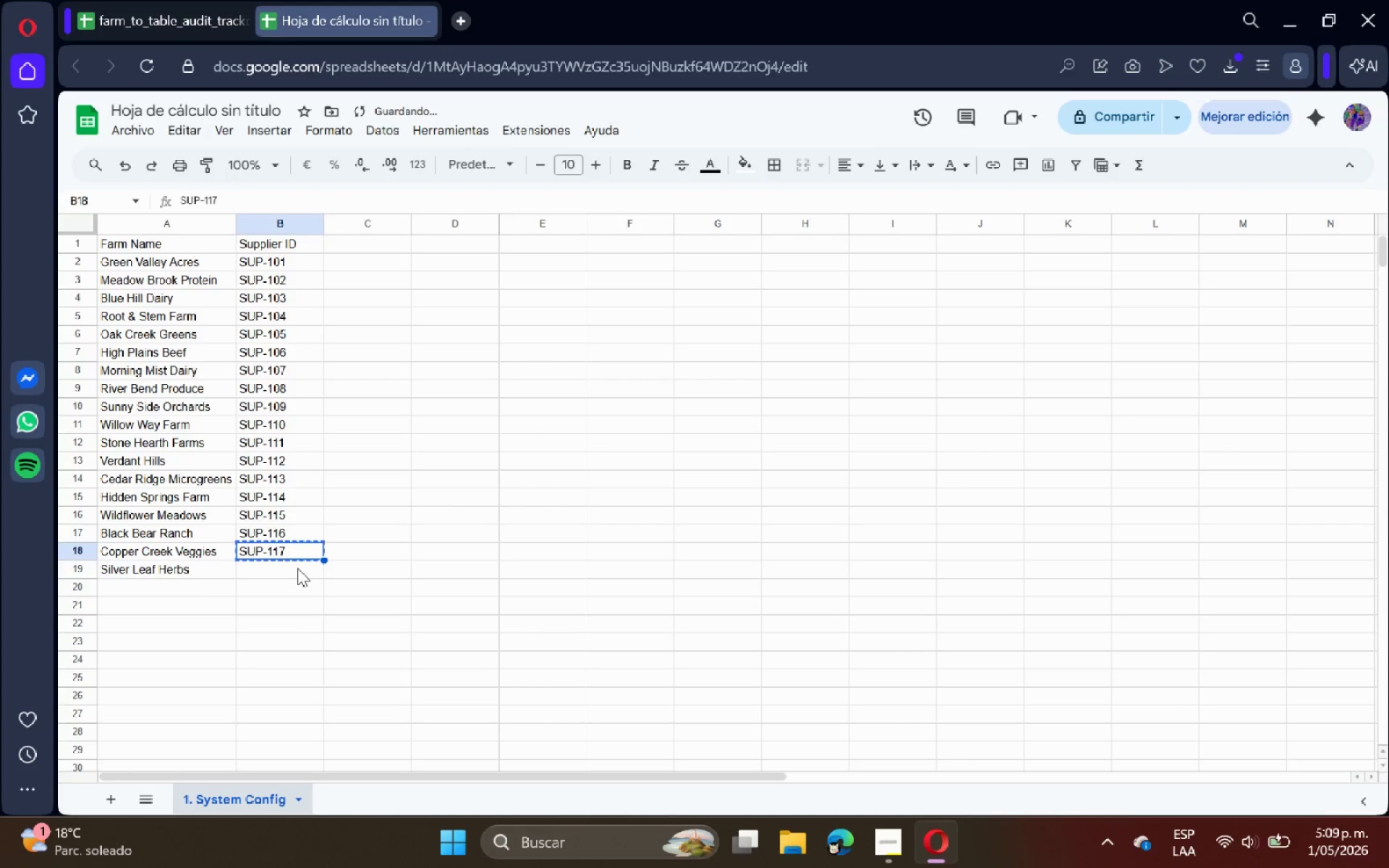 
left_click([297, 568])
 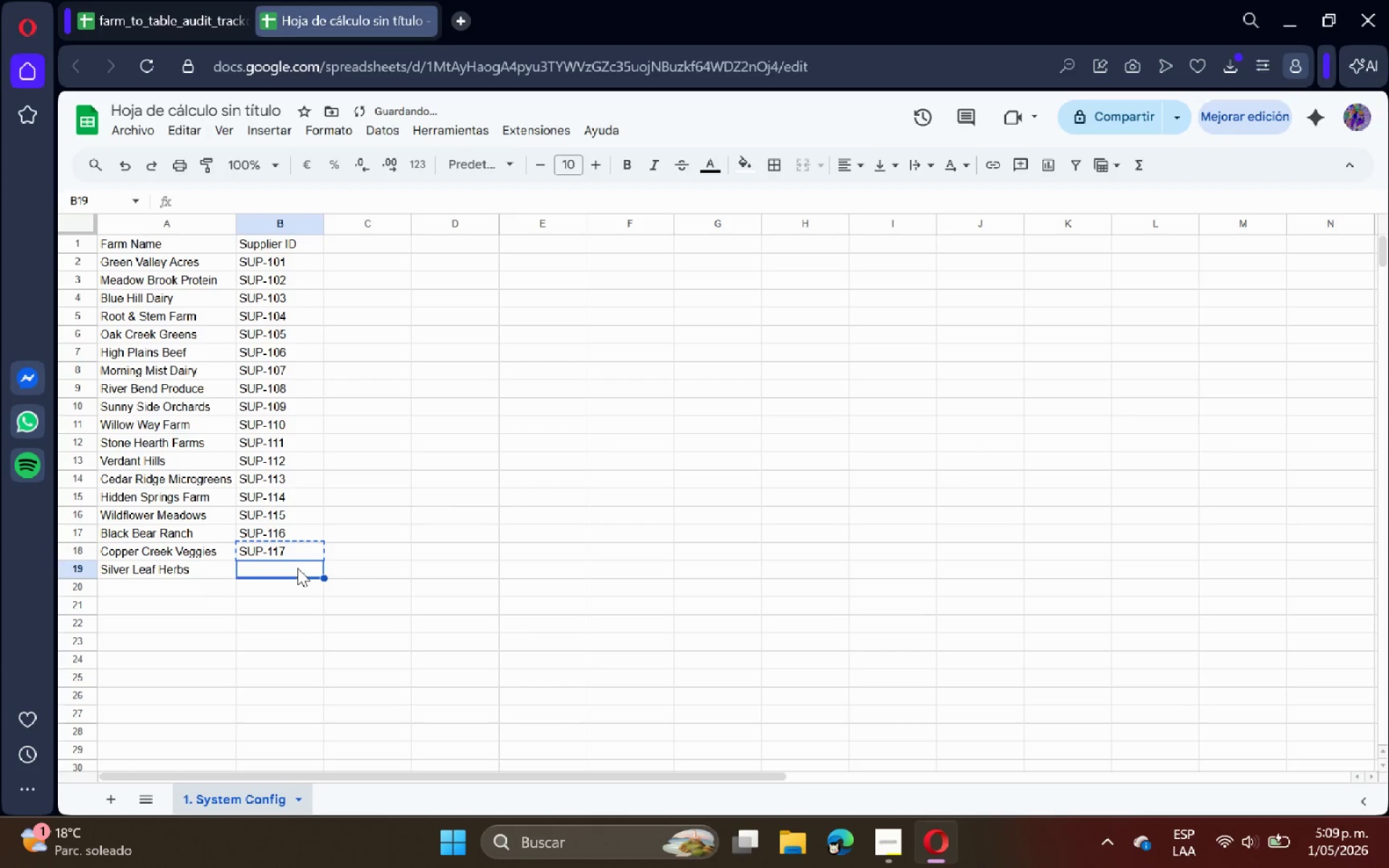 
key(Control+ControlLeft)
 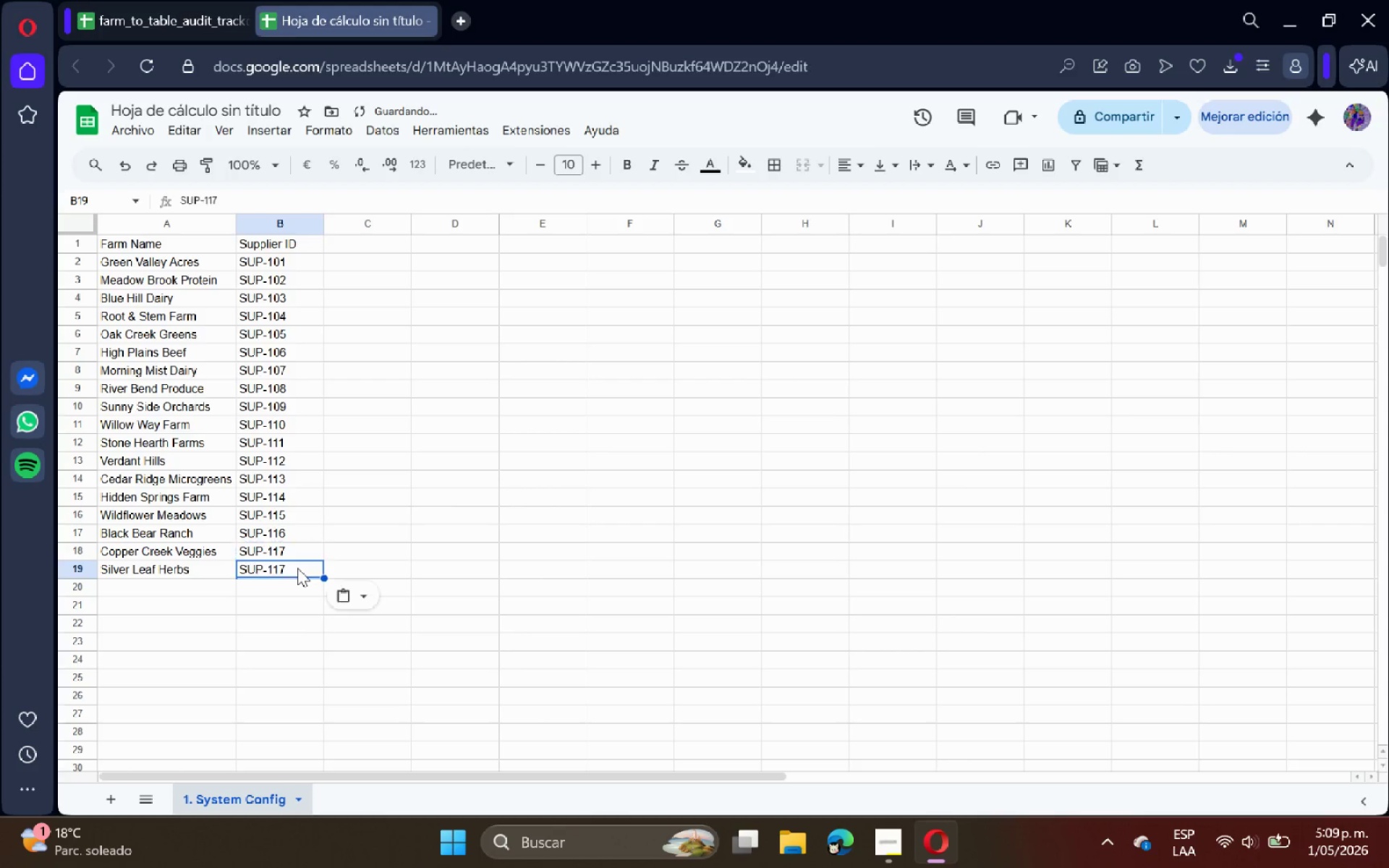 
key(Control+V)
 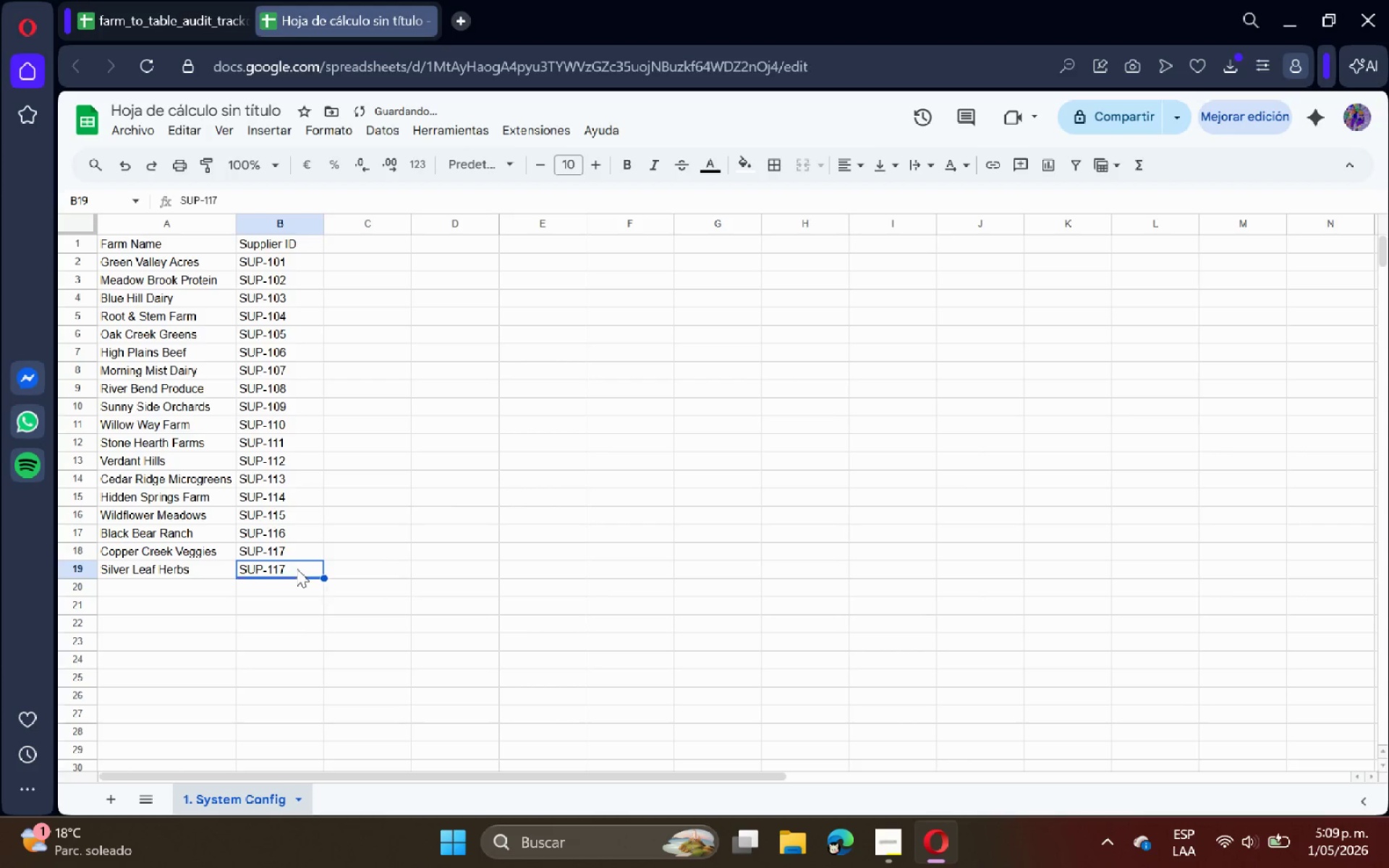 
double_click([297, 569])
 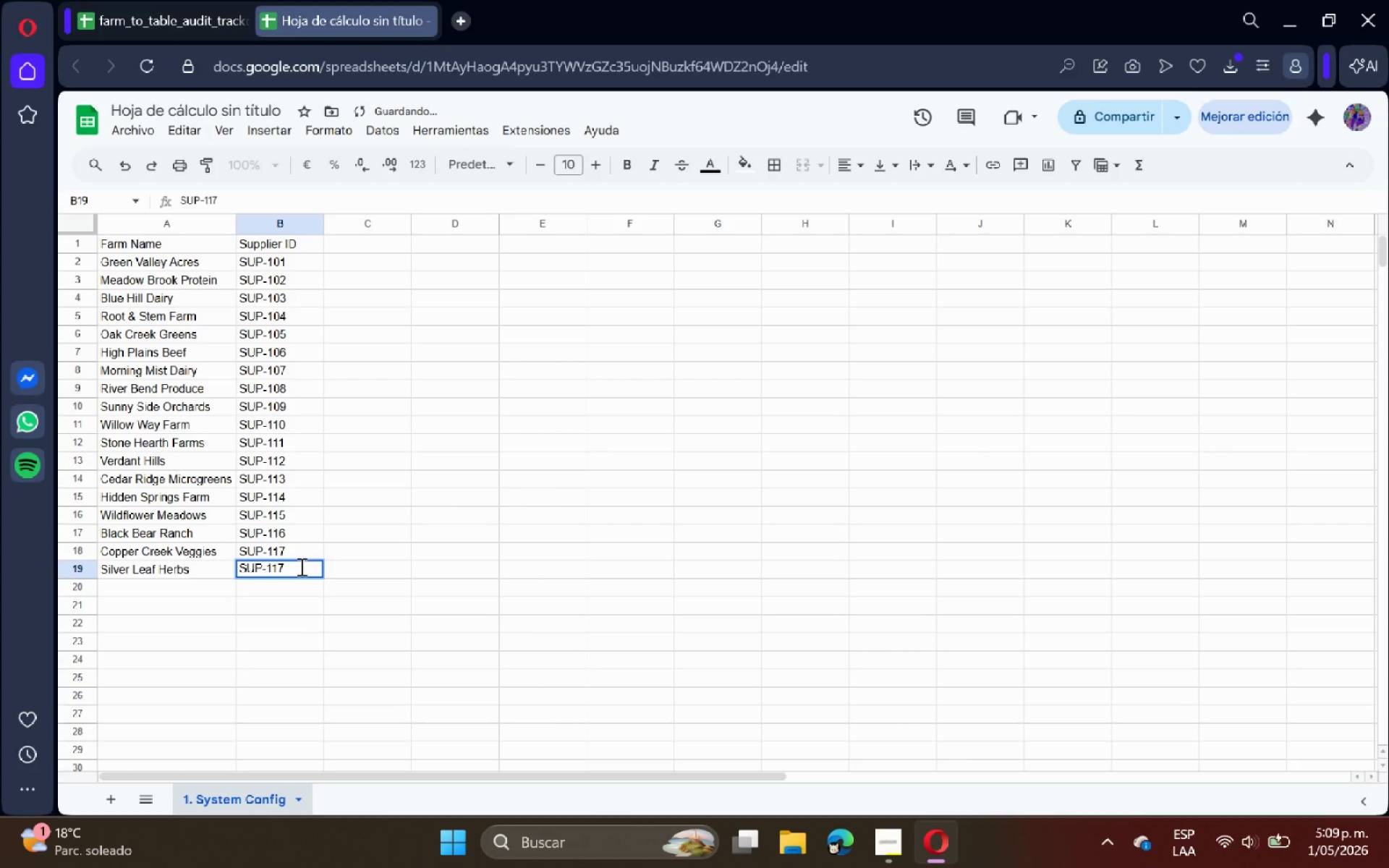 
key(Backspace)
 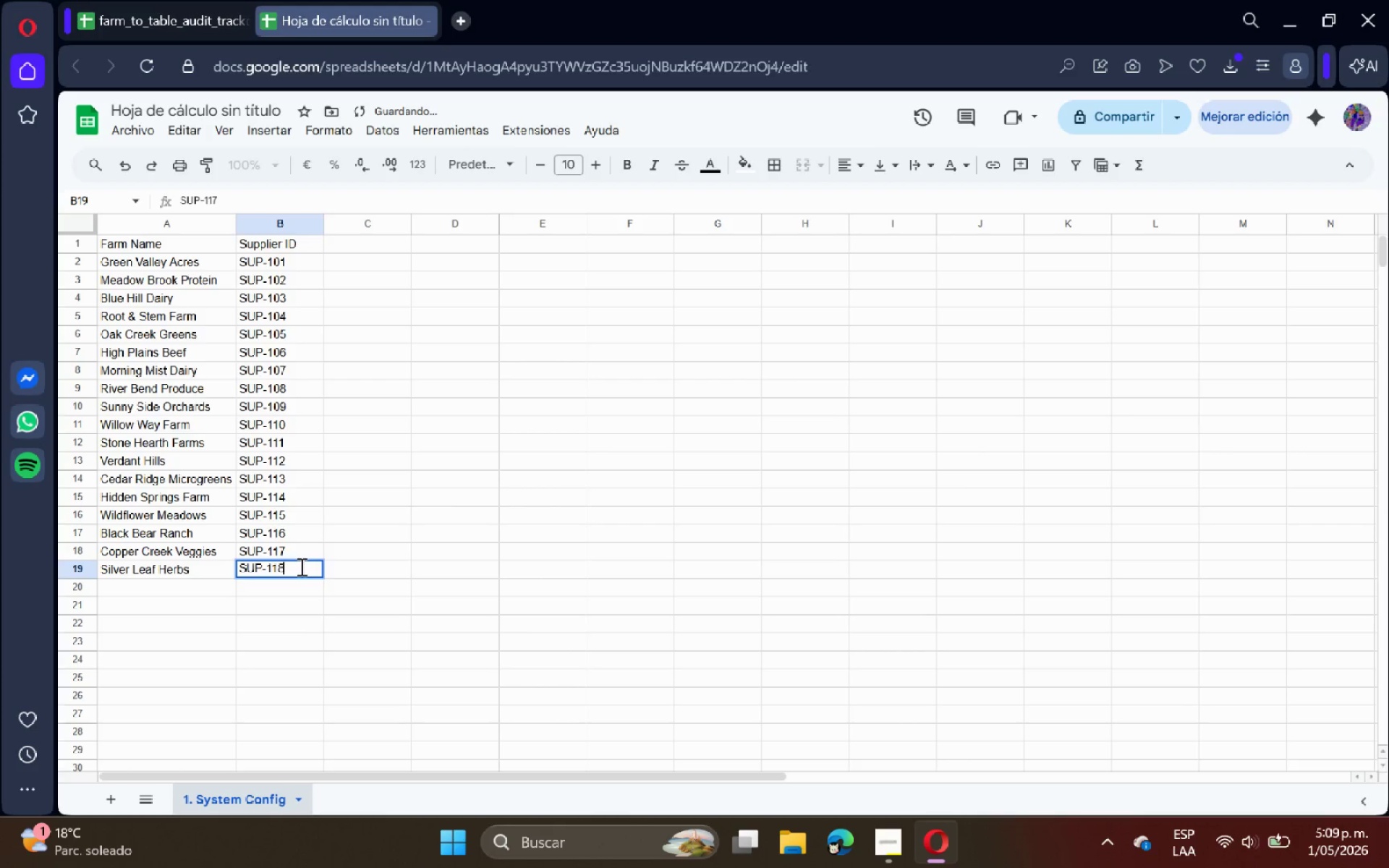 
key(8)
 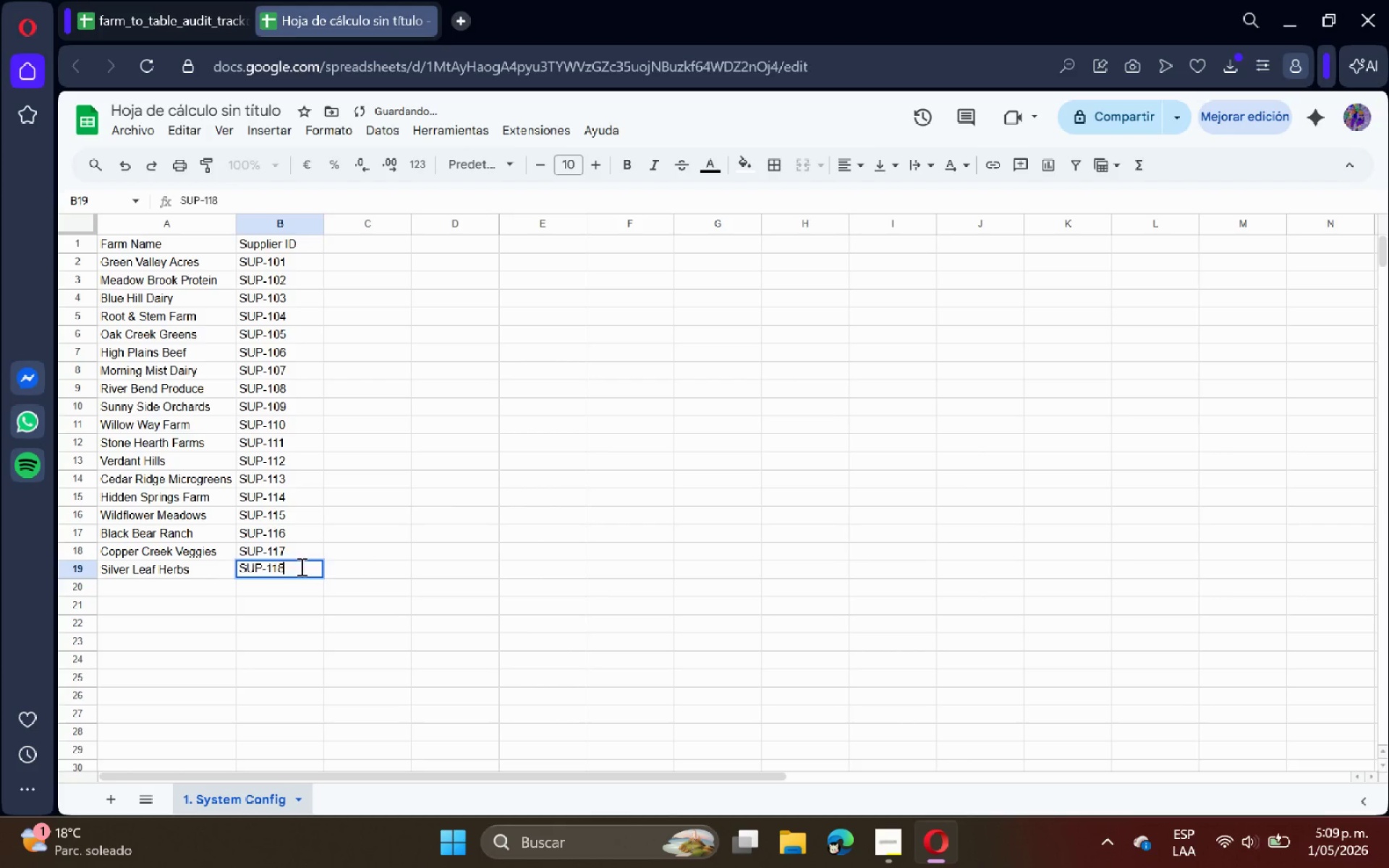 
key(Enter)
 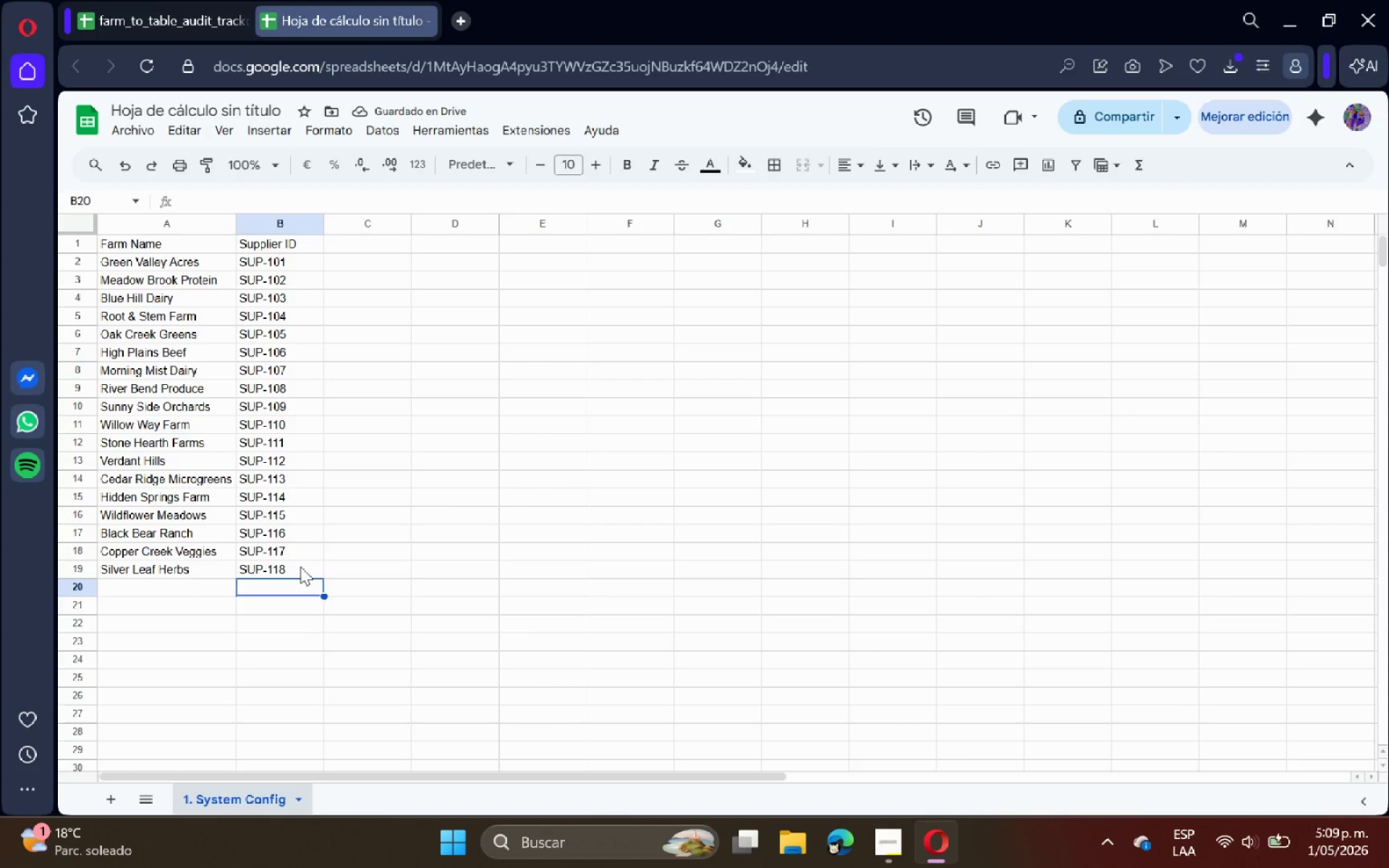 
left_click([459, 247])
 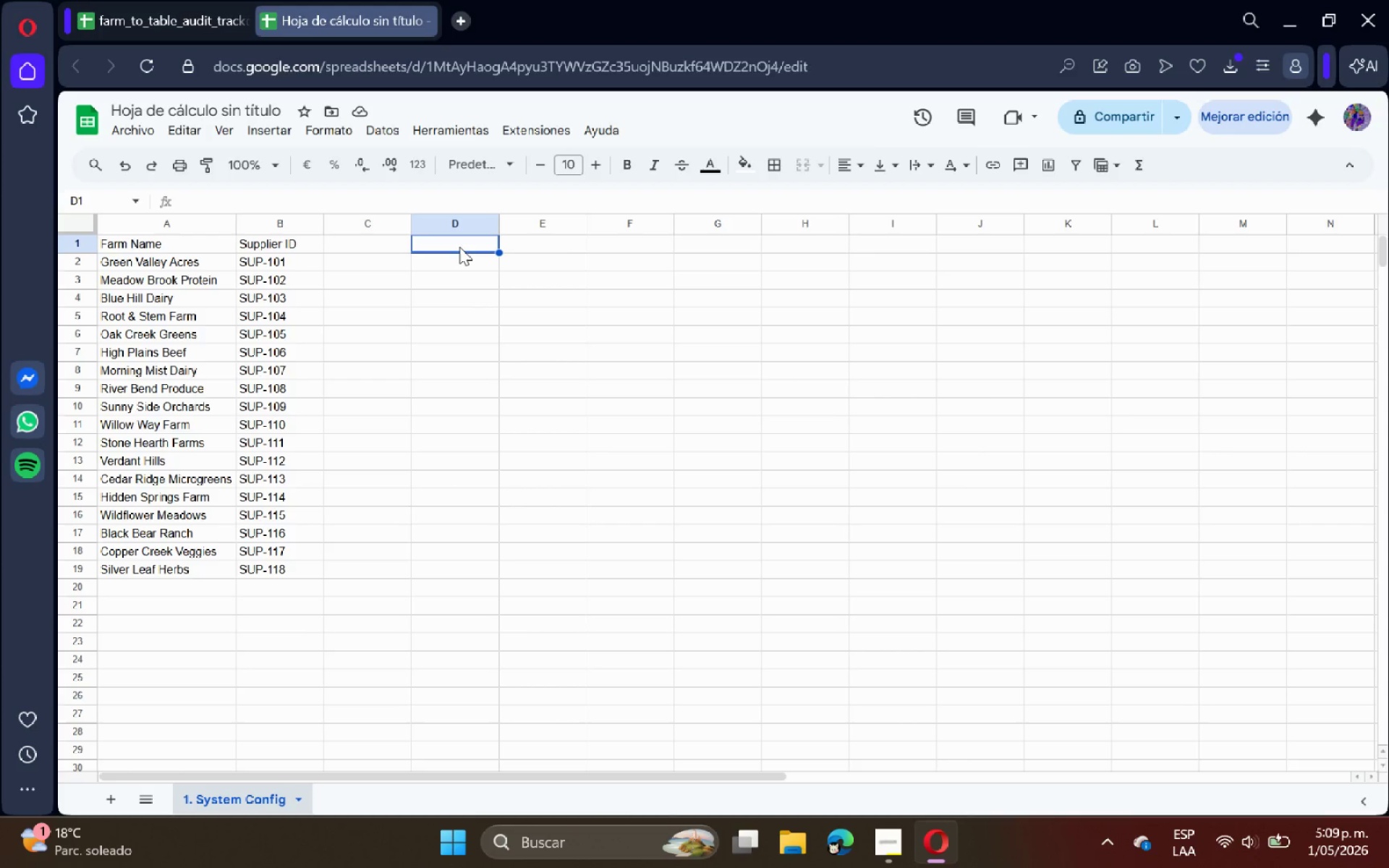 
type(Category)
 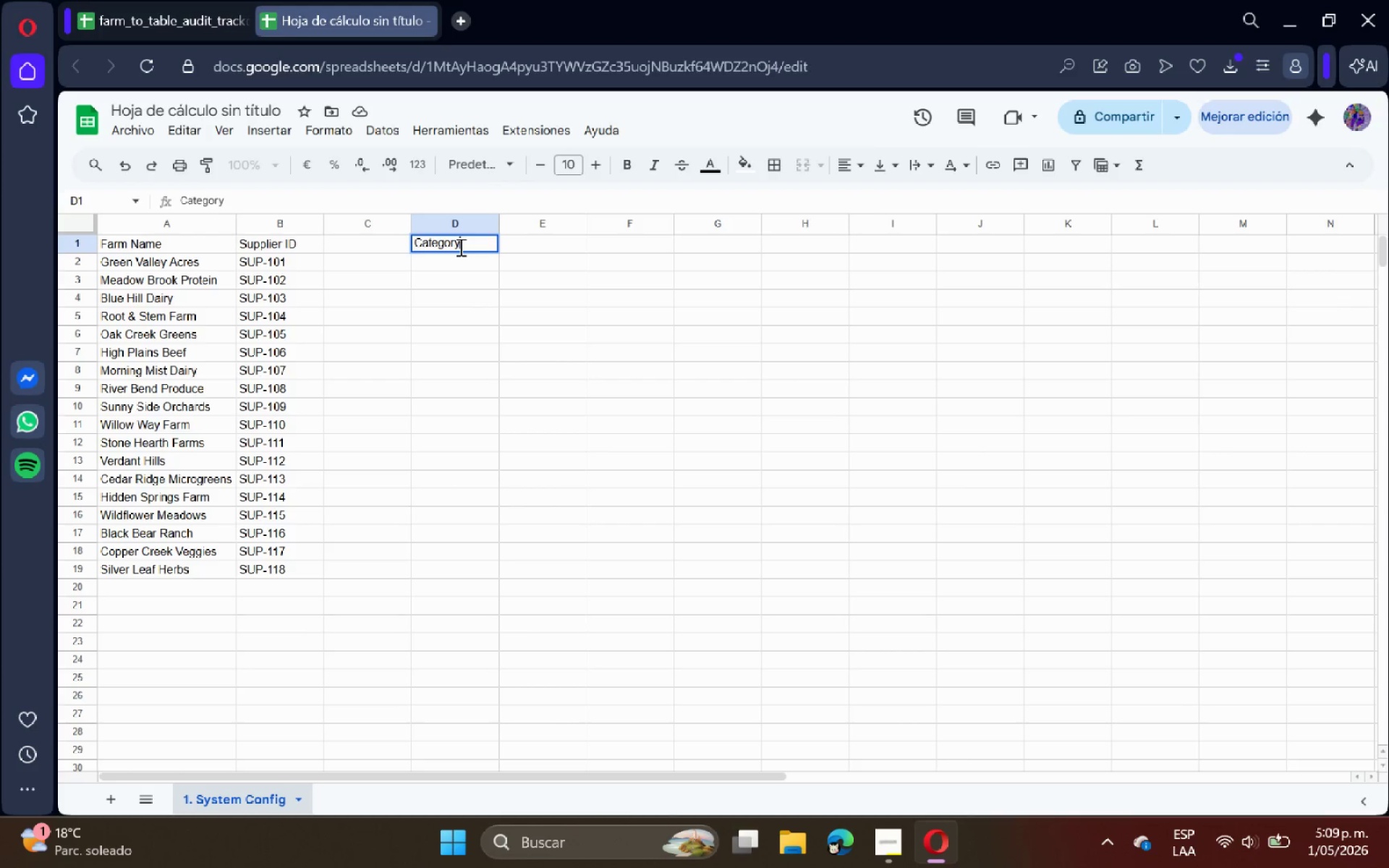 
key(Enter)
 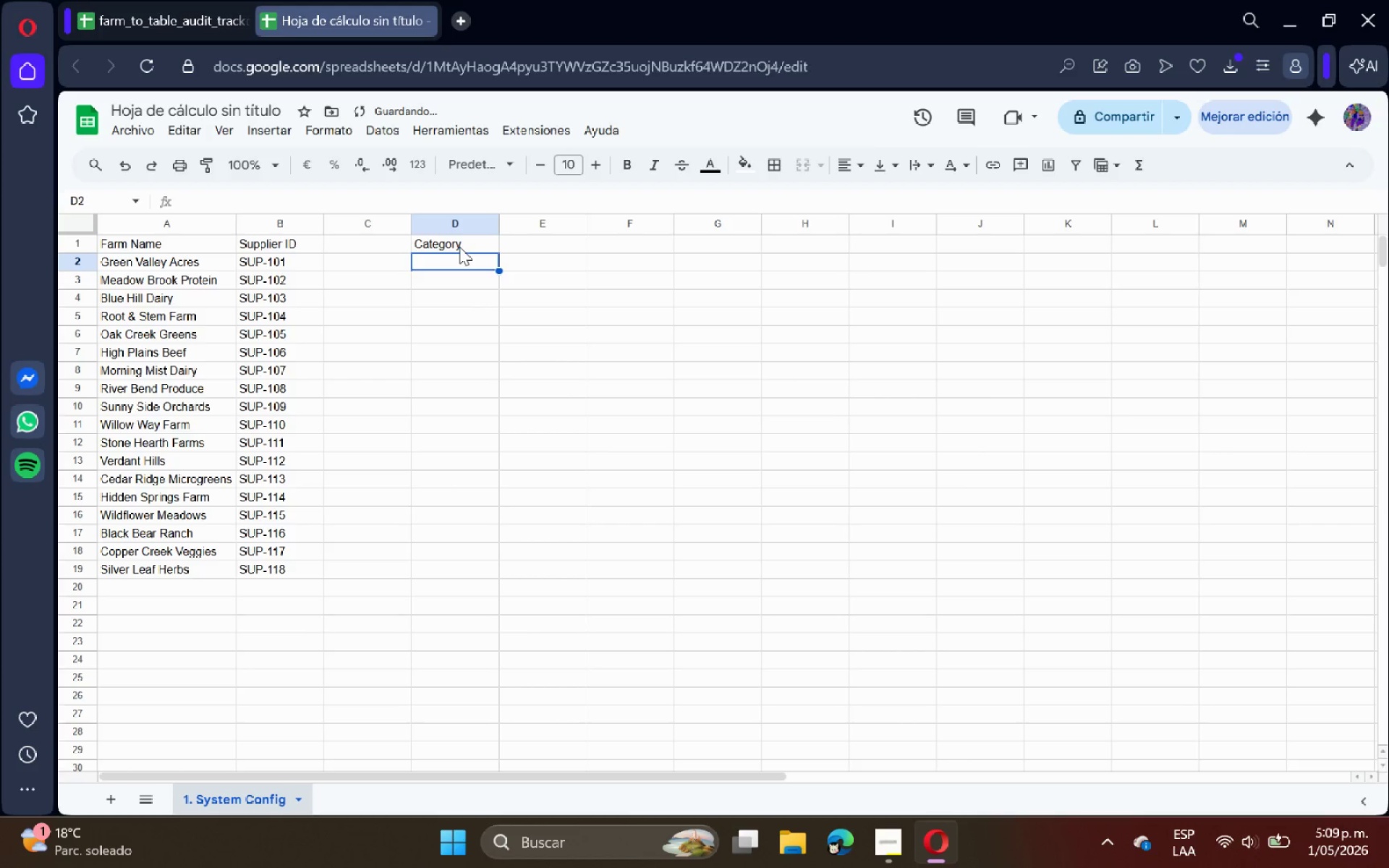 
type(Produce)
 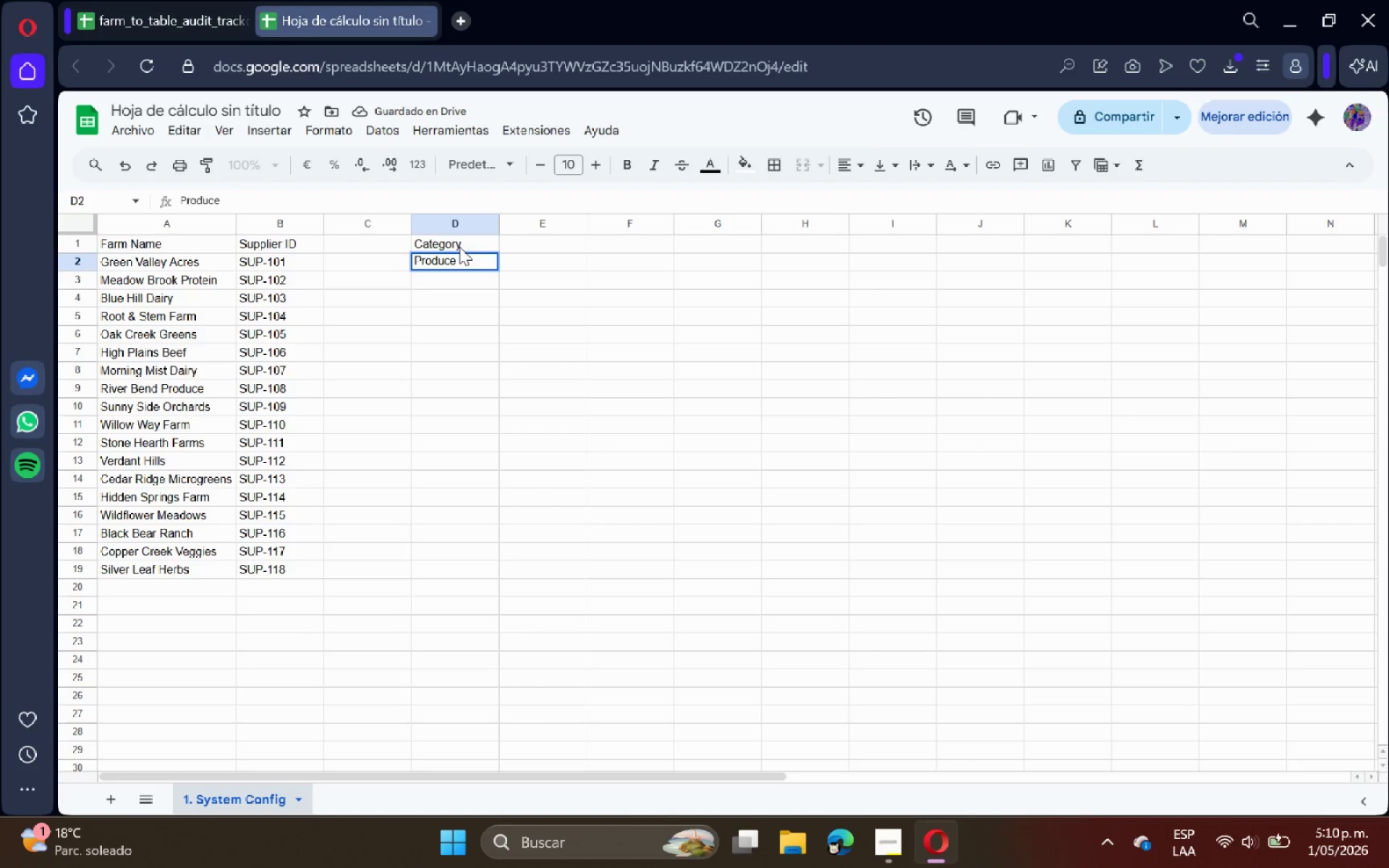 
key(Enter)
 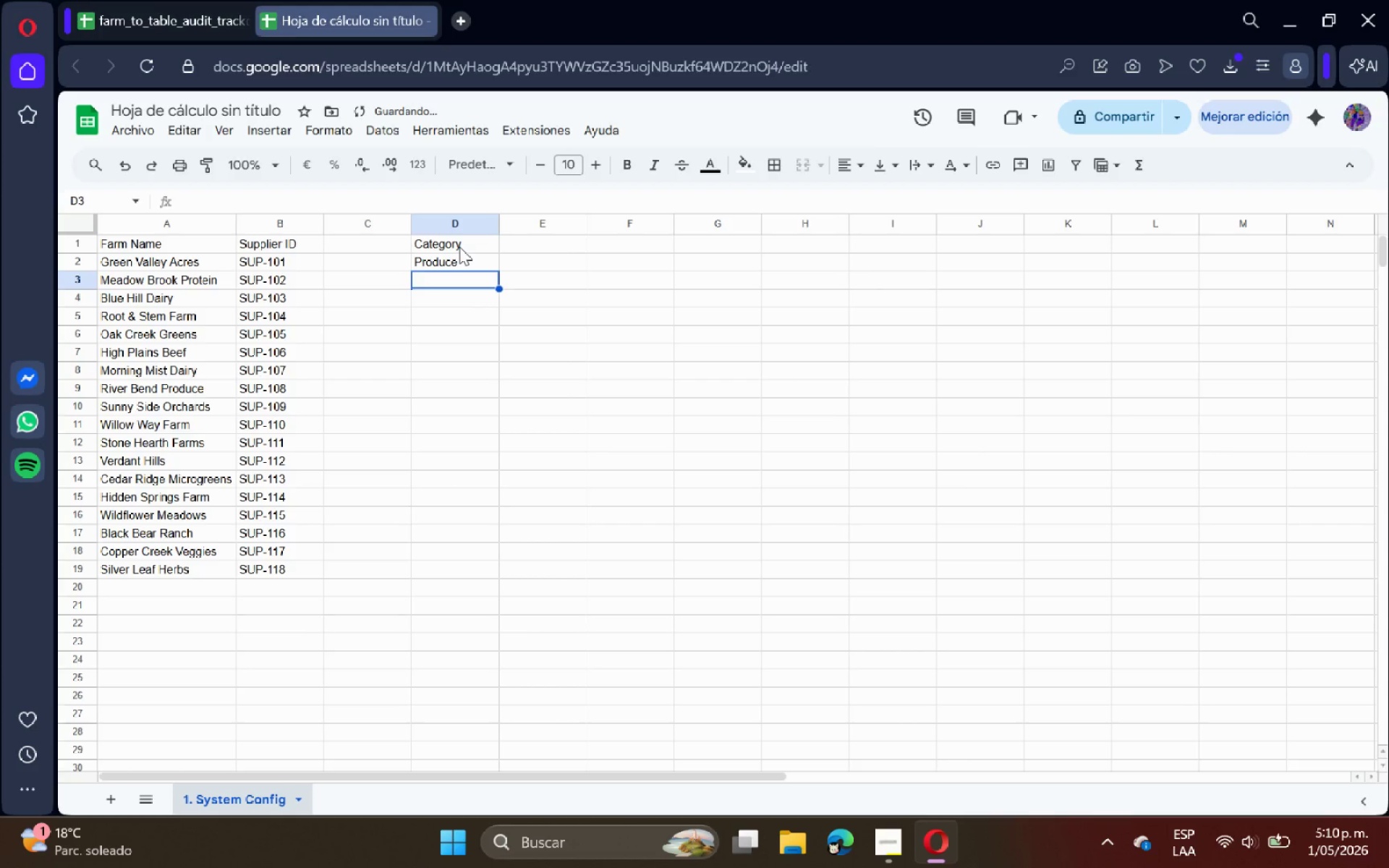 
type(Dairy)
 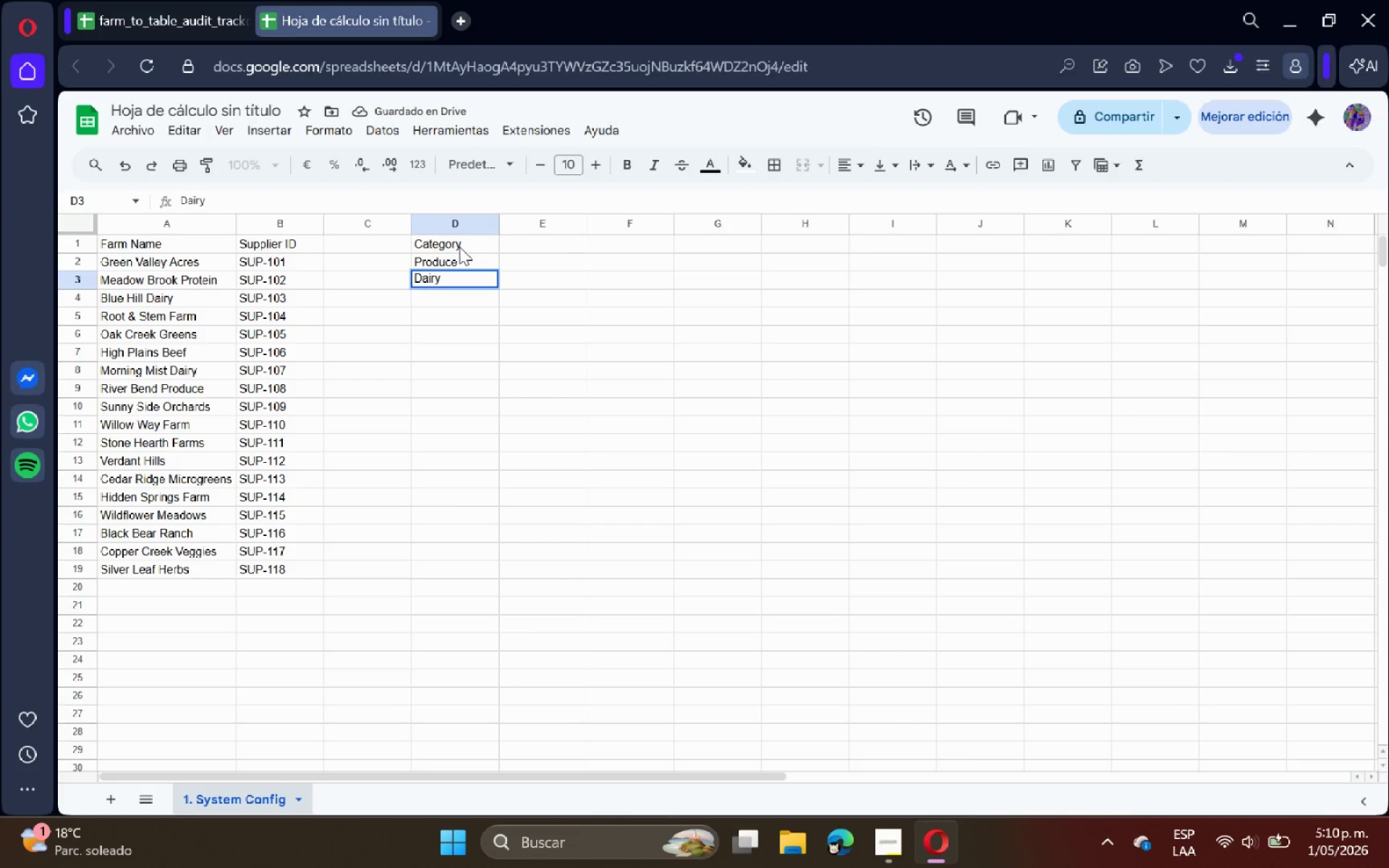 
key(Enter)
 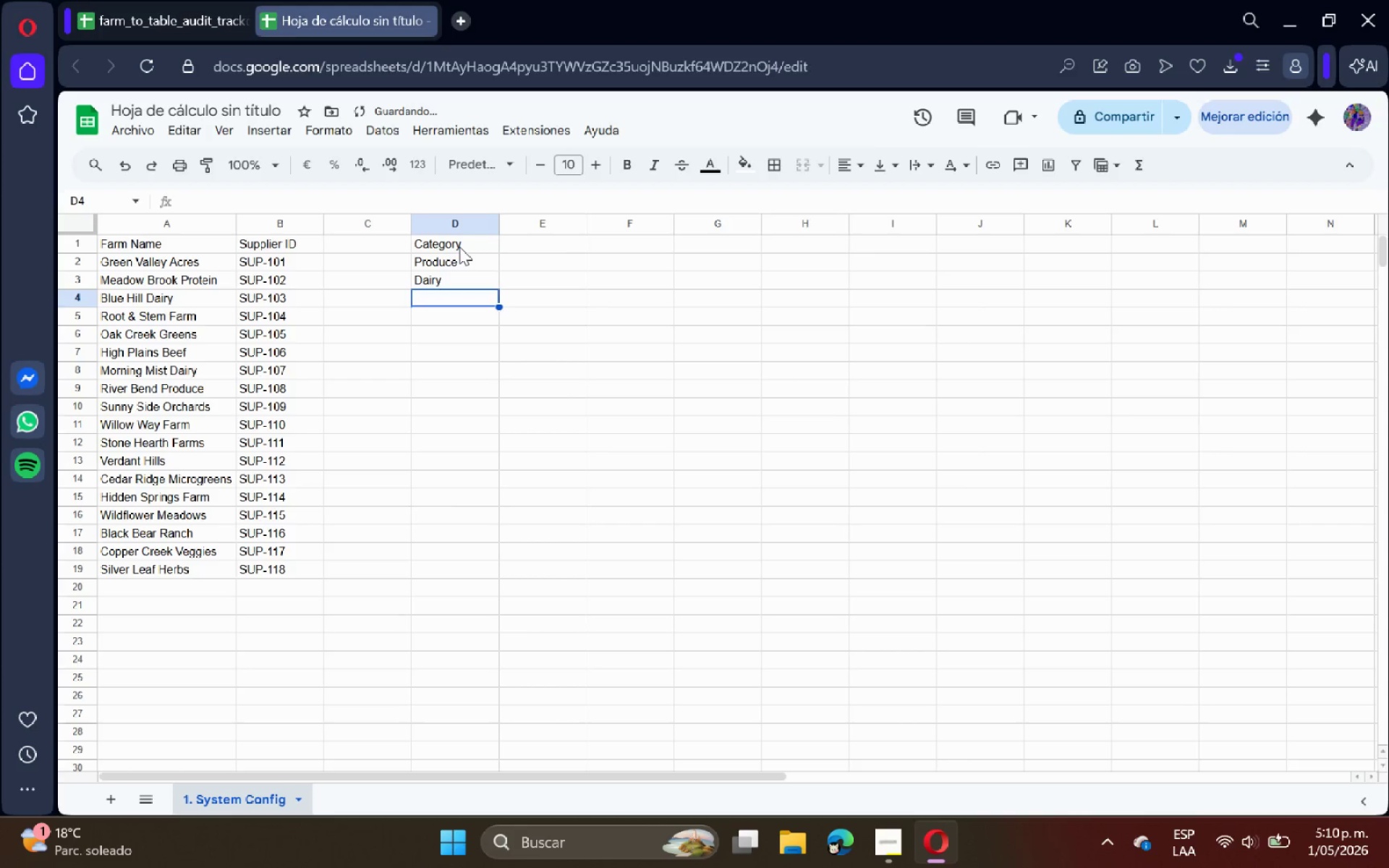 
type(Protein)
 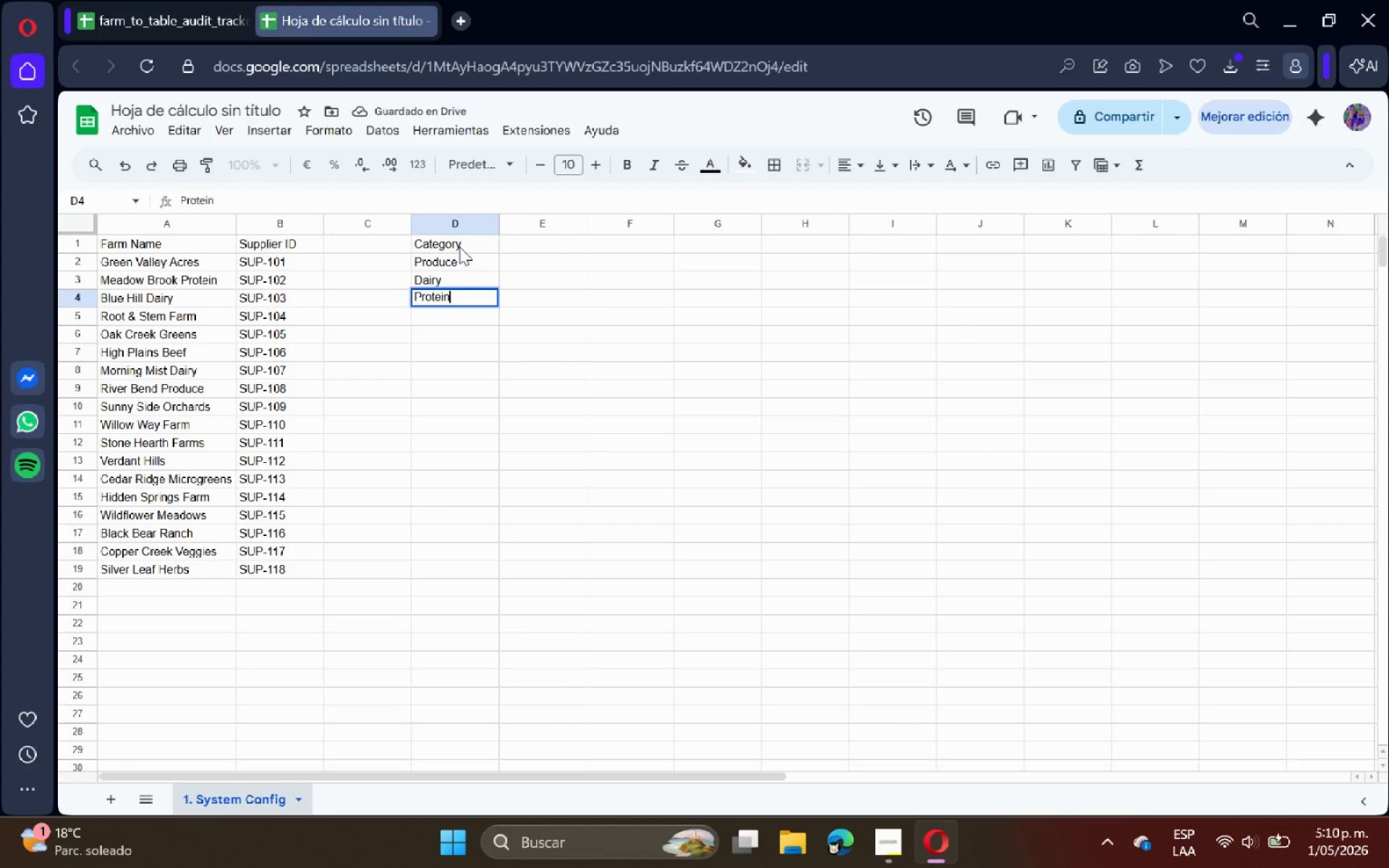 
key(Enter)
 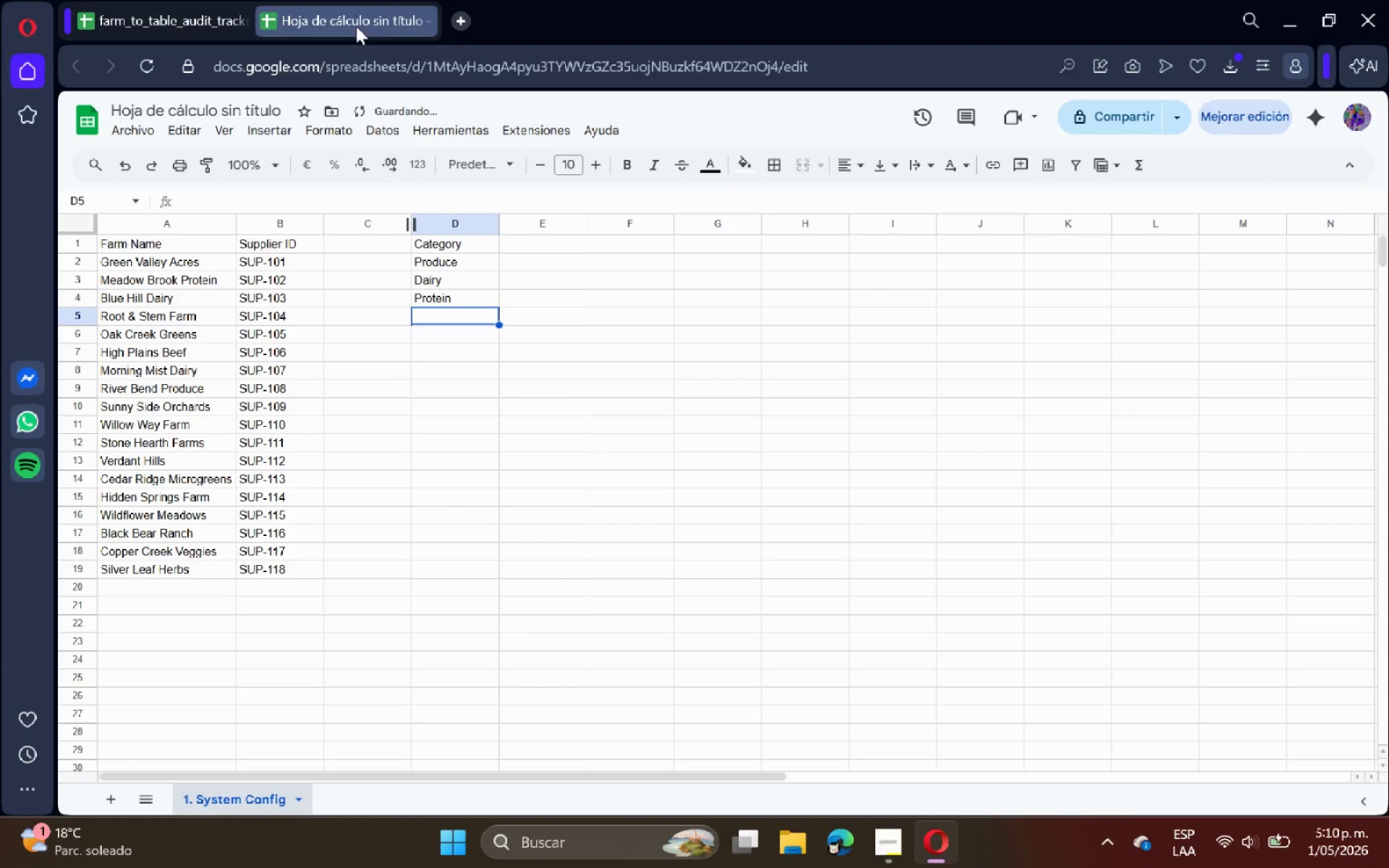 
left_click([339, 0])
 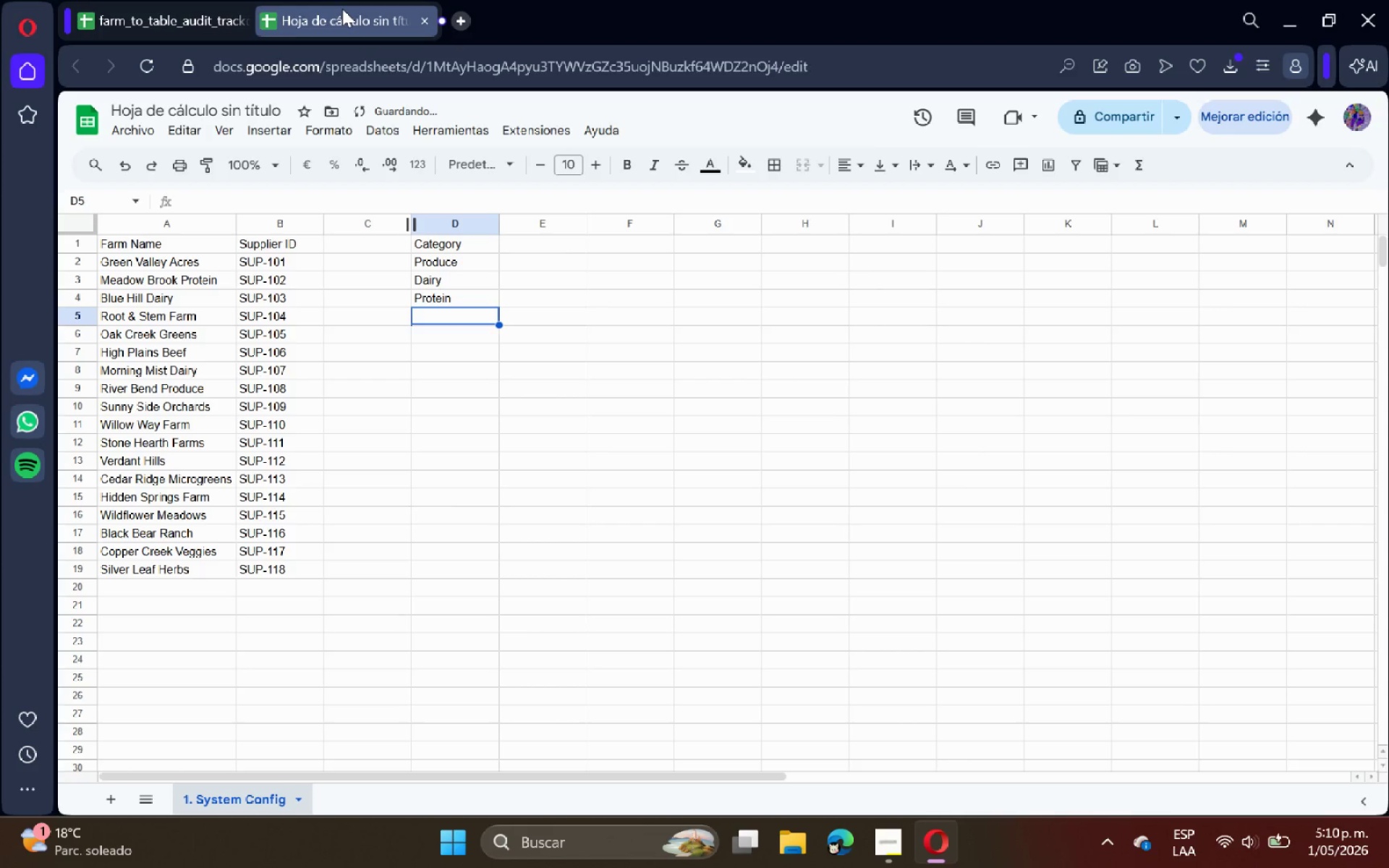 
left_click([342, 9])
 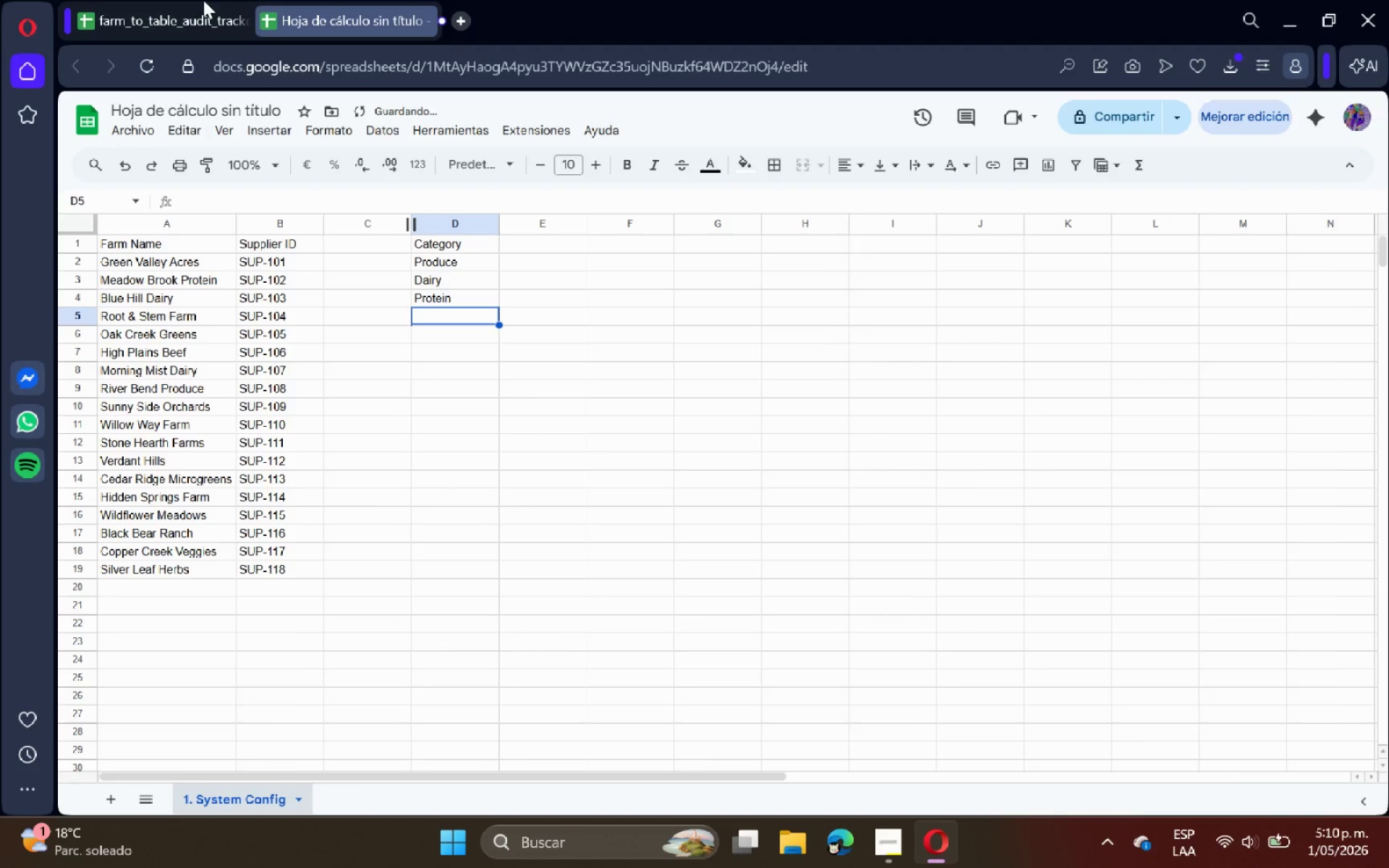 
left_click([190, 0])
 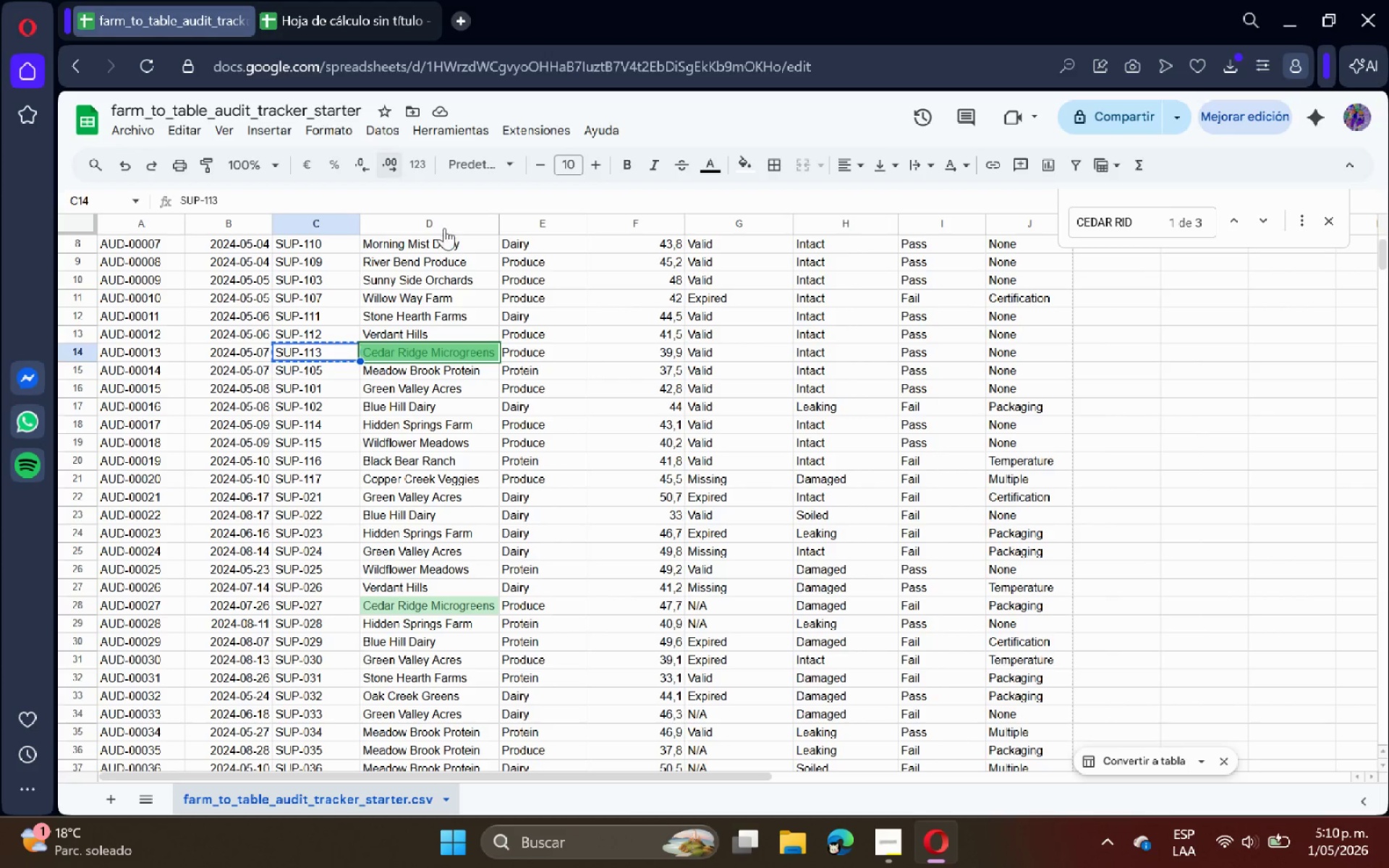 
scroll: coordinate [651, 424], scroll_direction: up, amount: 12.0
 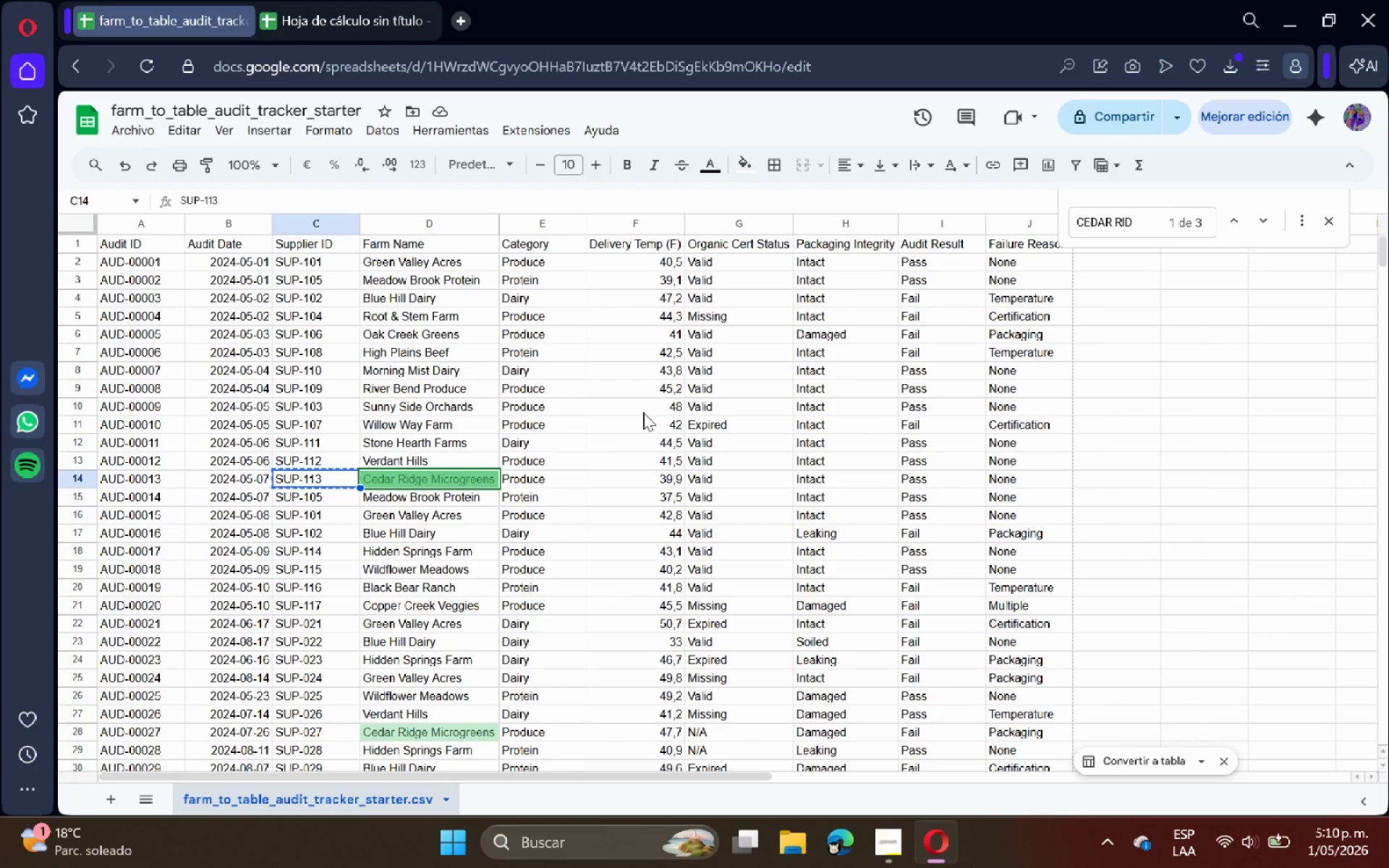 
left_click([394, 12])
 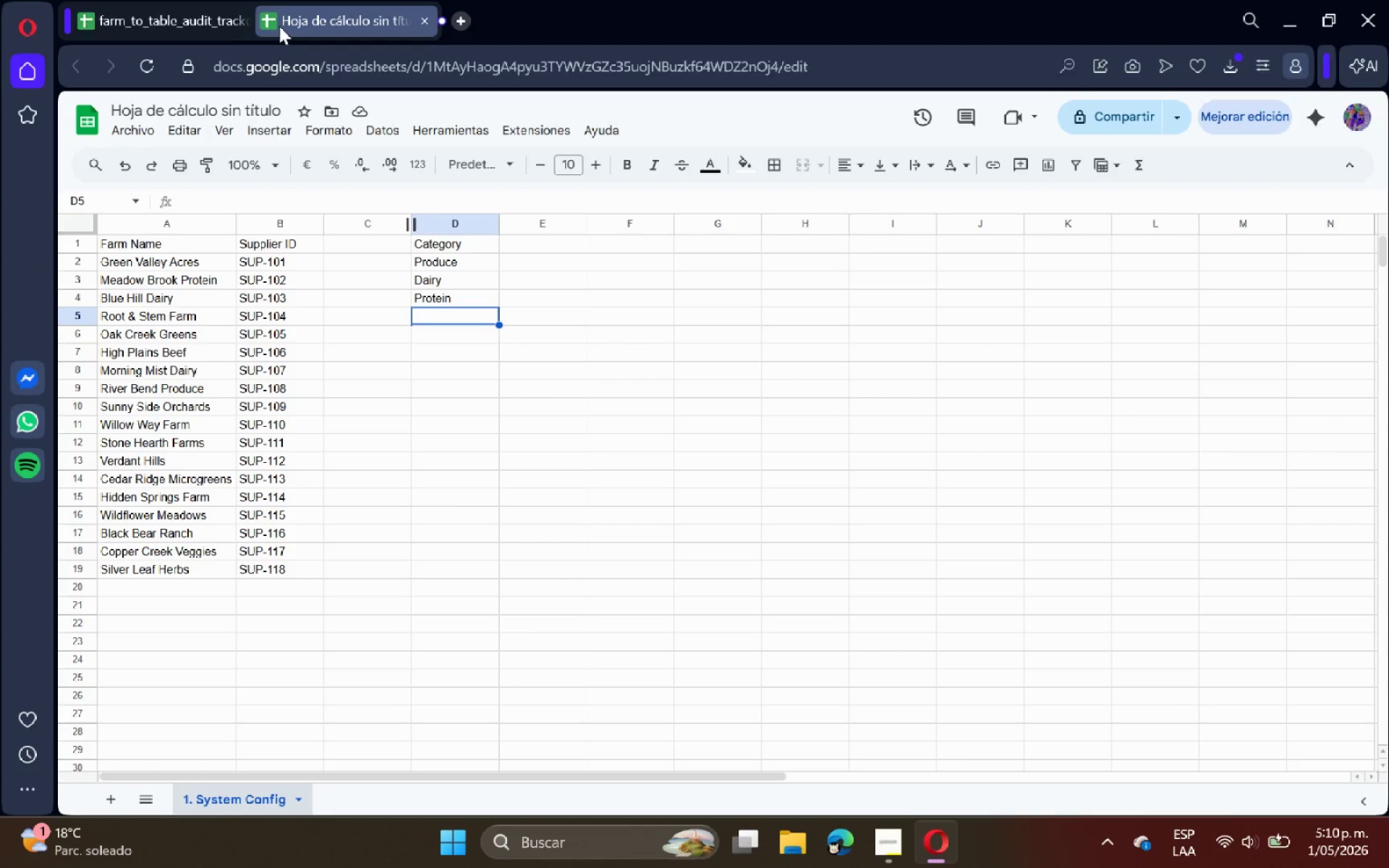 
left_click([133, 0])
 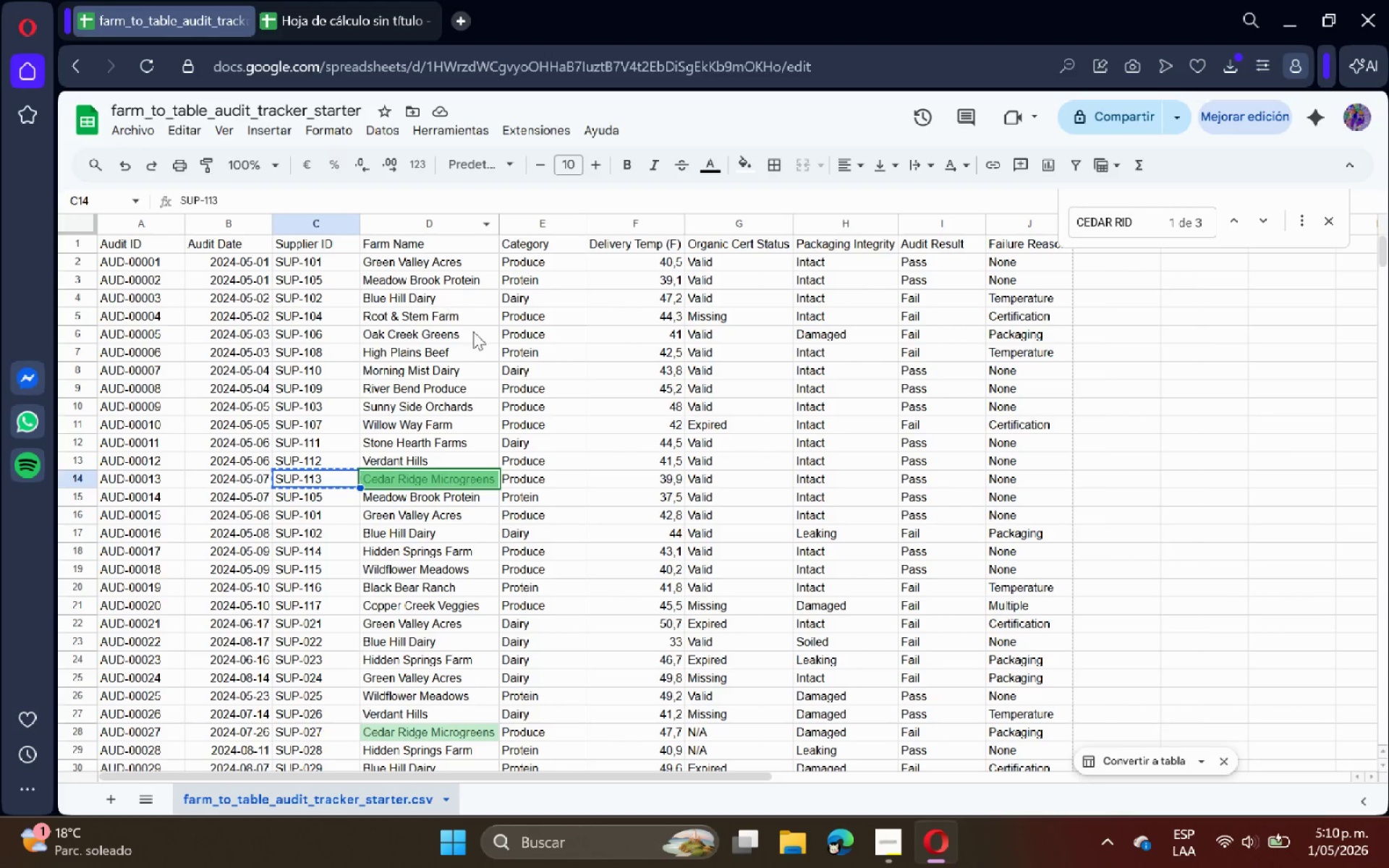 
scroll: coordinate [551, 407], scroll_direction: down, amount: 6.0
 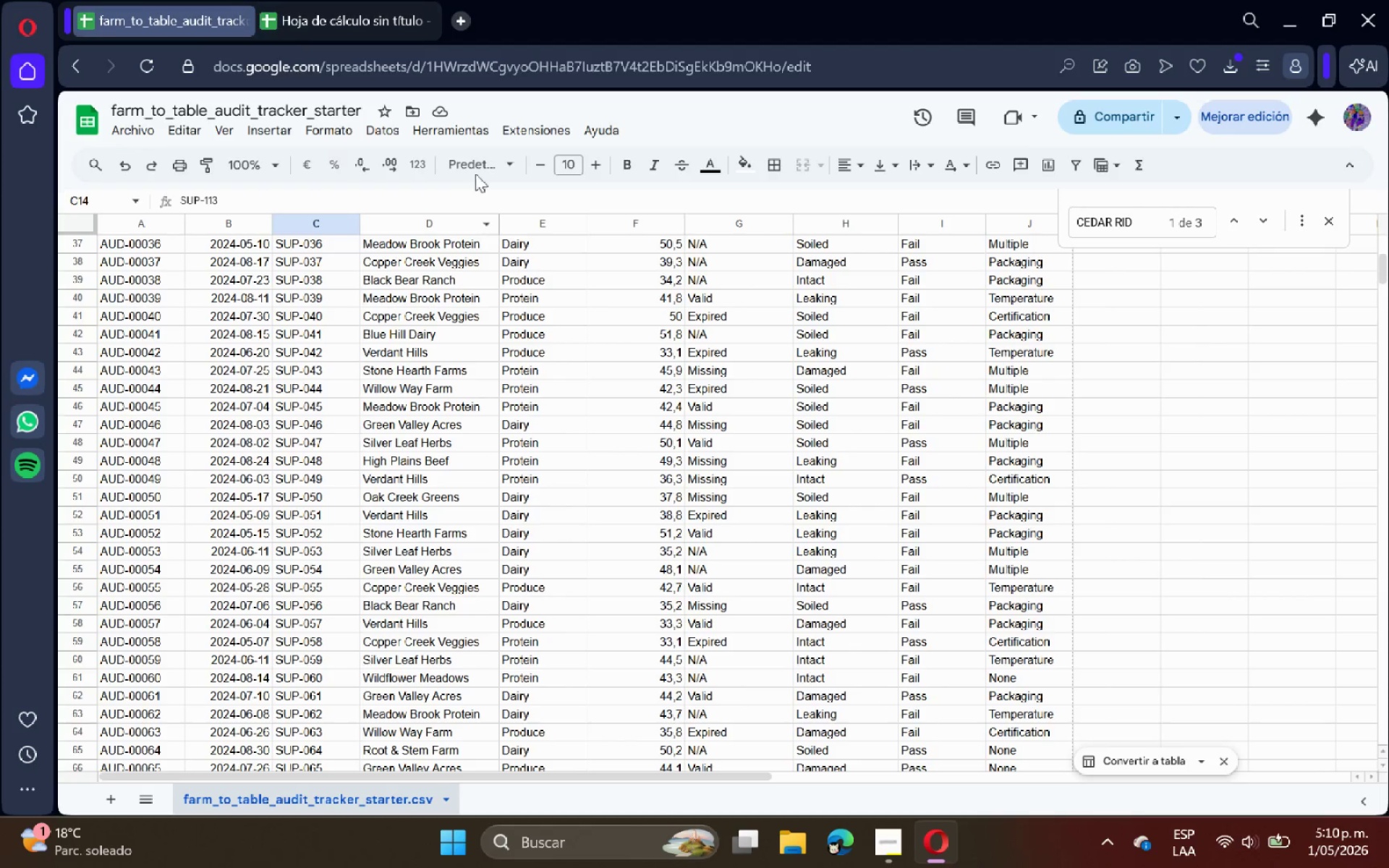 
double_click([306, 0])
 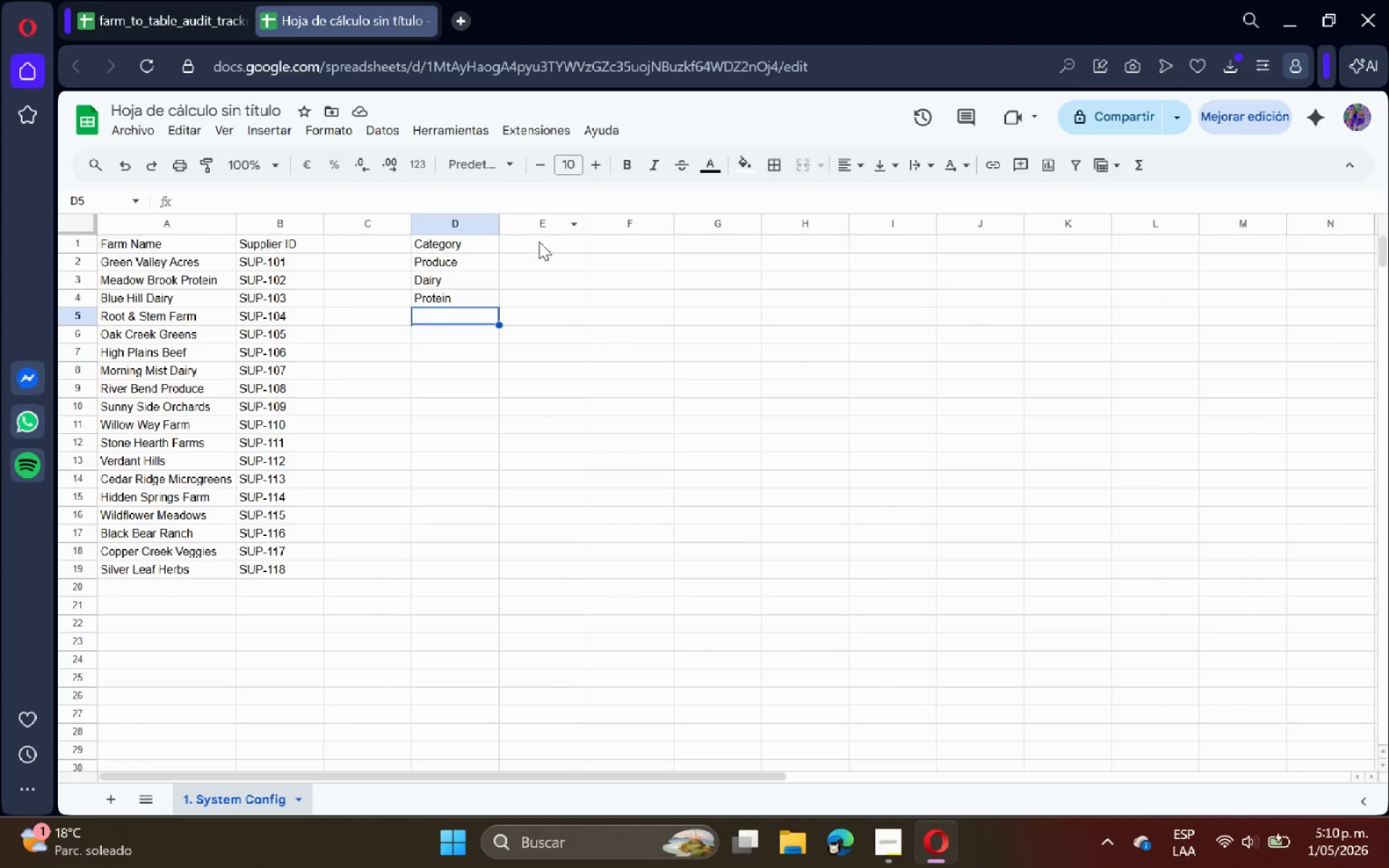 
left_click([540, 243])
 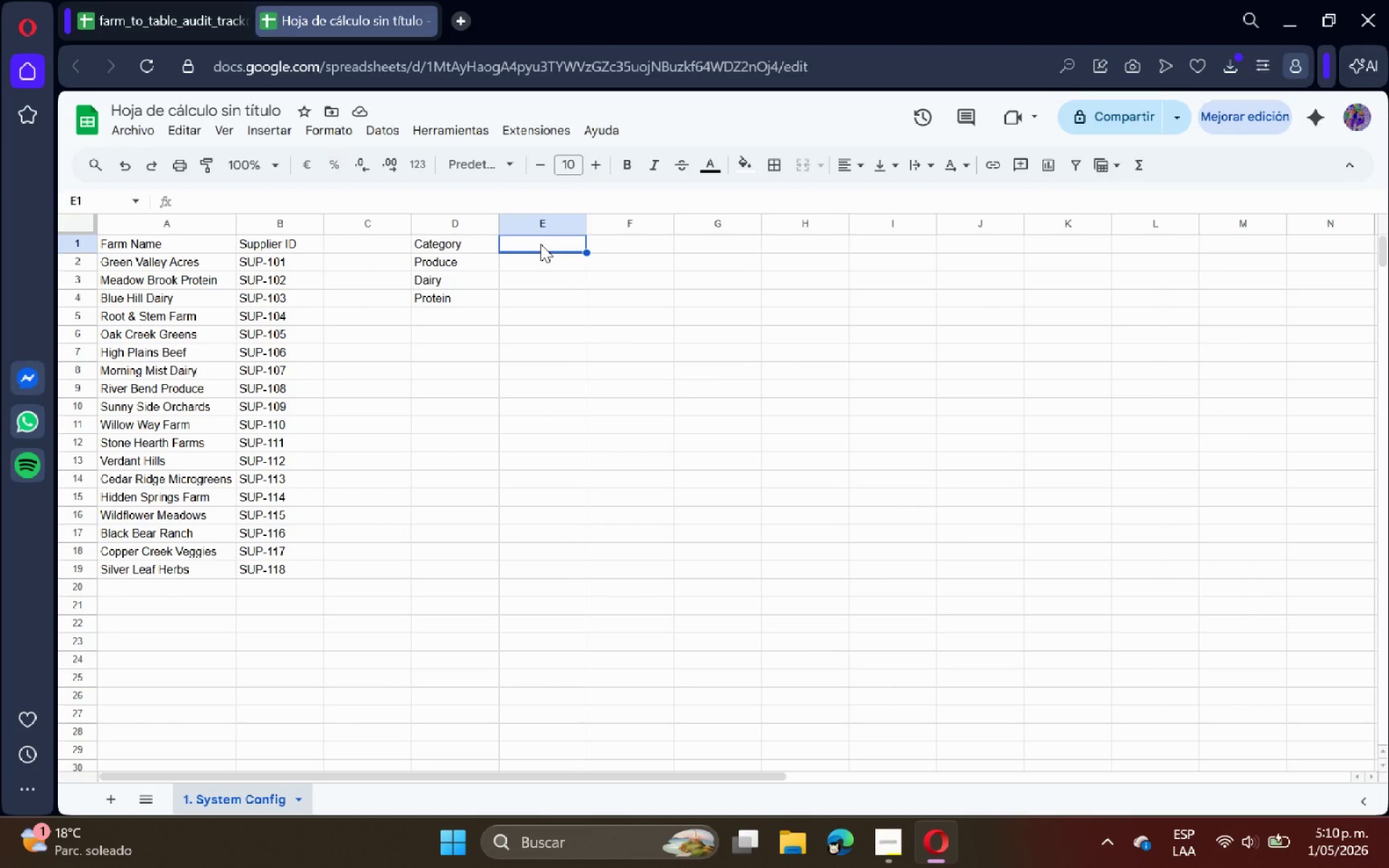 
type(Max Allowed T)
key(Backspace)
type(Temp)
 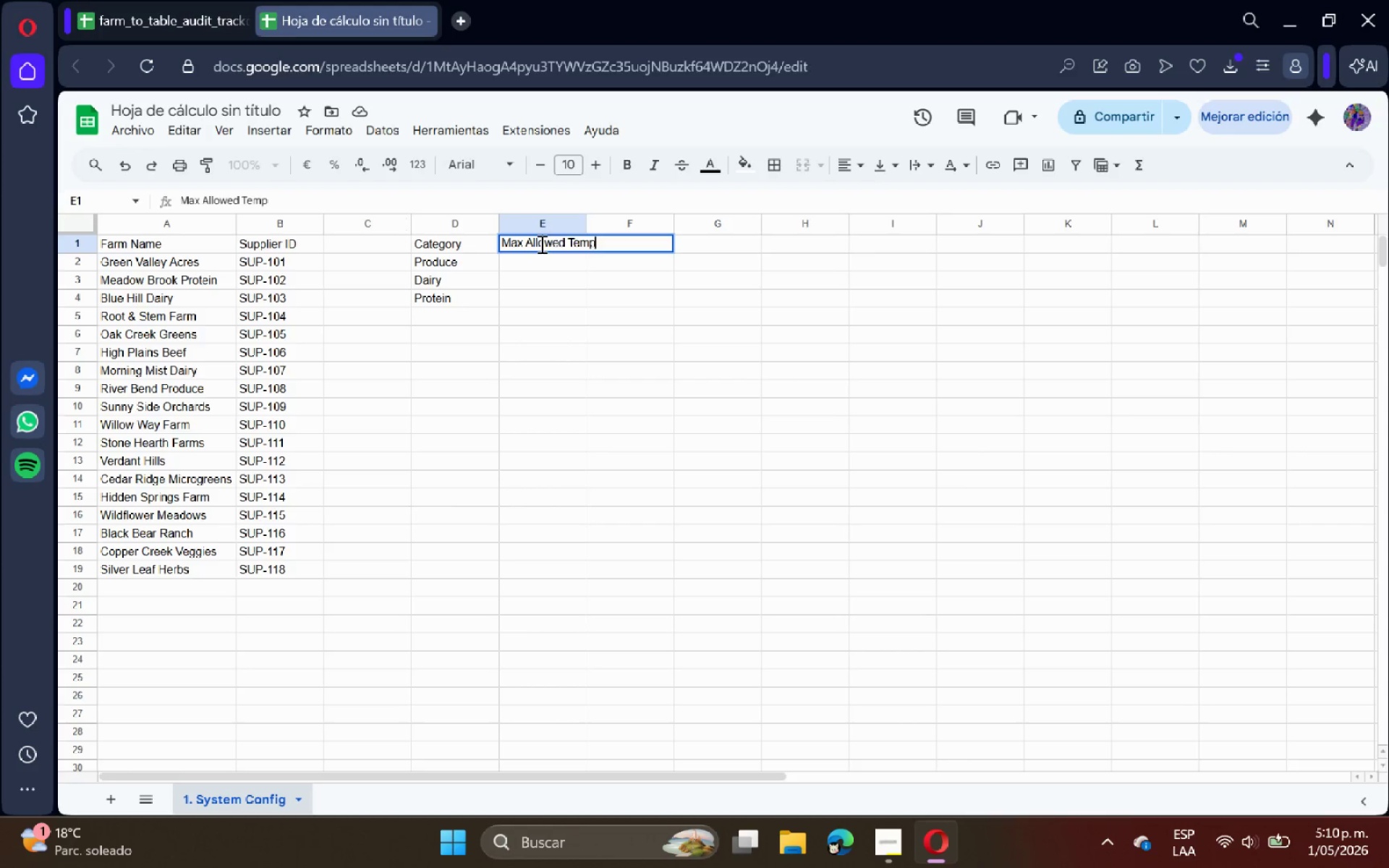 
key(Enter)
 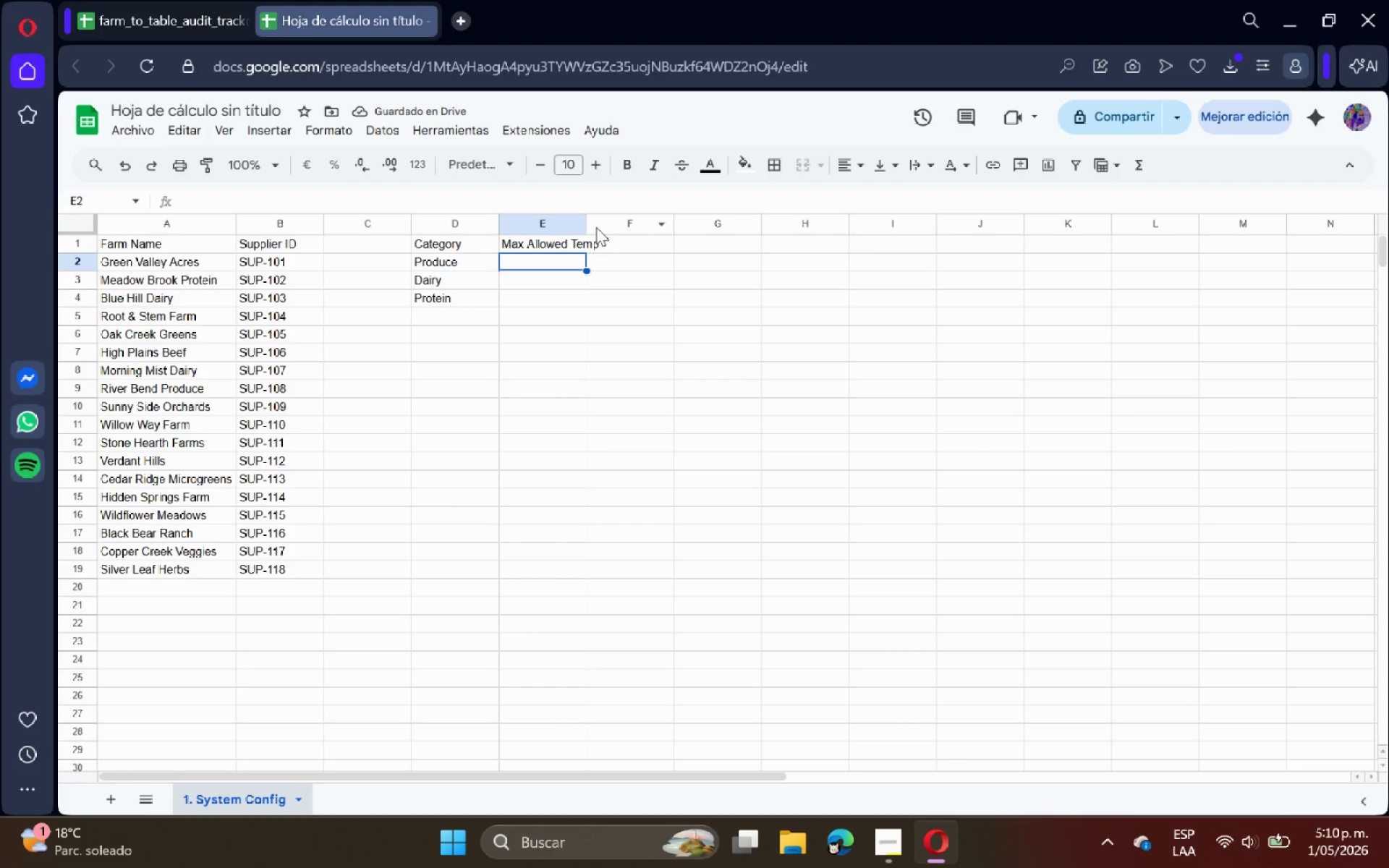 
double_click([590, 218])
 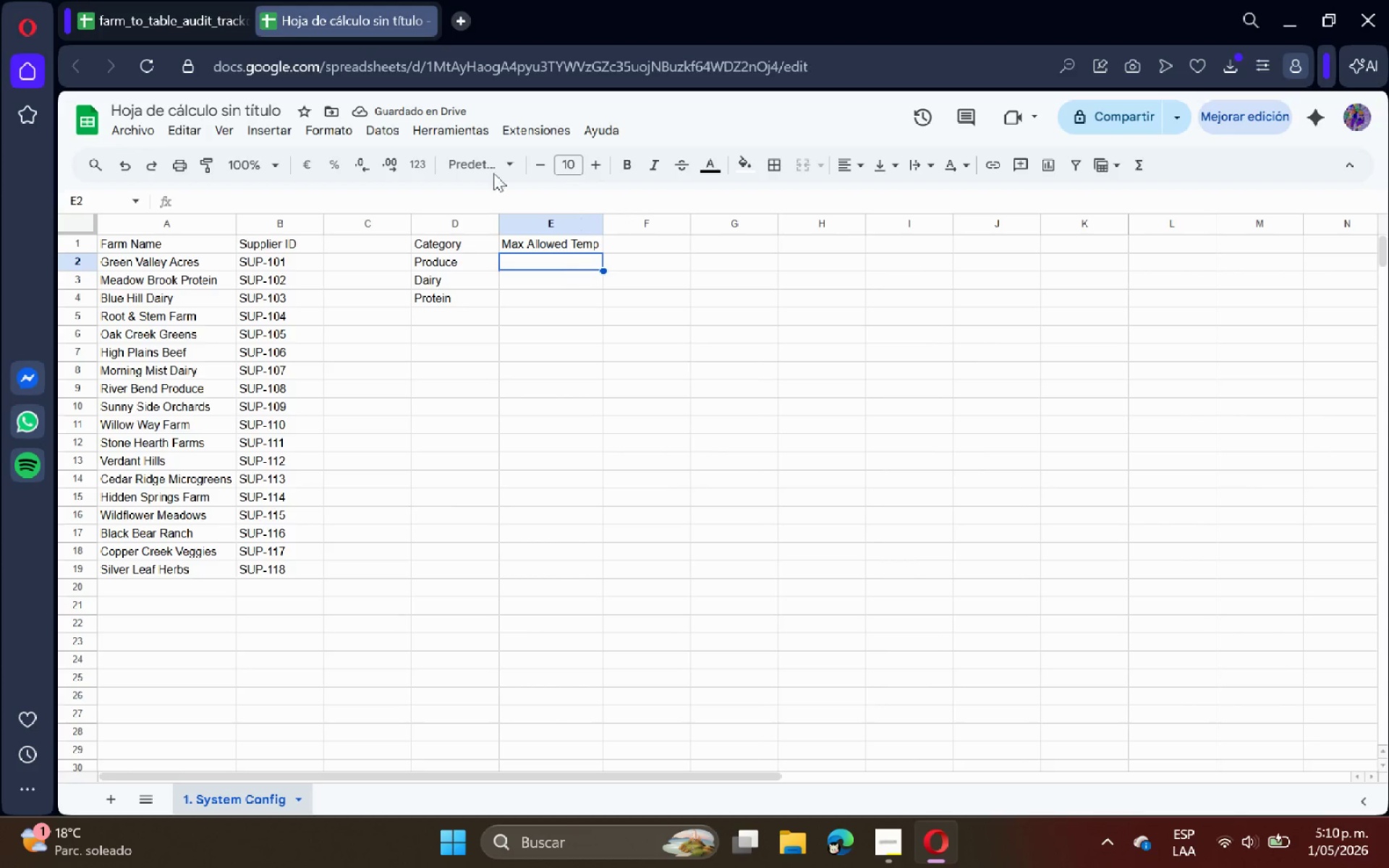 
double_click([326, 11])
 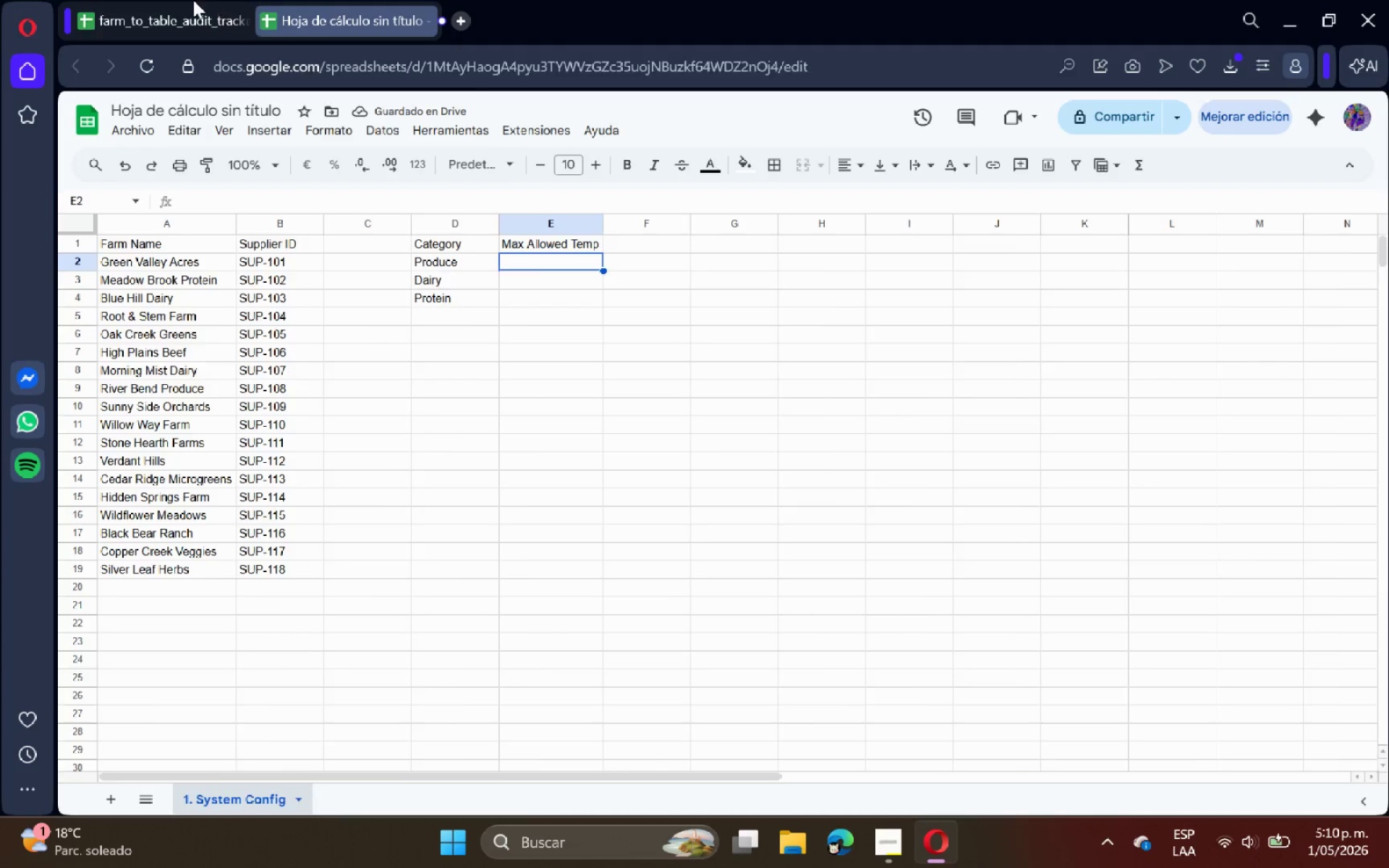 
triple_click([193, 0])
 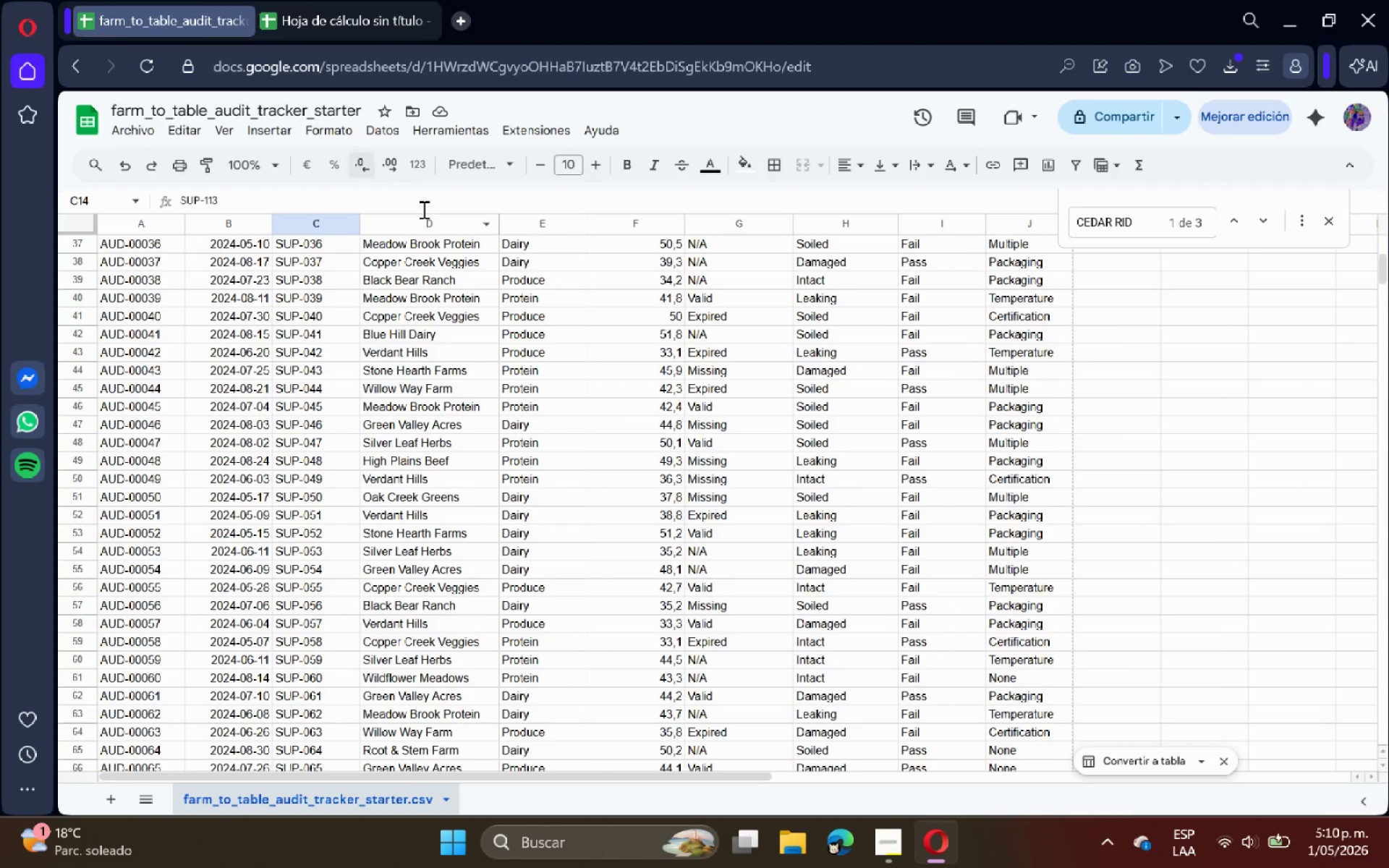 
scroll: coordinate [598, 466], scroll_direction: up, amount: 12.0
 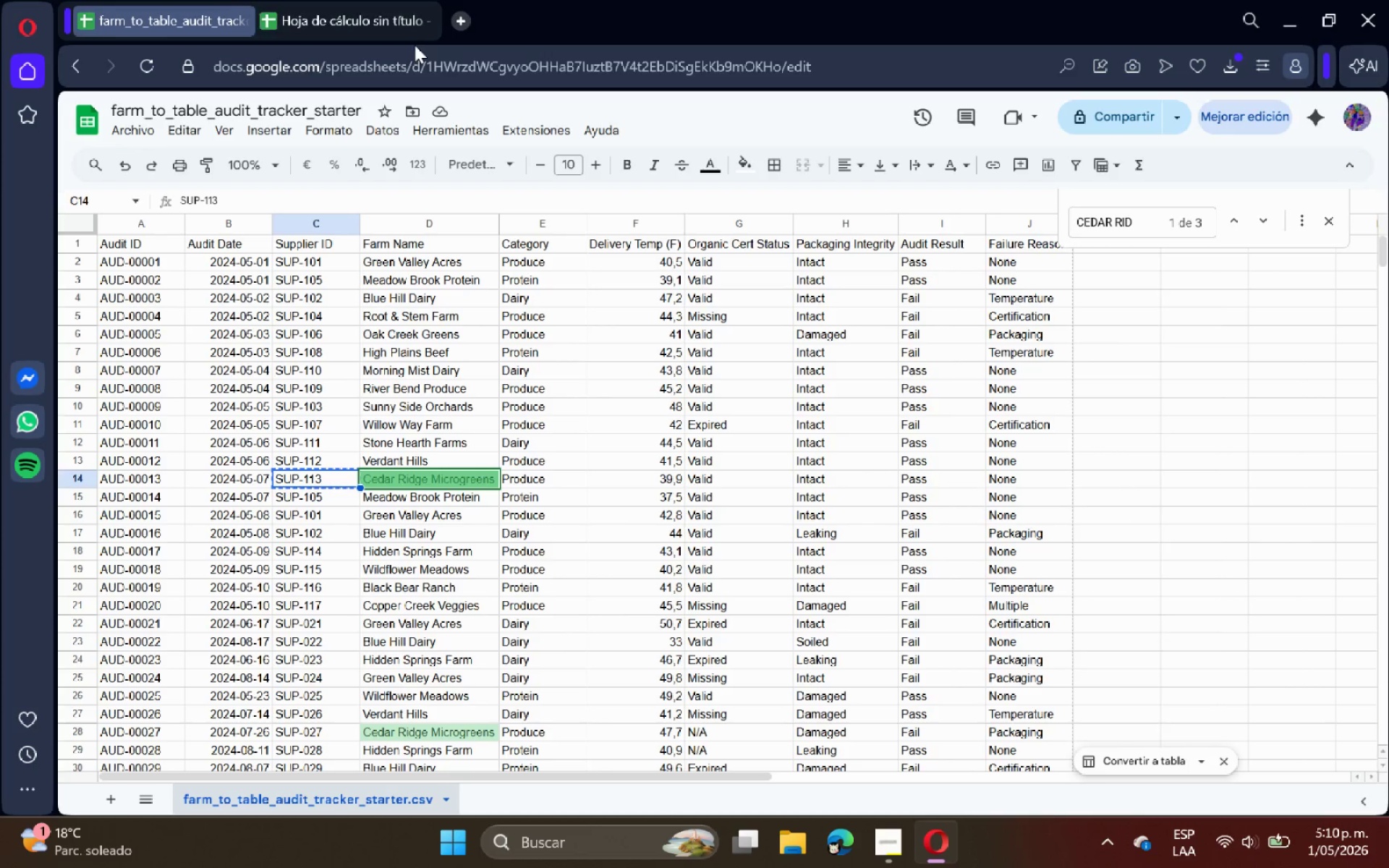 
left_click([341, 0])
 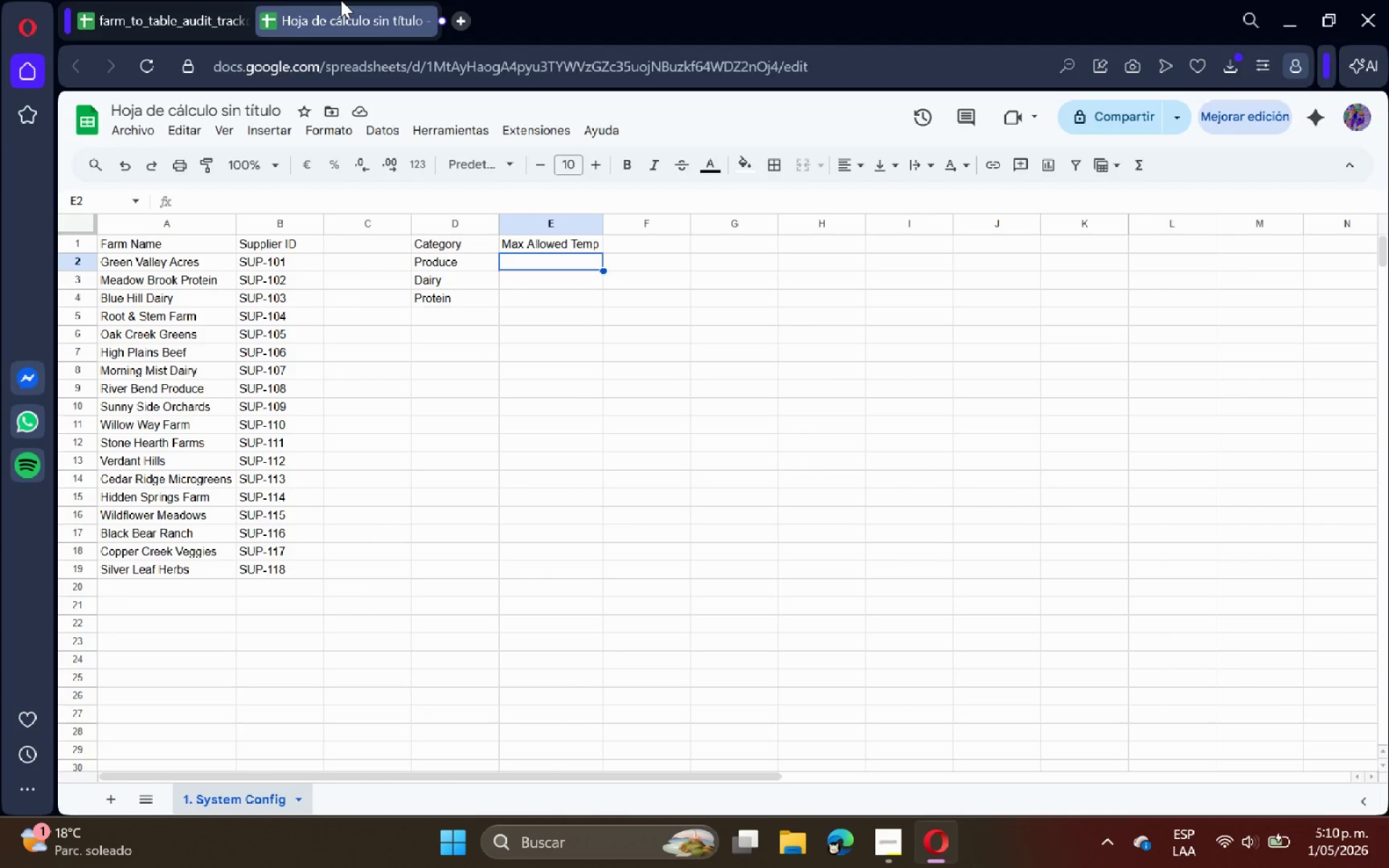 
type(50)
 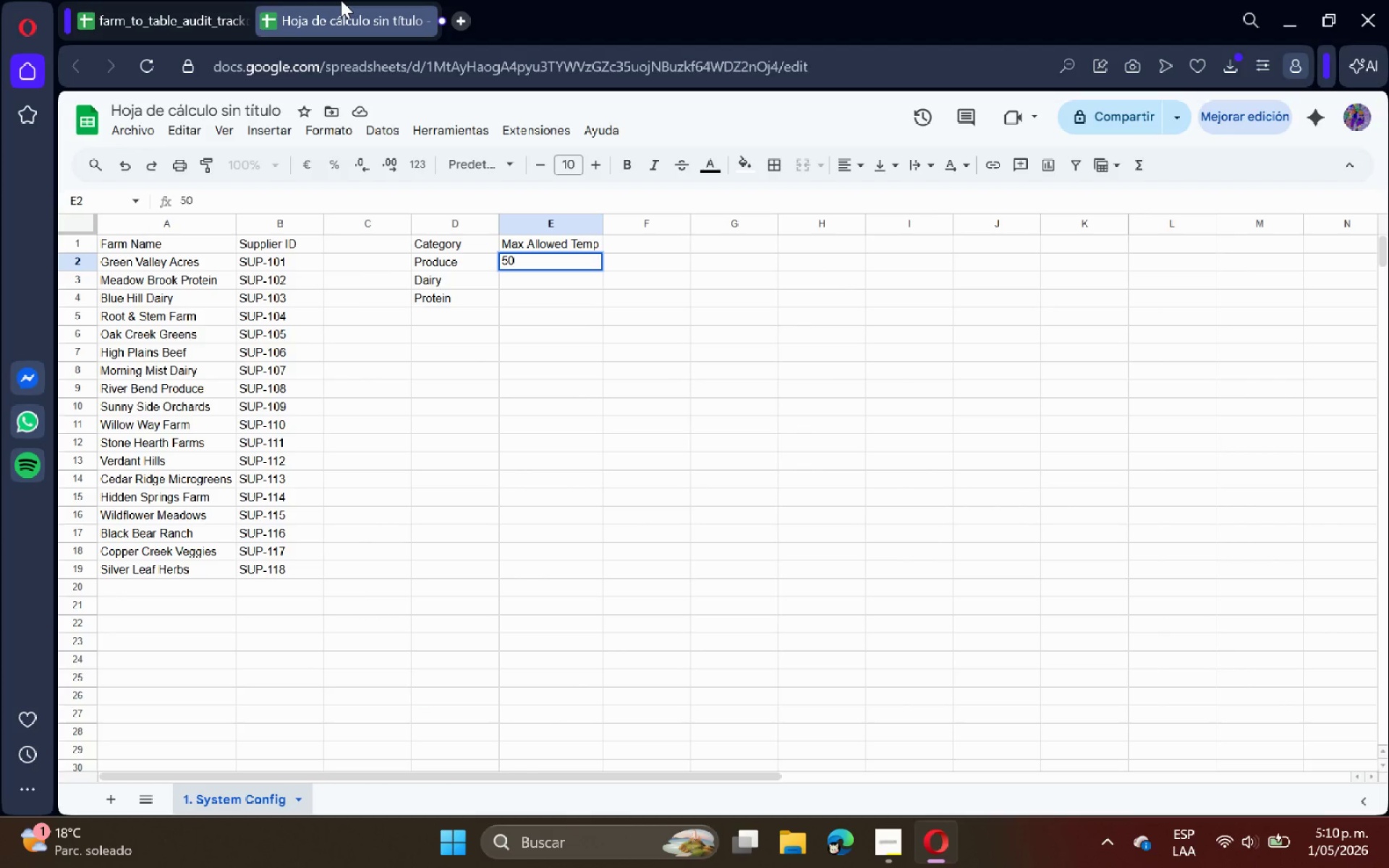 
key(Enter)
 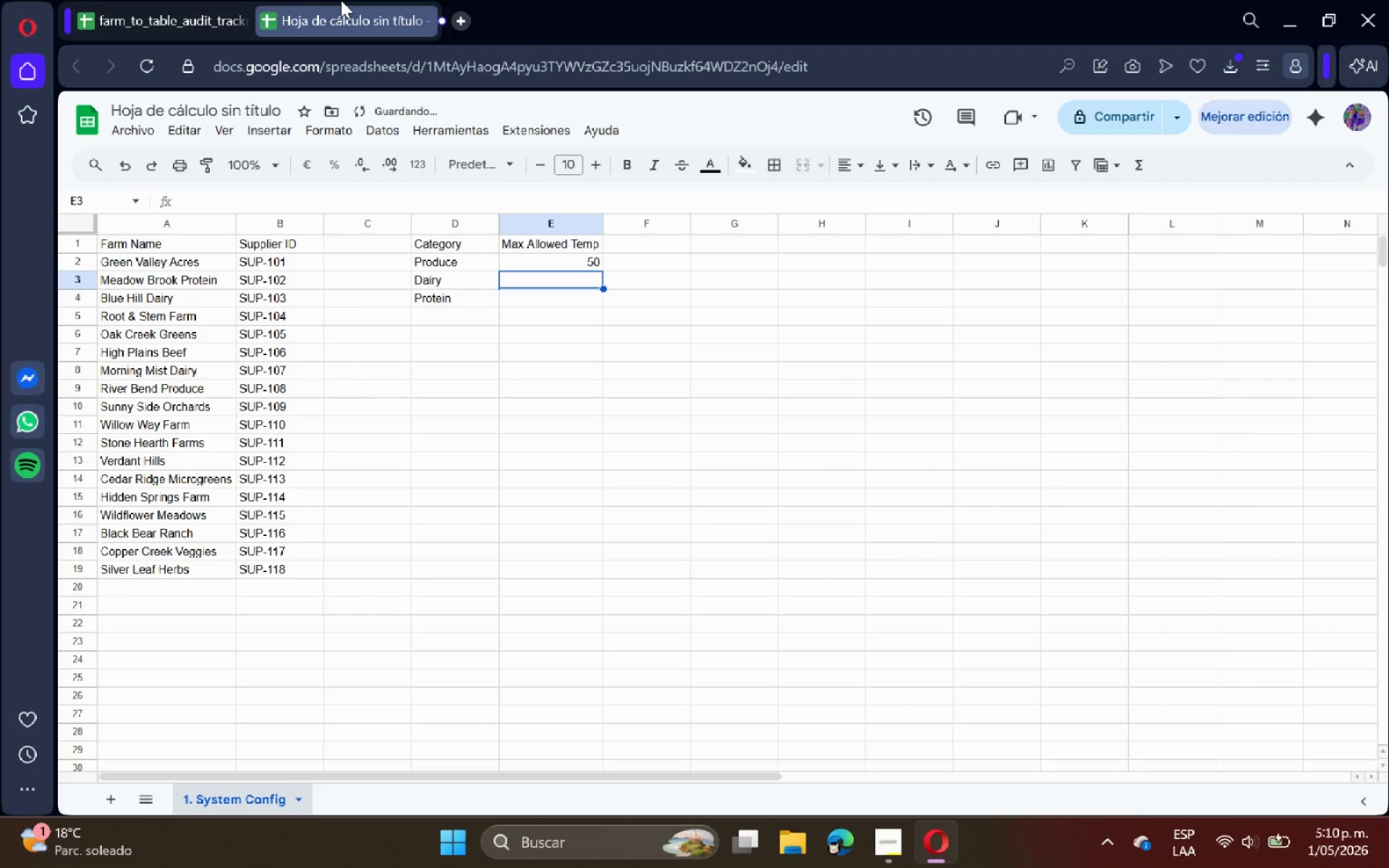 
type(45)
 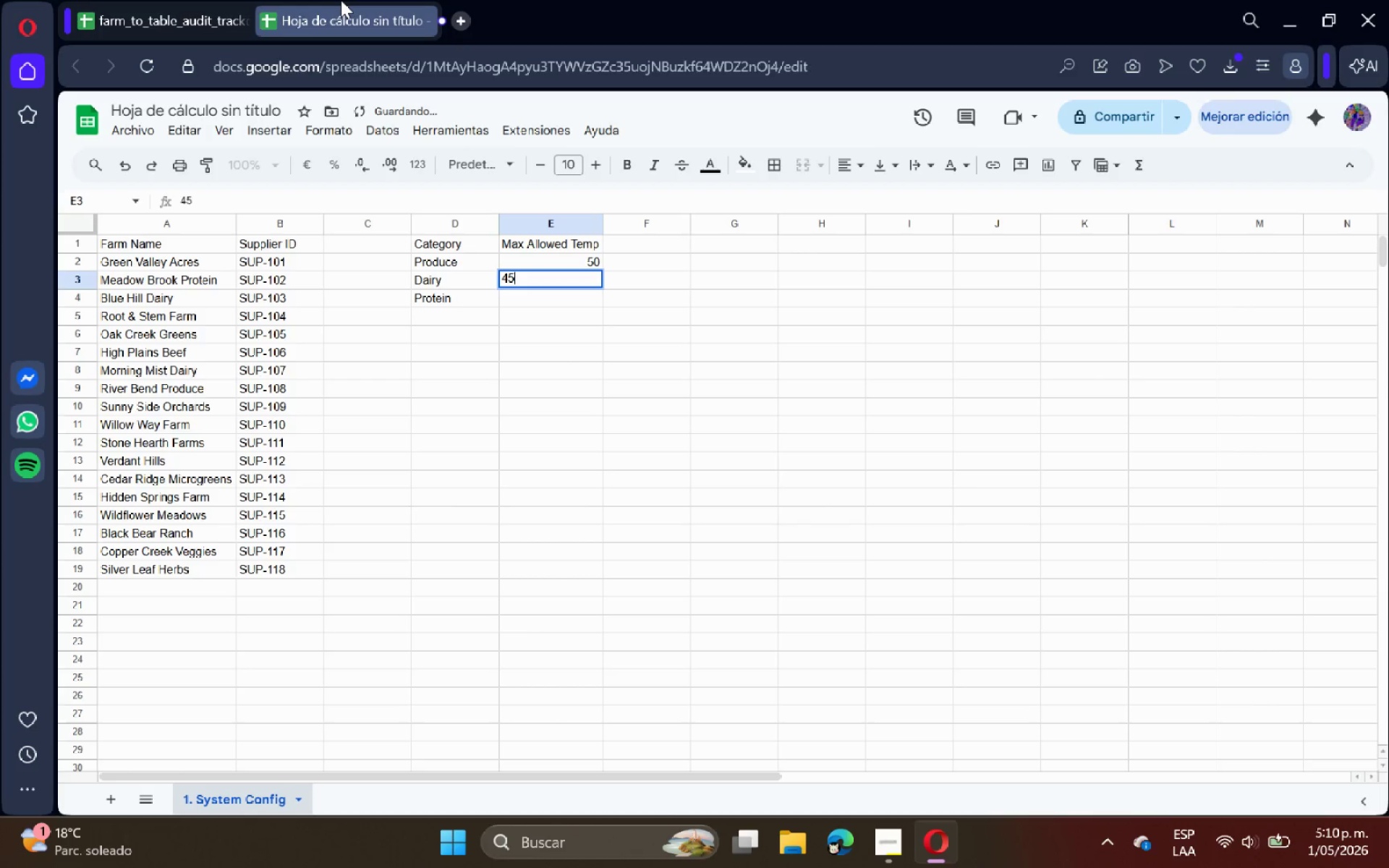 
key(Enter)
 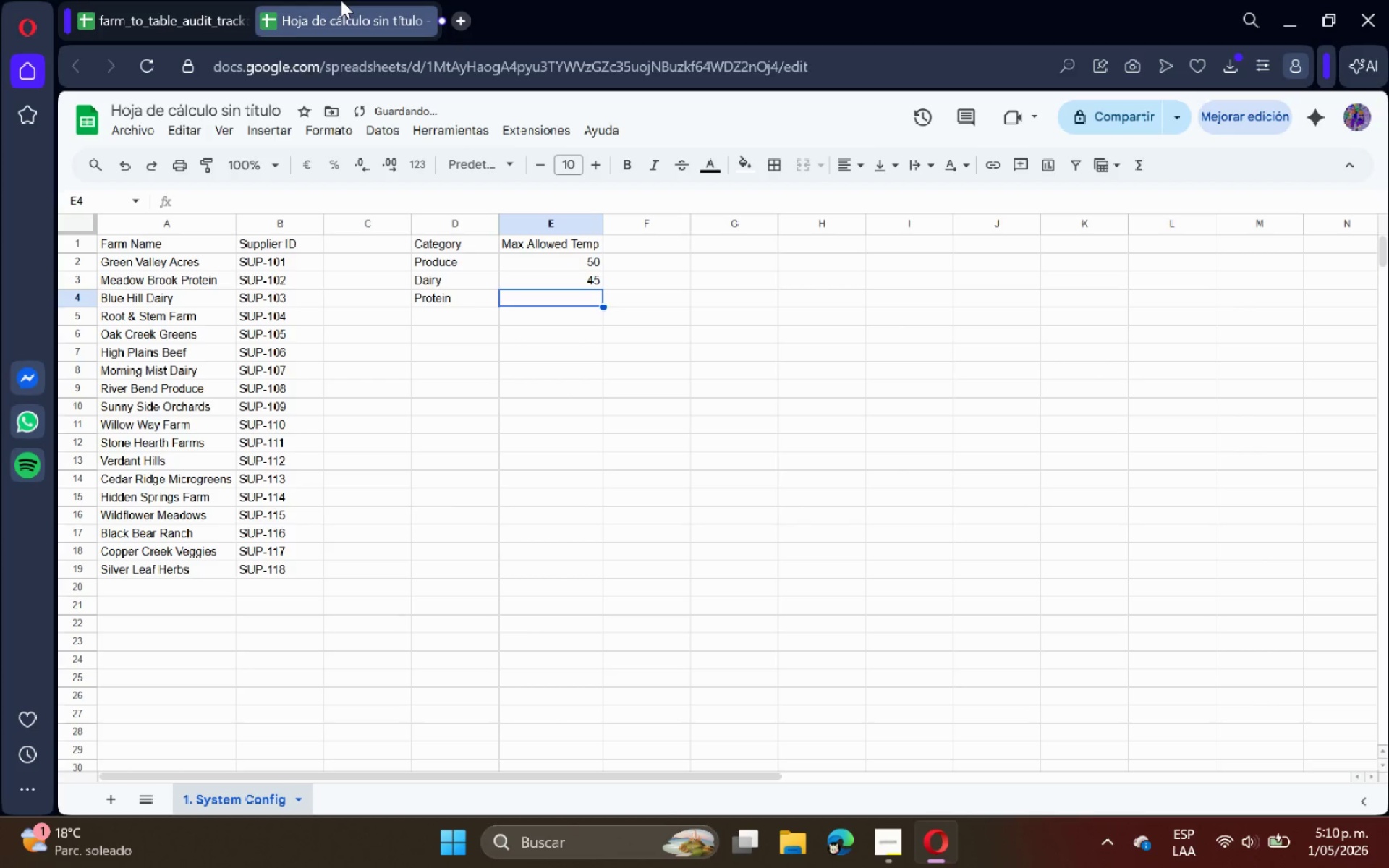 
type(40)
 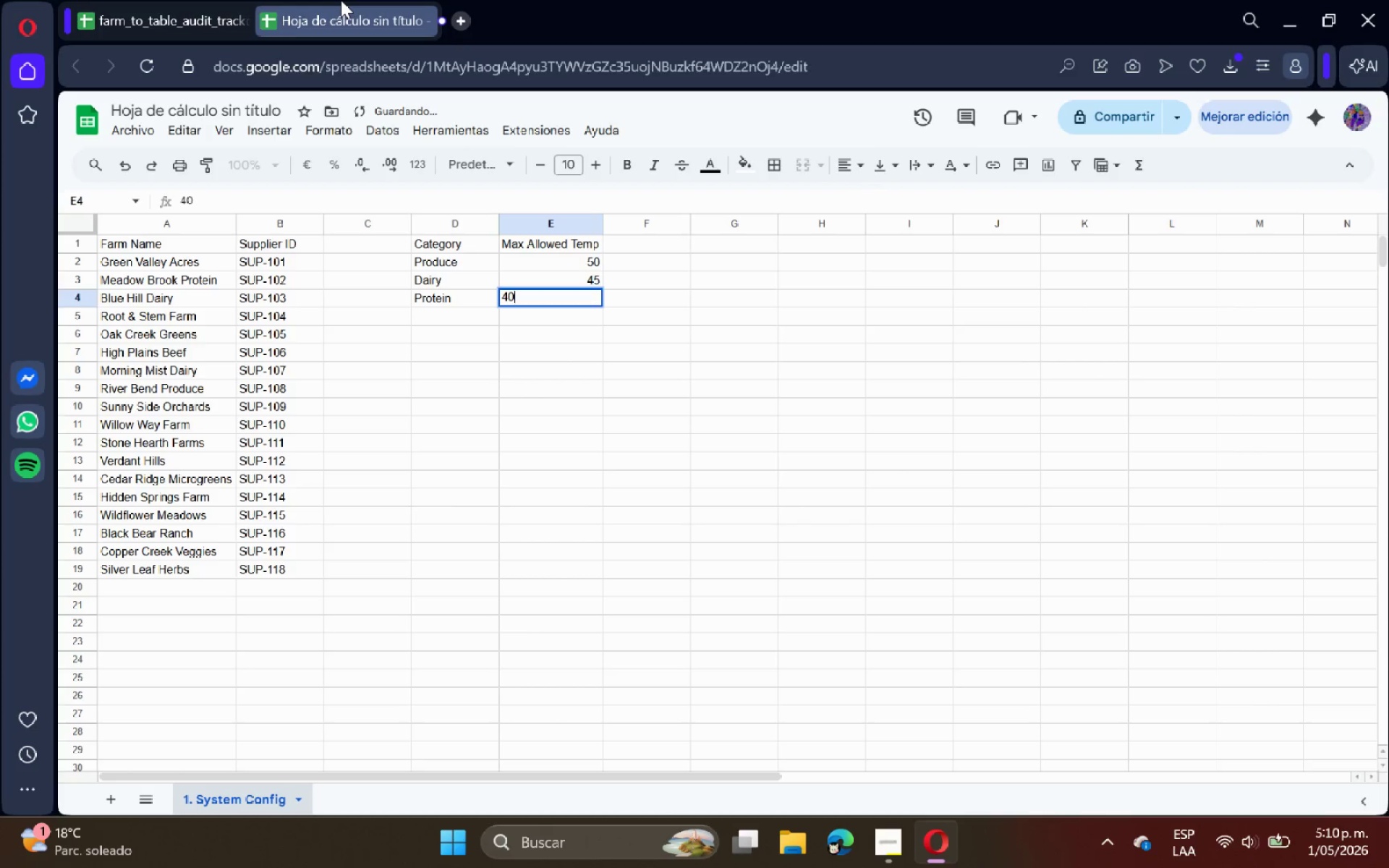 
key(Enter)
 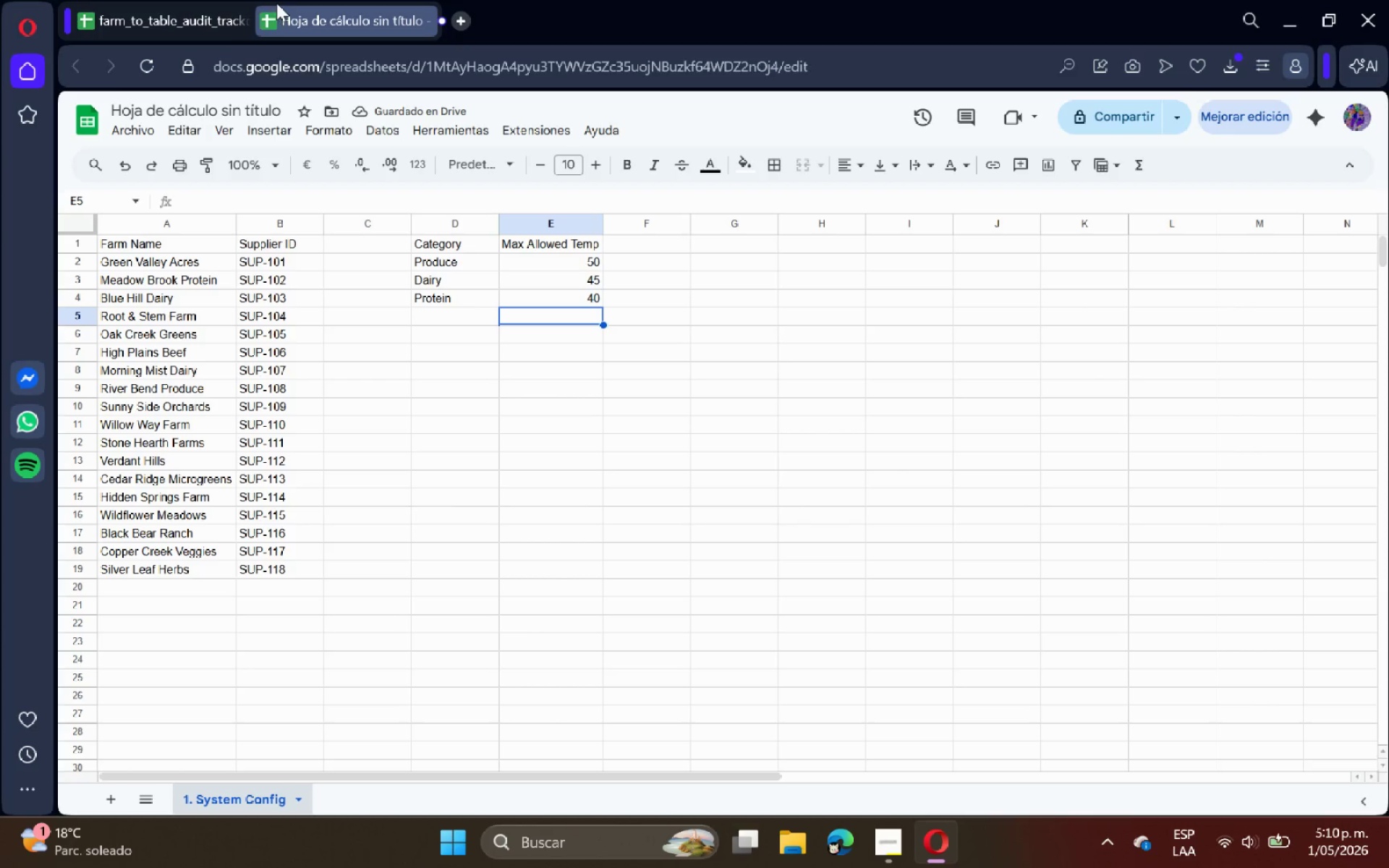 
wait(5.7)
 